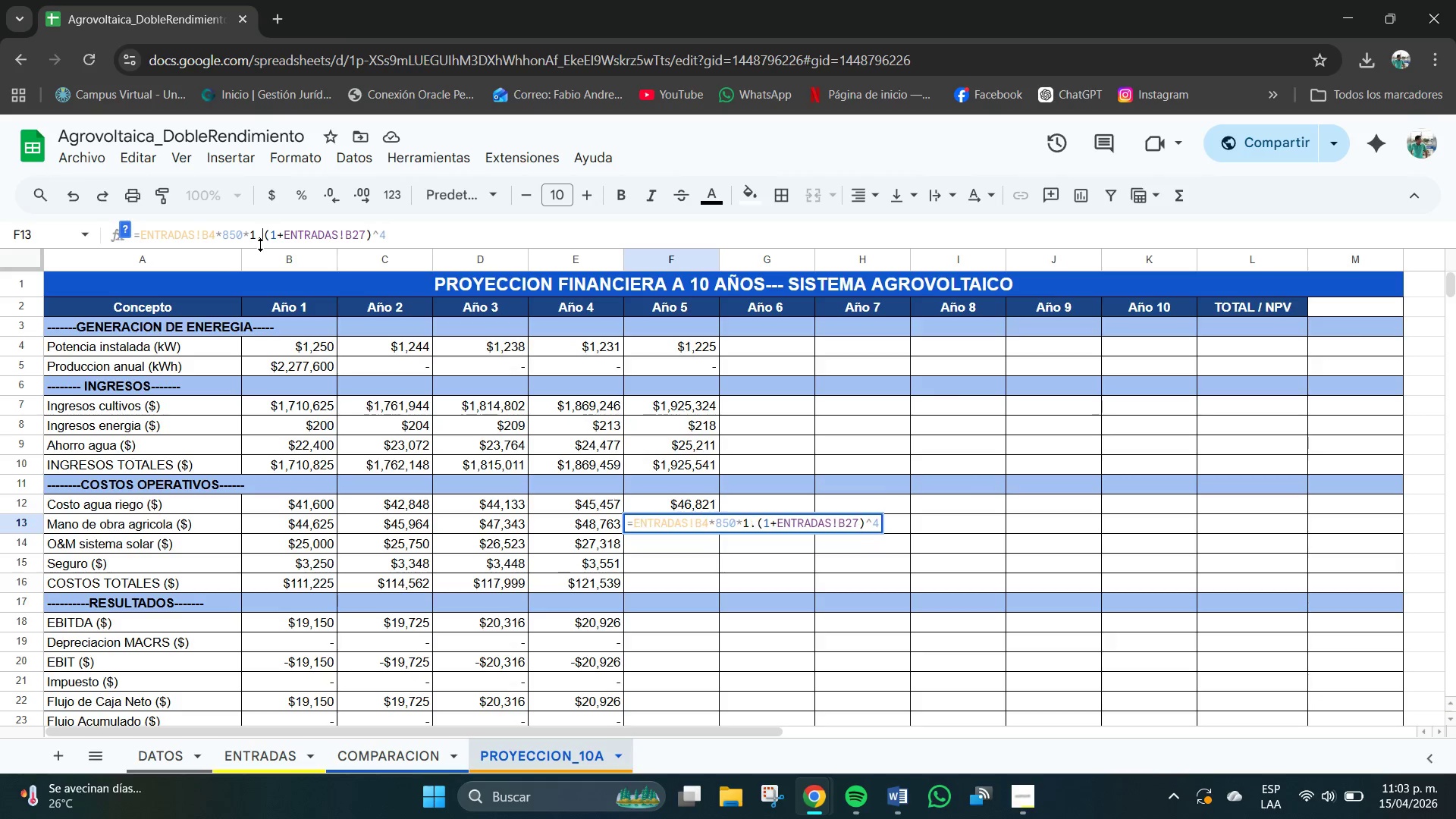 
key(Numpad0)
 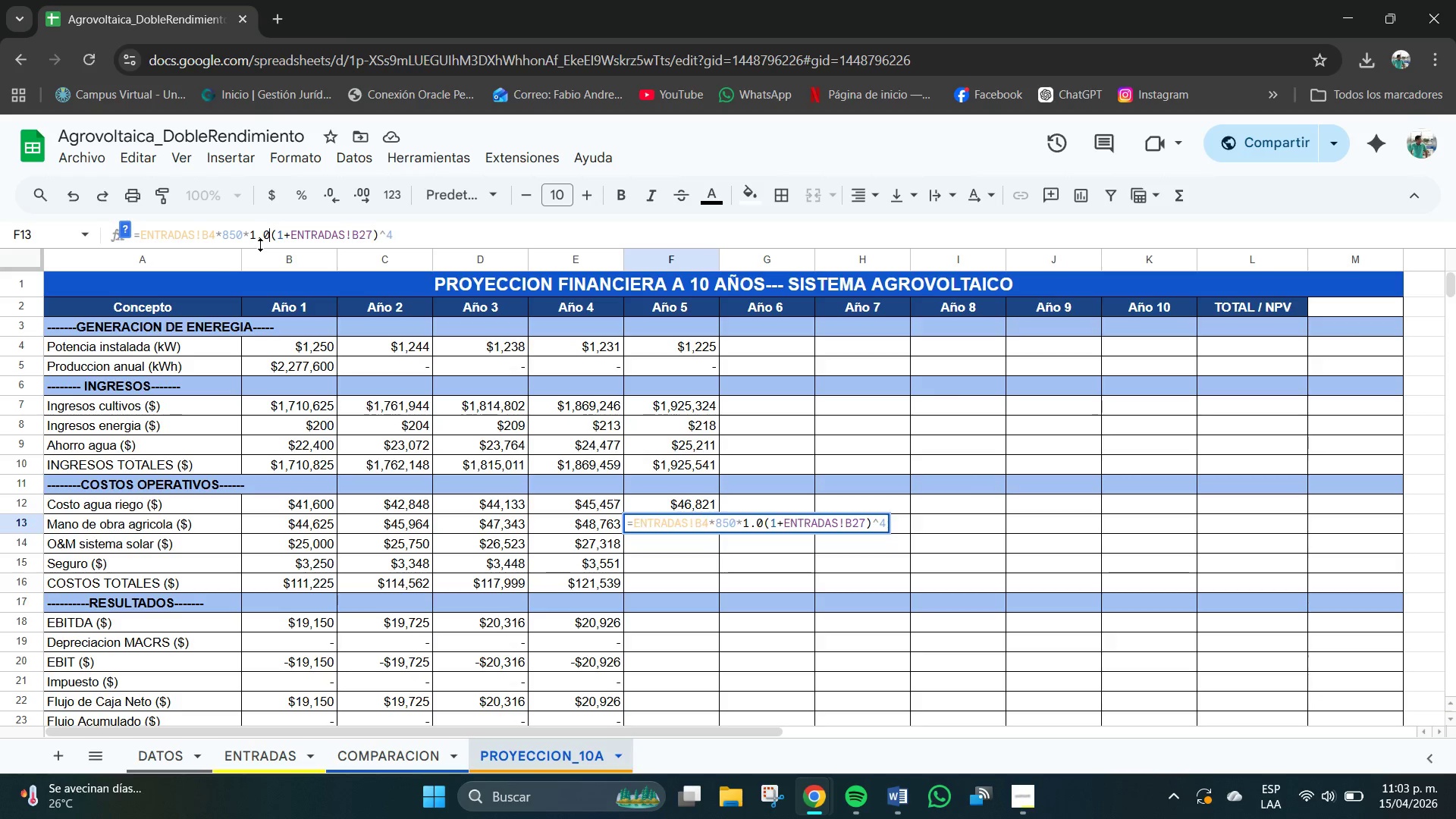 
key(Numpad5)
 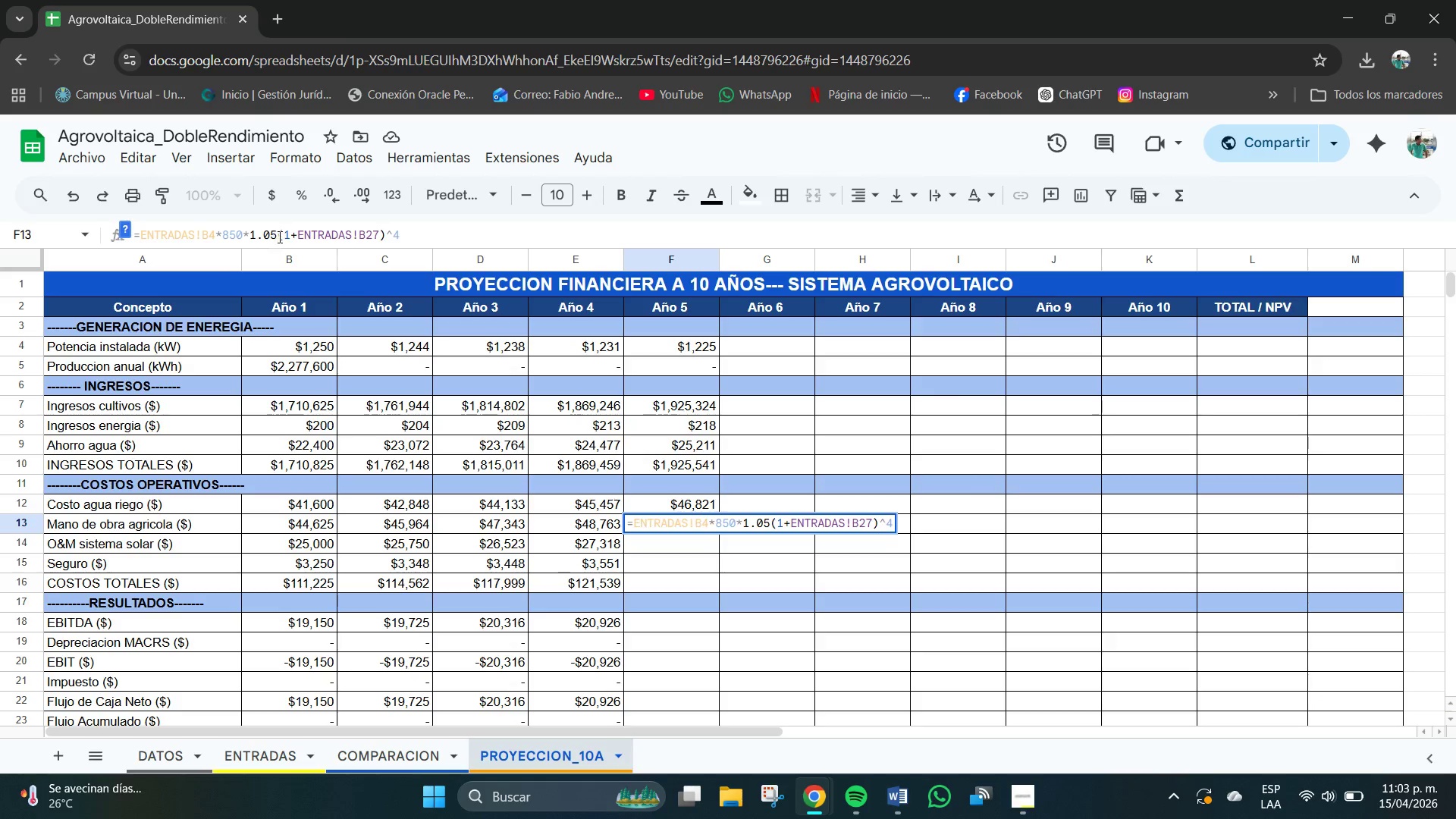 
wait(5.88)
 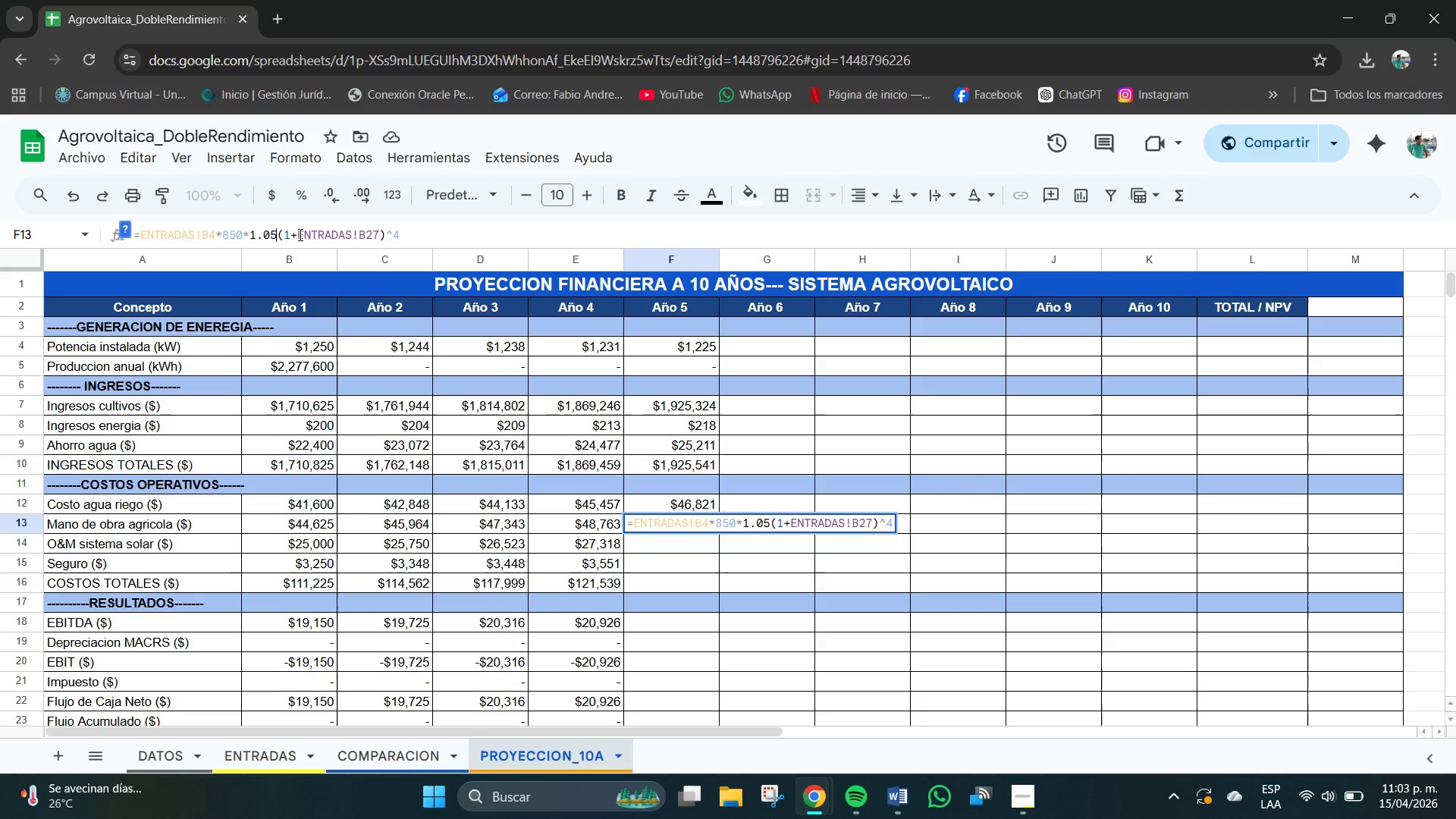 
key(Shift+Equal)
 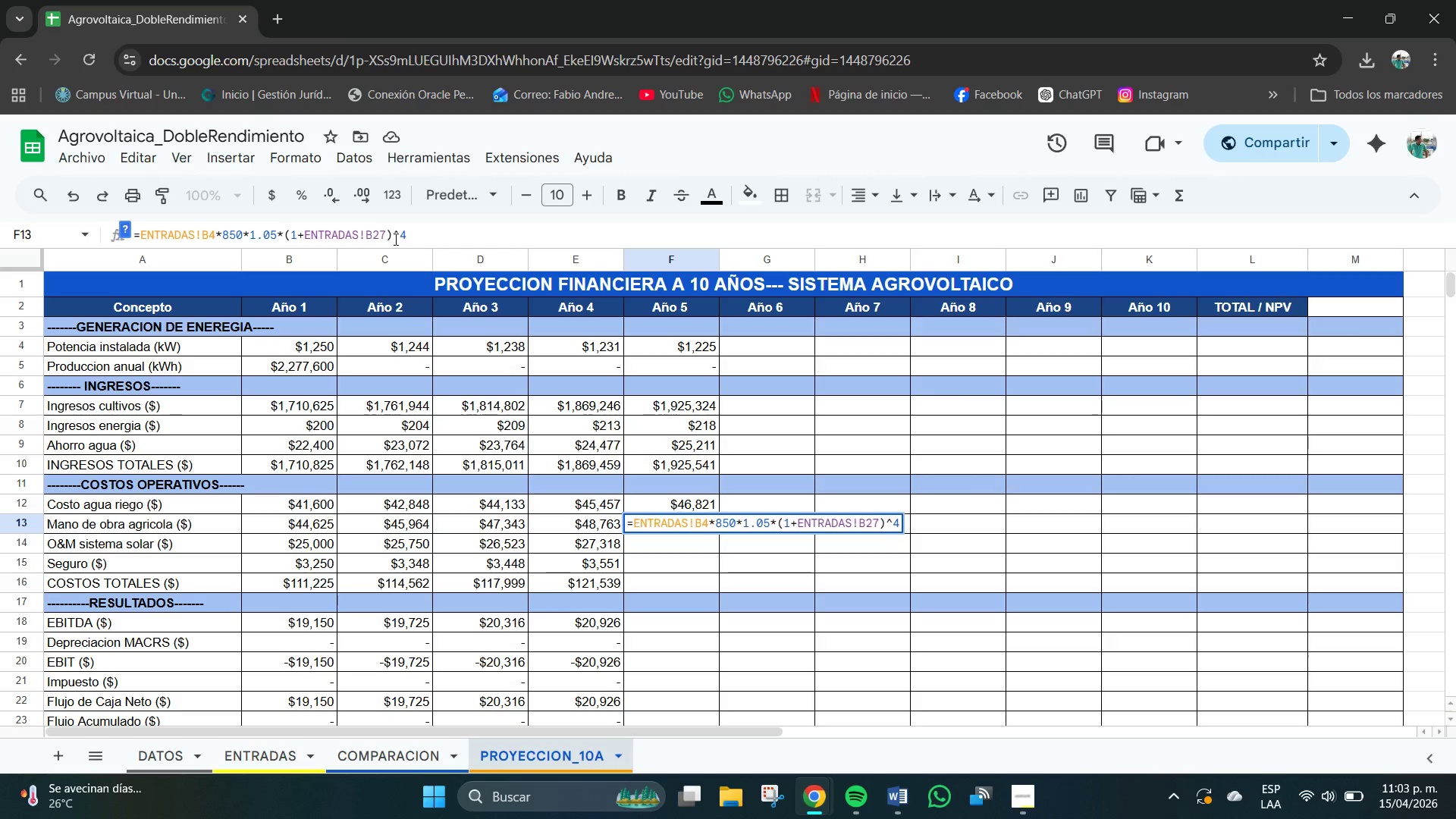 
left_click([426, 237])
 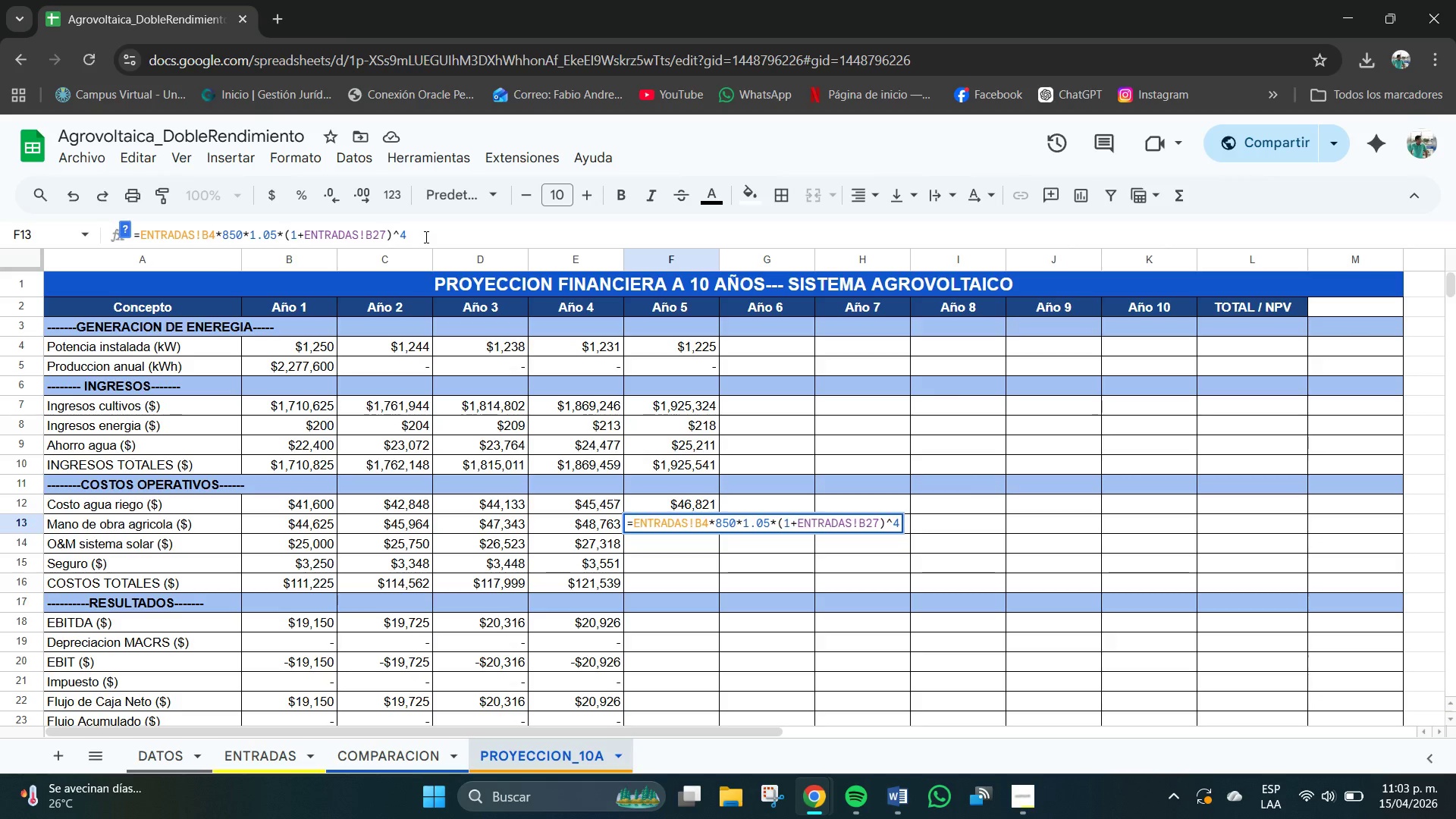 
key(Enter)
 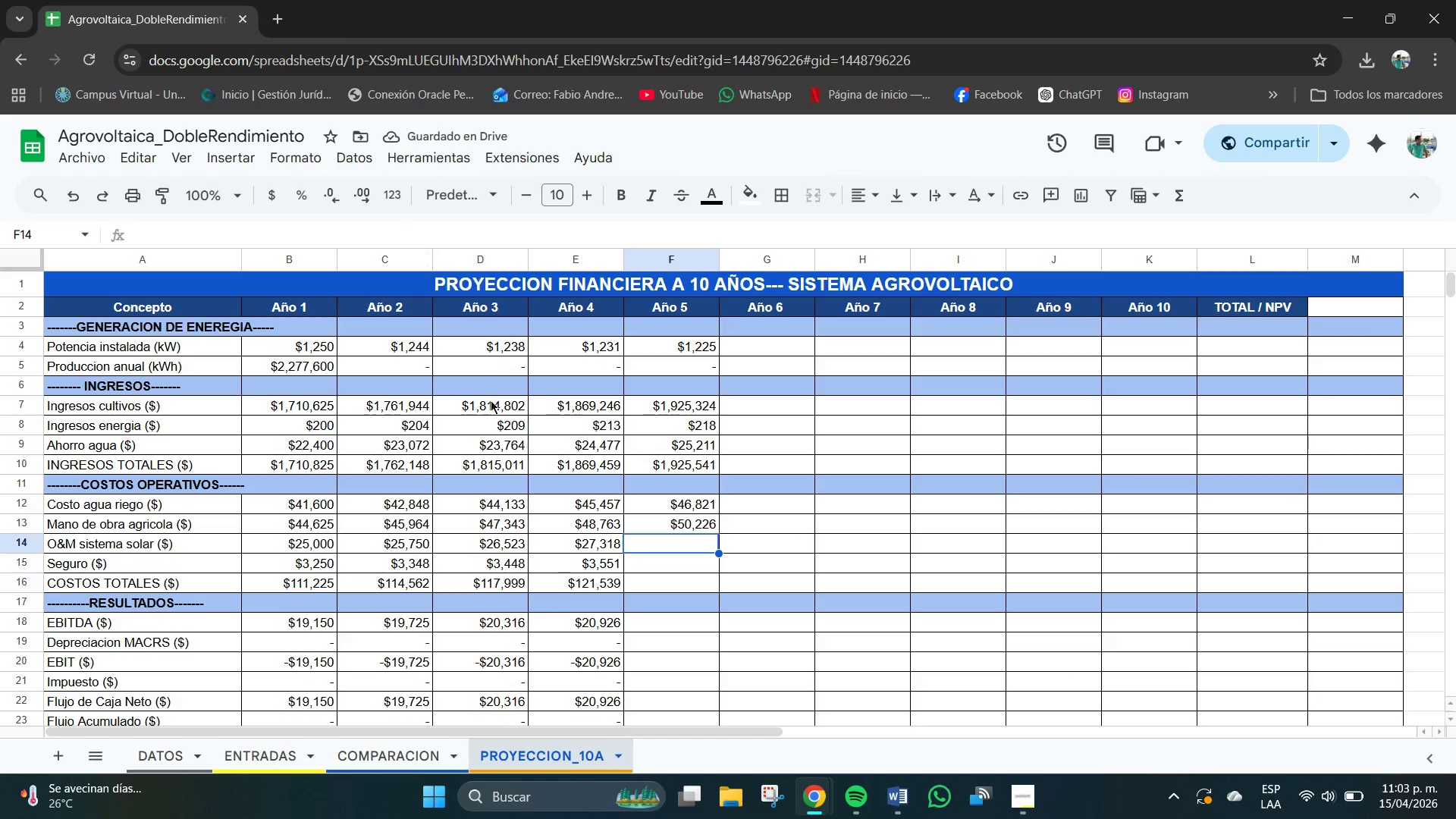 
wait(5.8)
 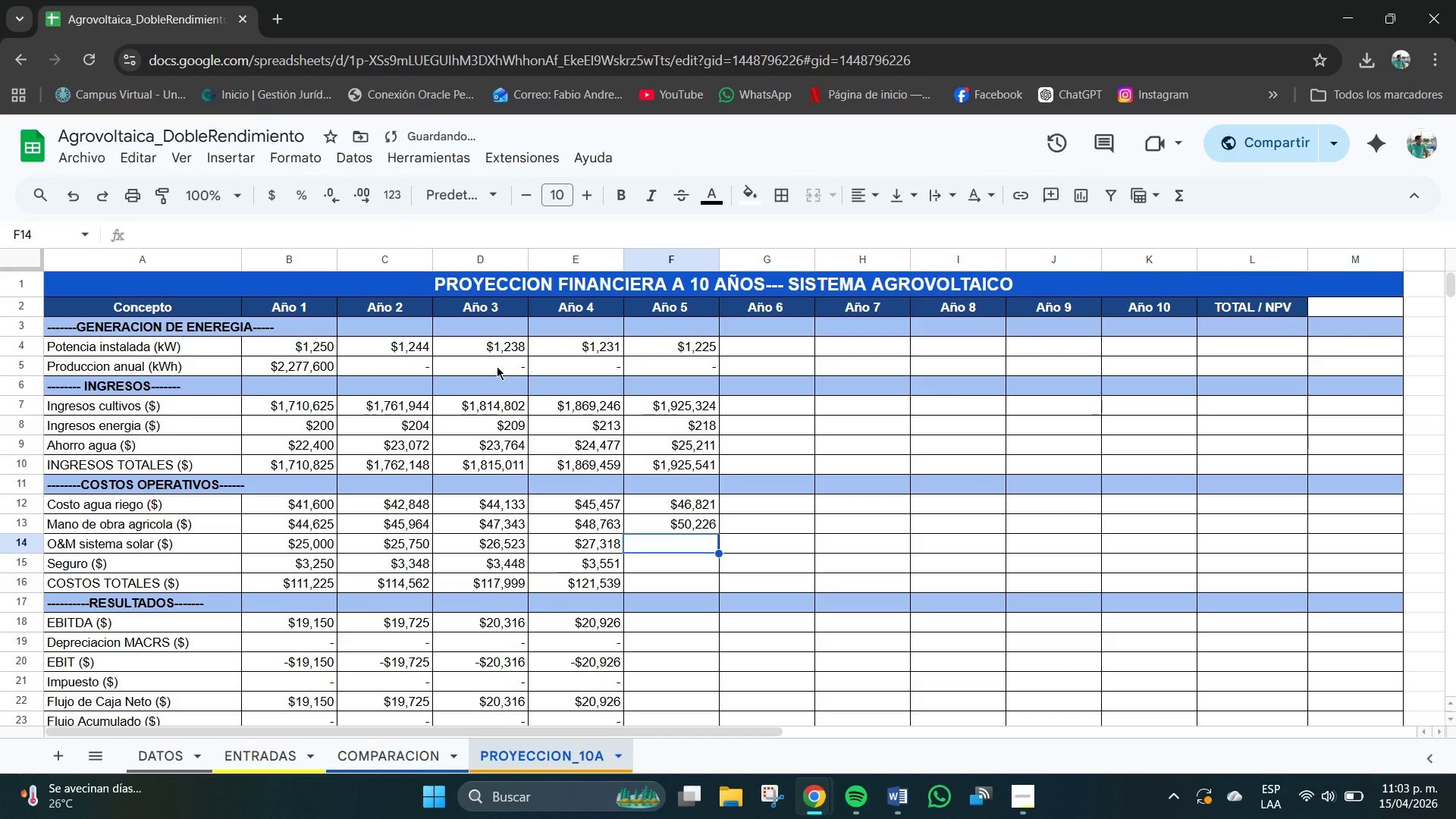 
type({)
key(Backspace)
type()ENTRADAS!B4+ENTRADAS!B7+ENTRADAS)
 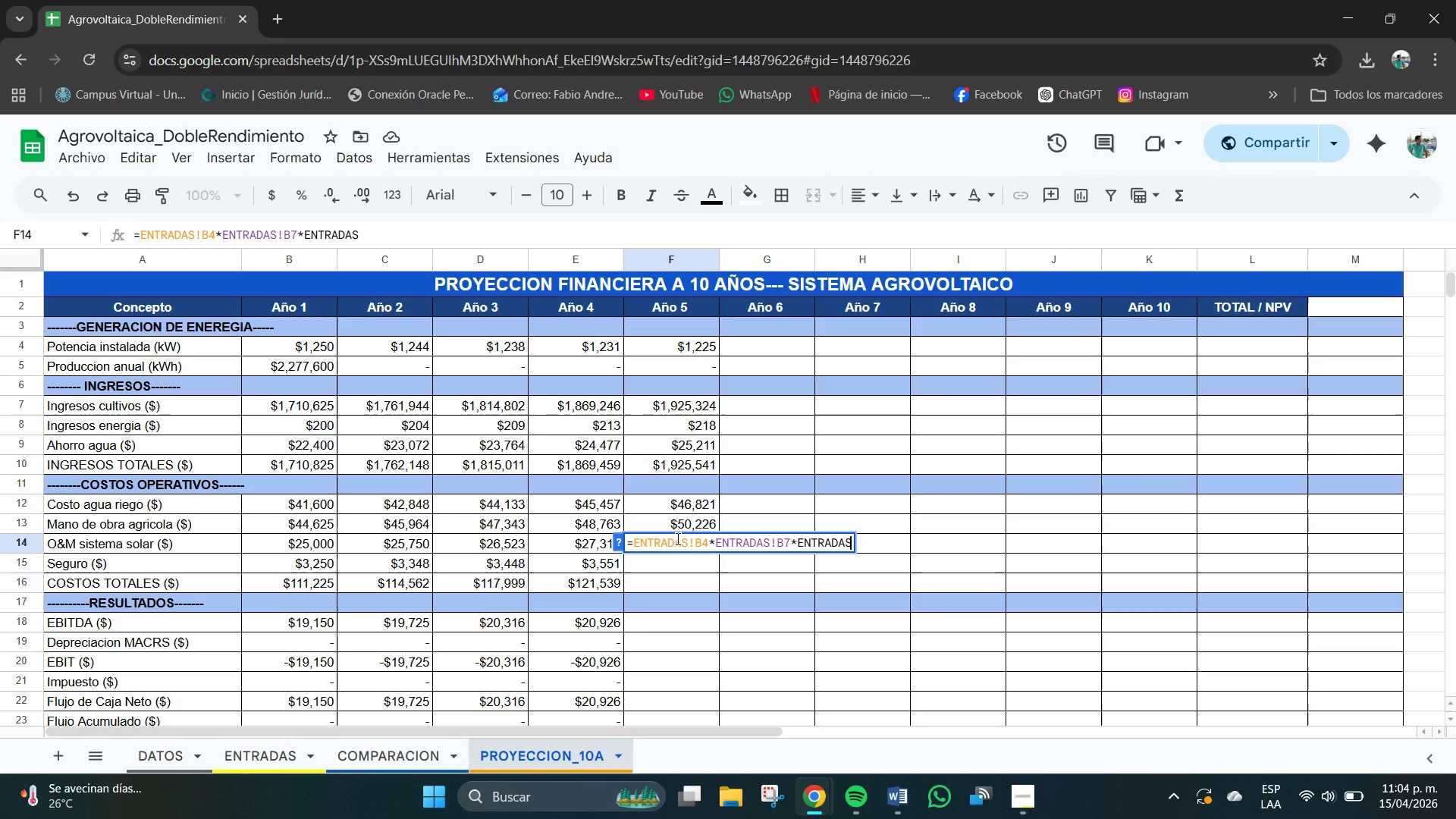 
type(!B26+*1+ENTRS)
key(Backspace)
type(ADAS)
 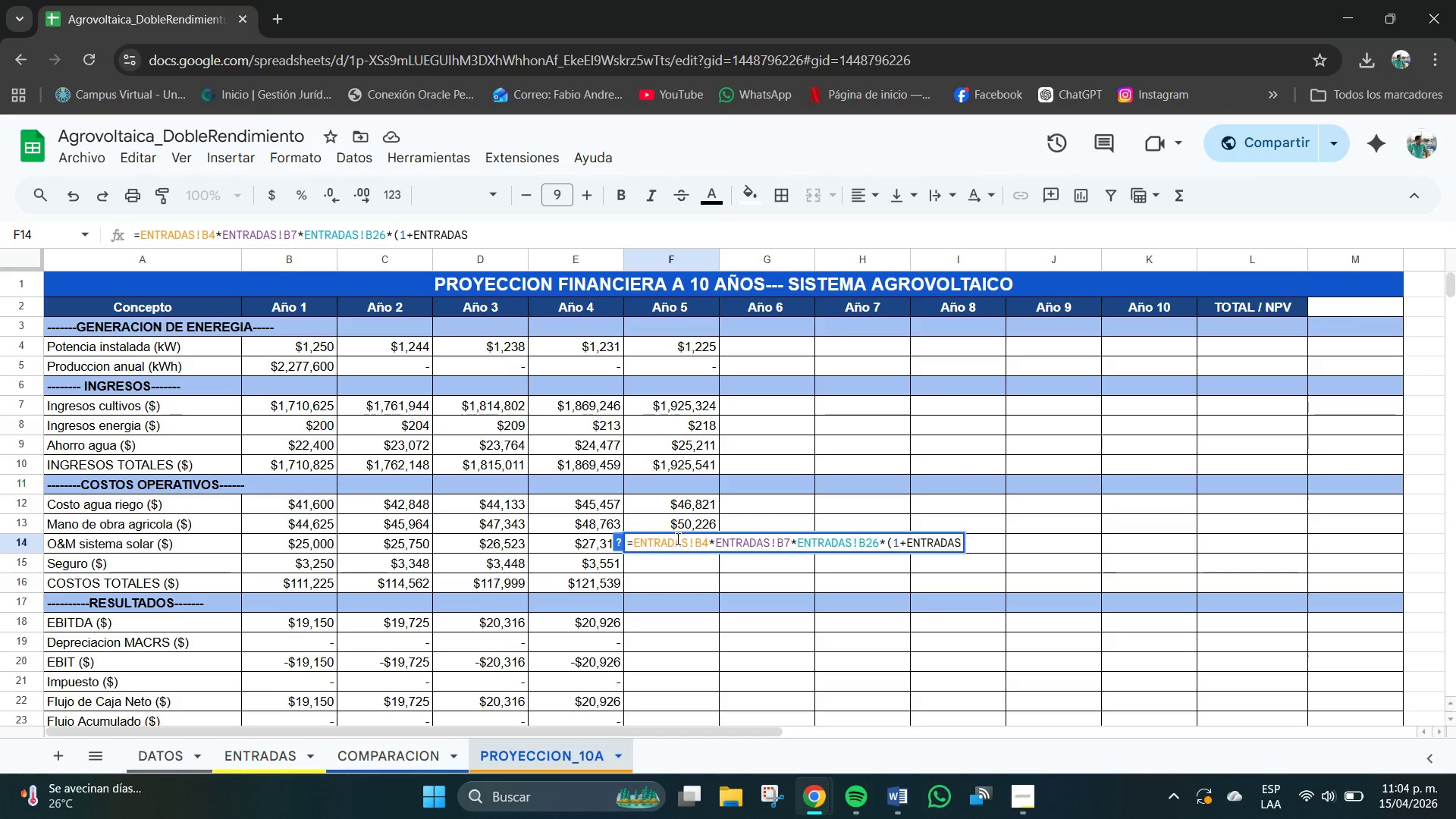 
type(!B27()
 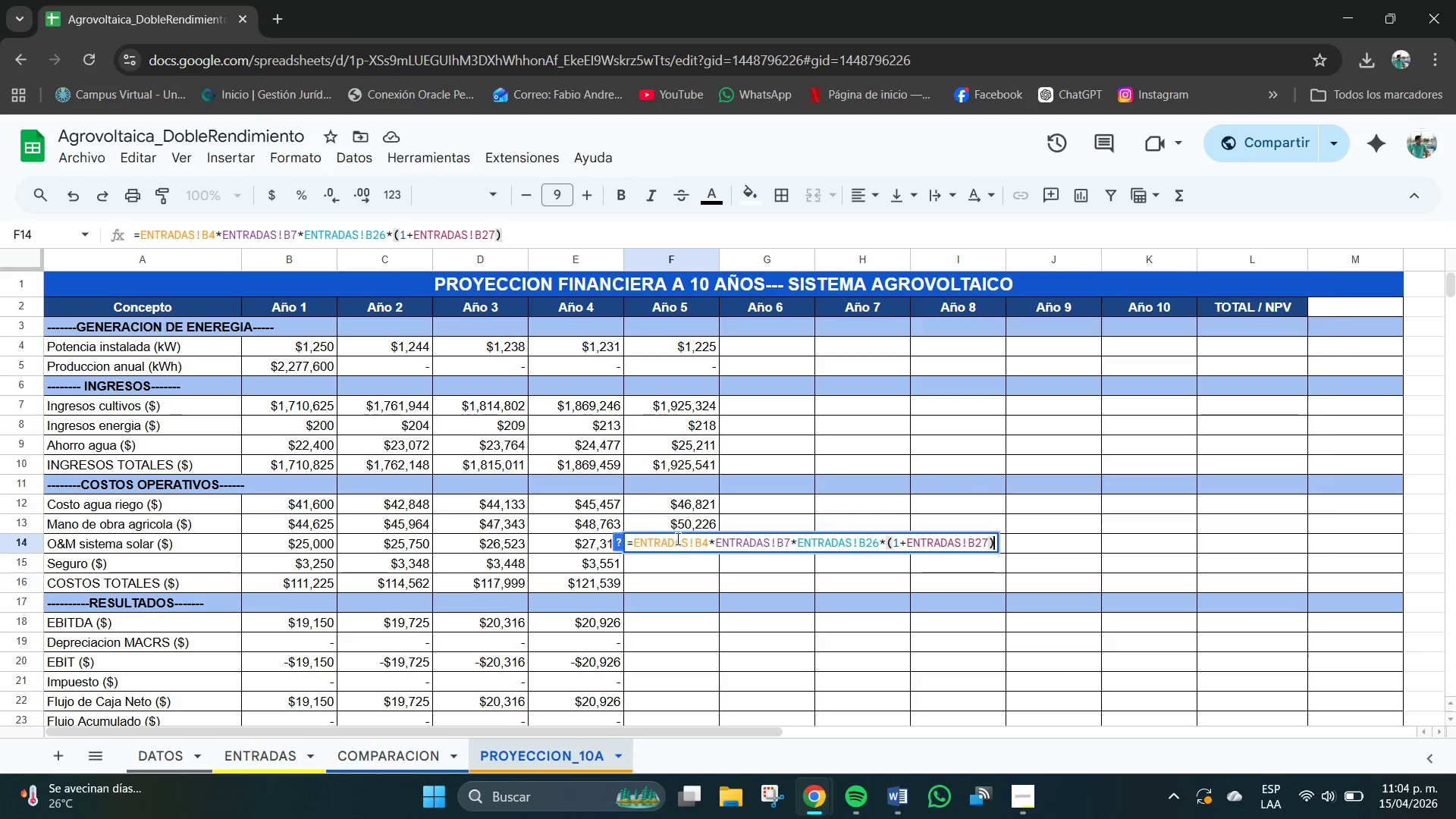 
 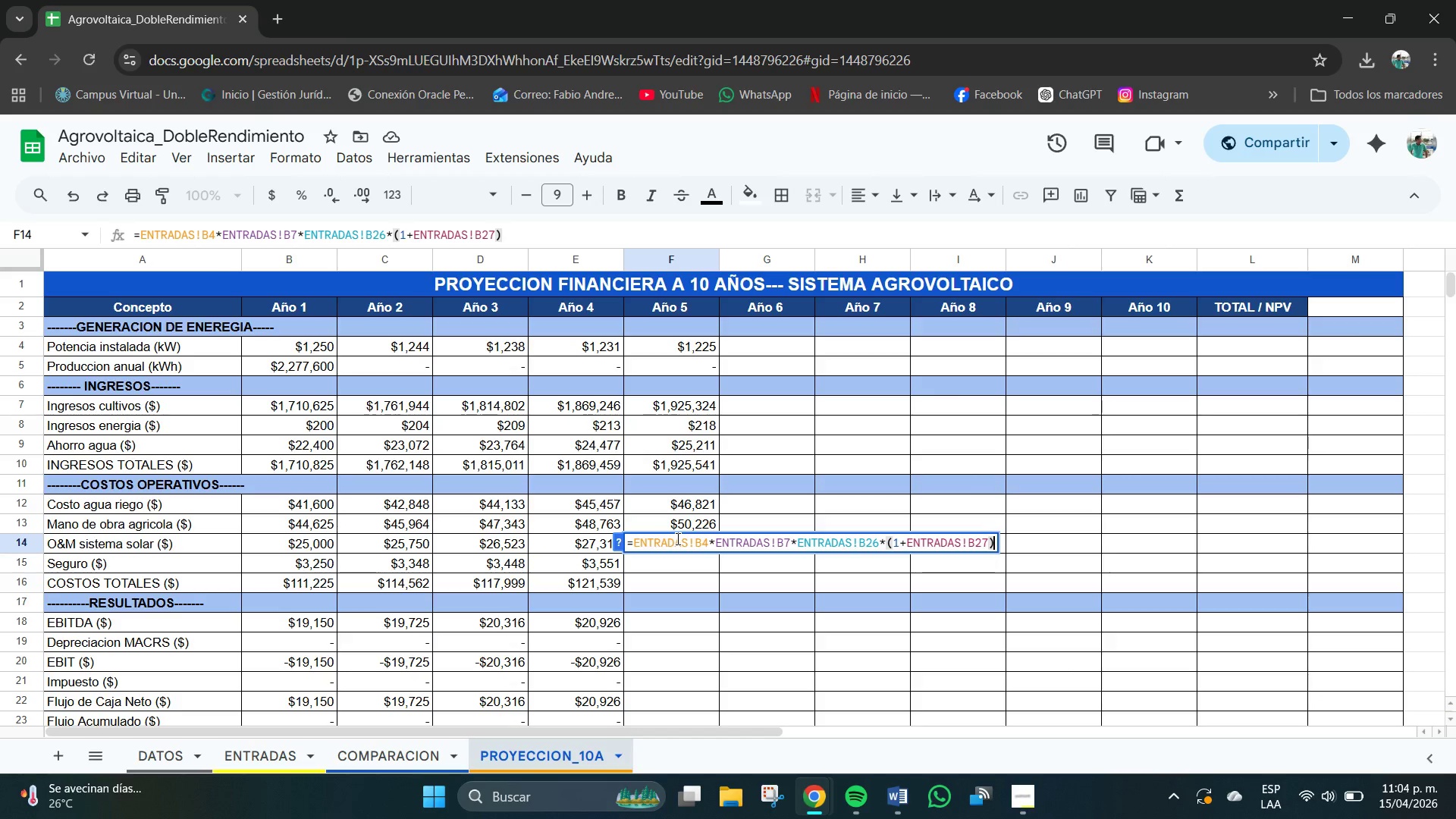 
key(Meta+MetaLeft)
 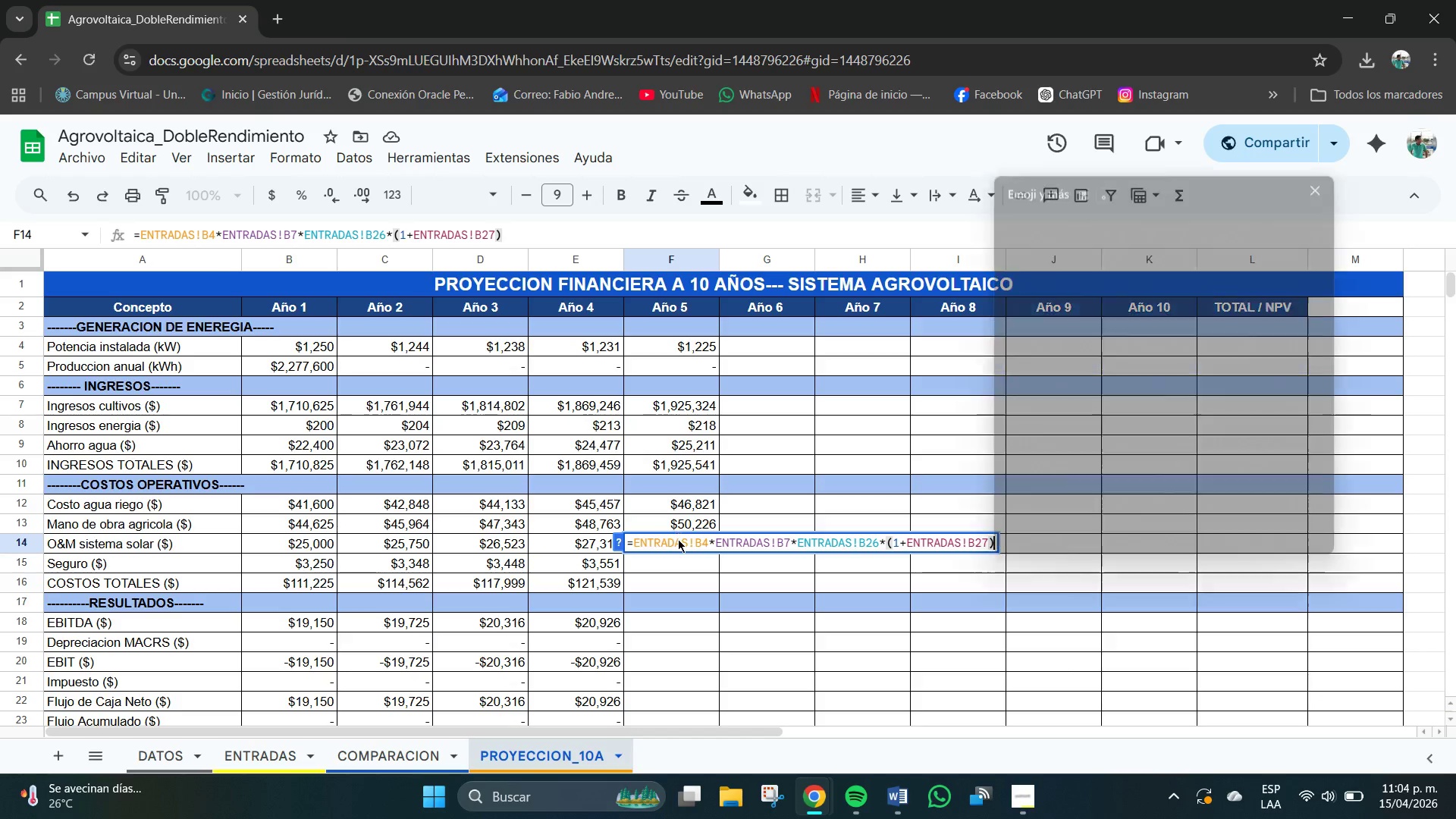 
key(Meta+V)
 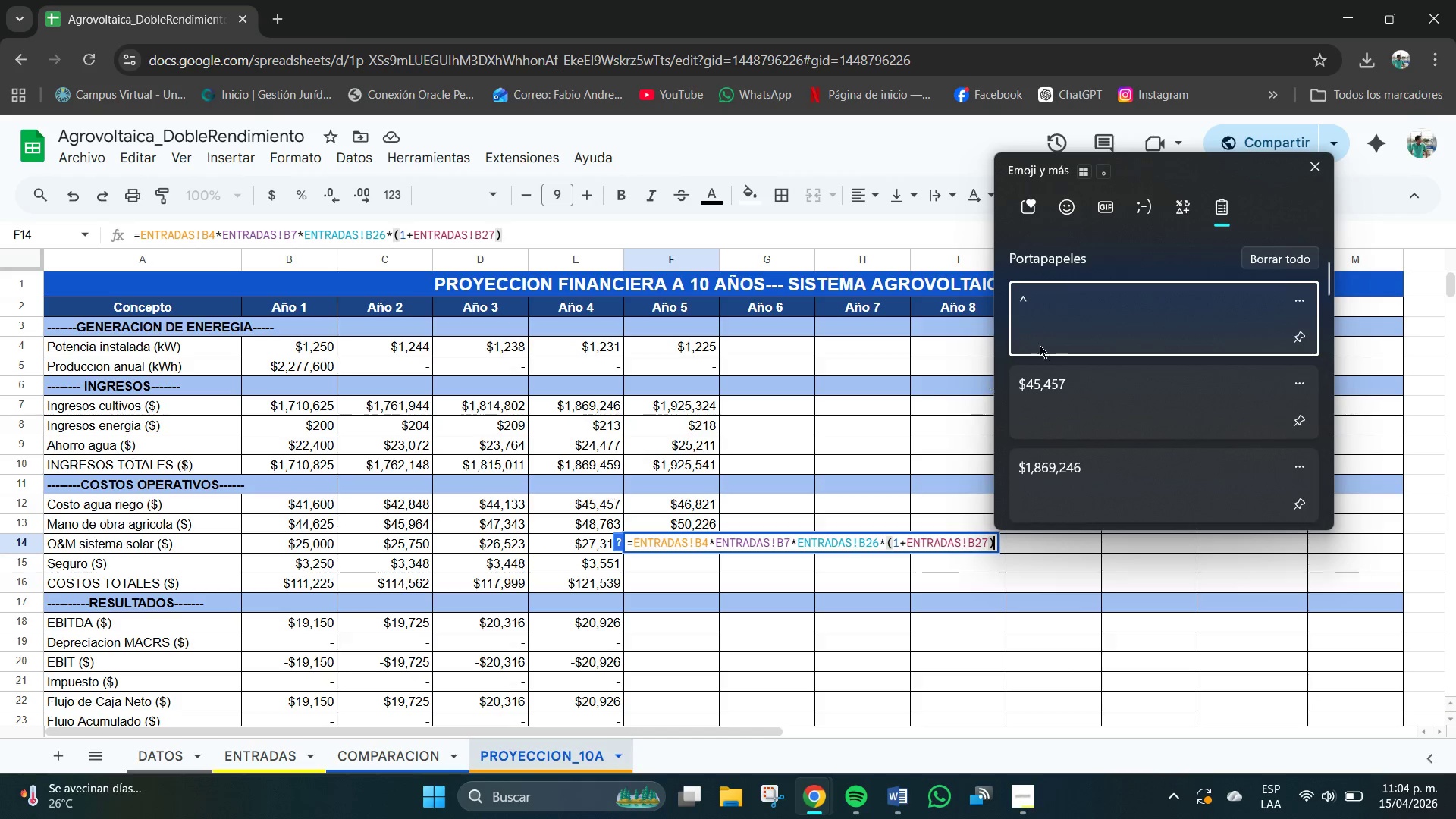 
key(Control+ControlLeft)
 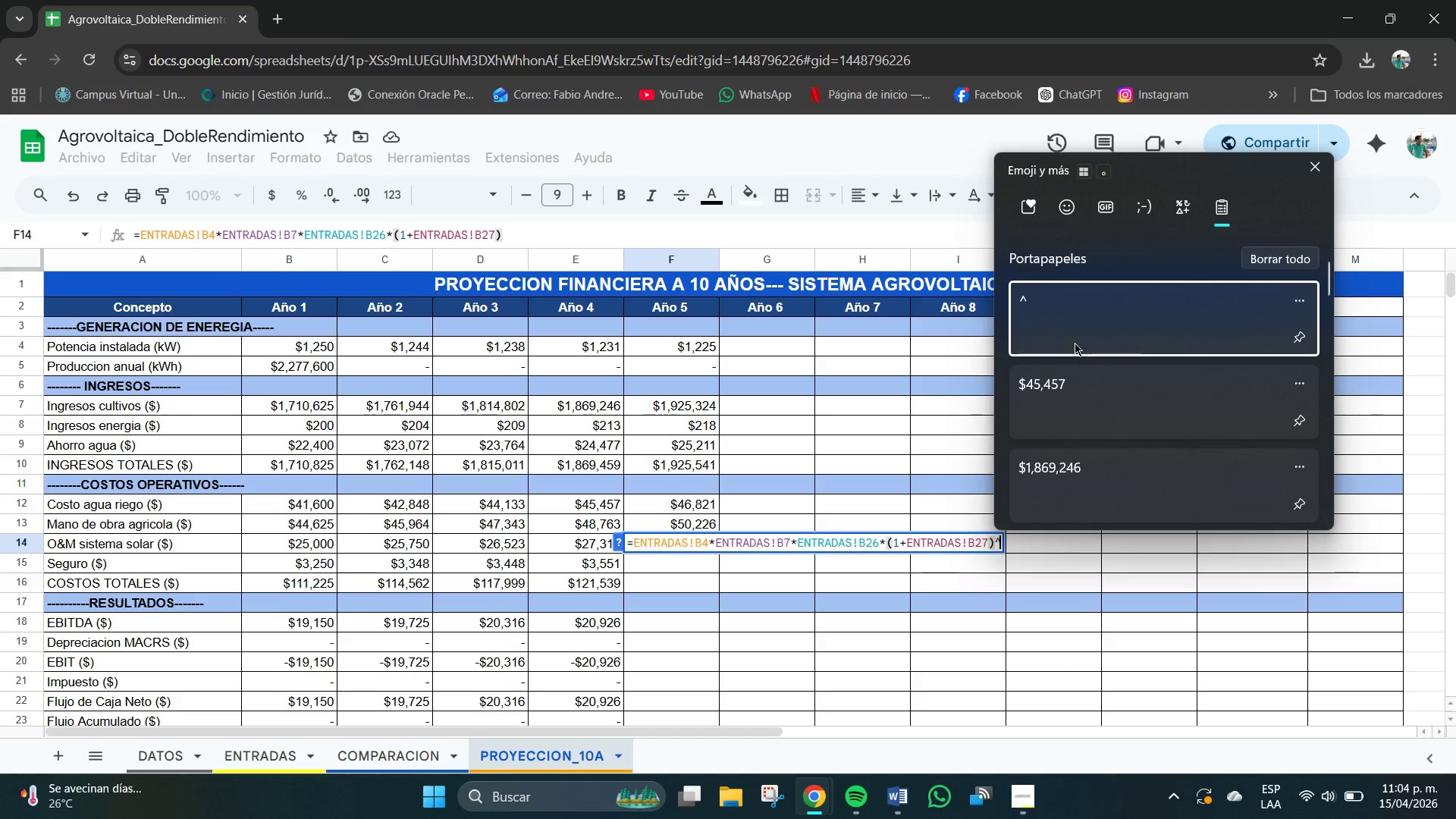 
key(4)
 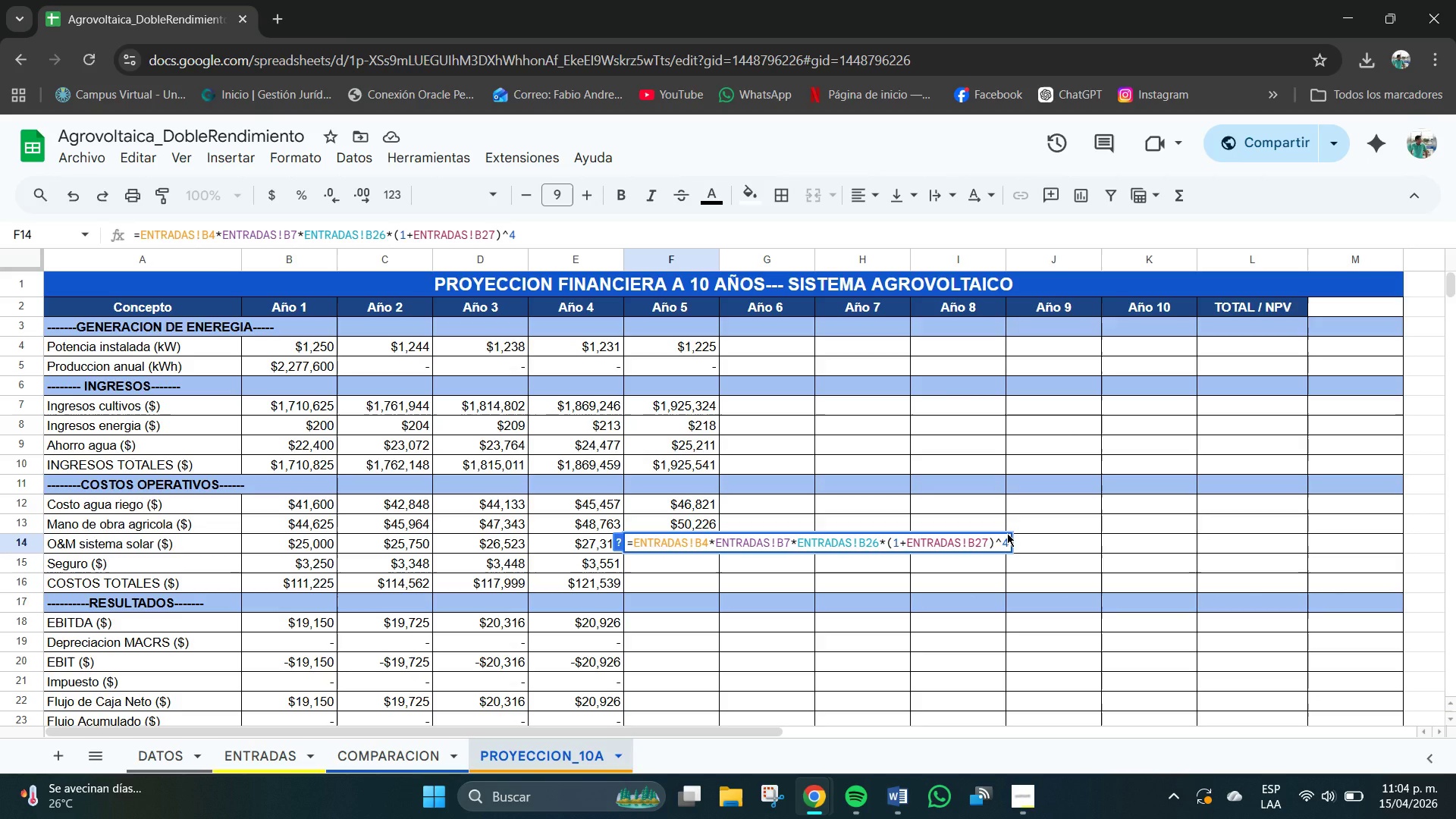 
left_click([683, 542])
 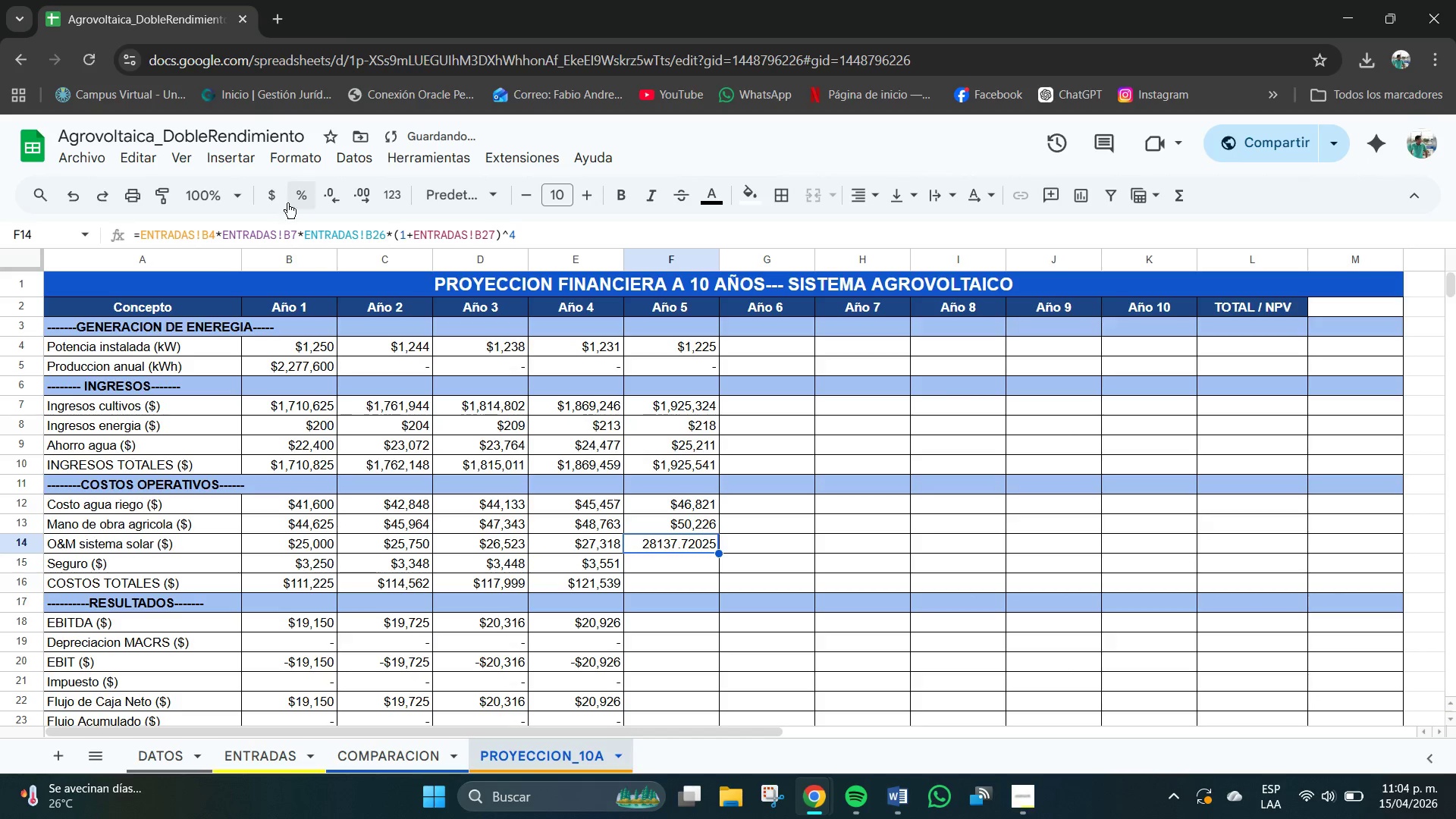 
left_click([277, 196])
 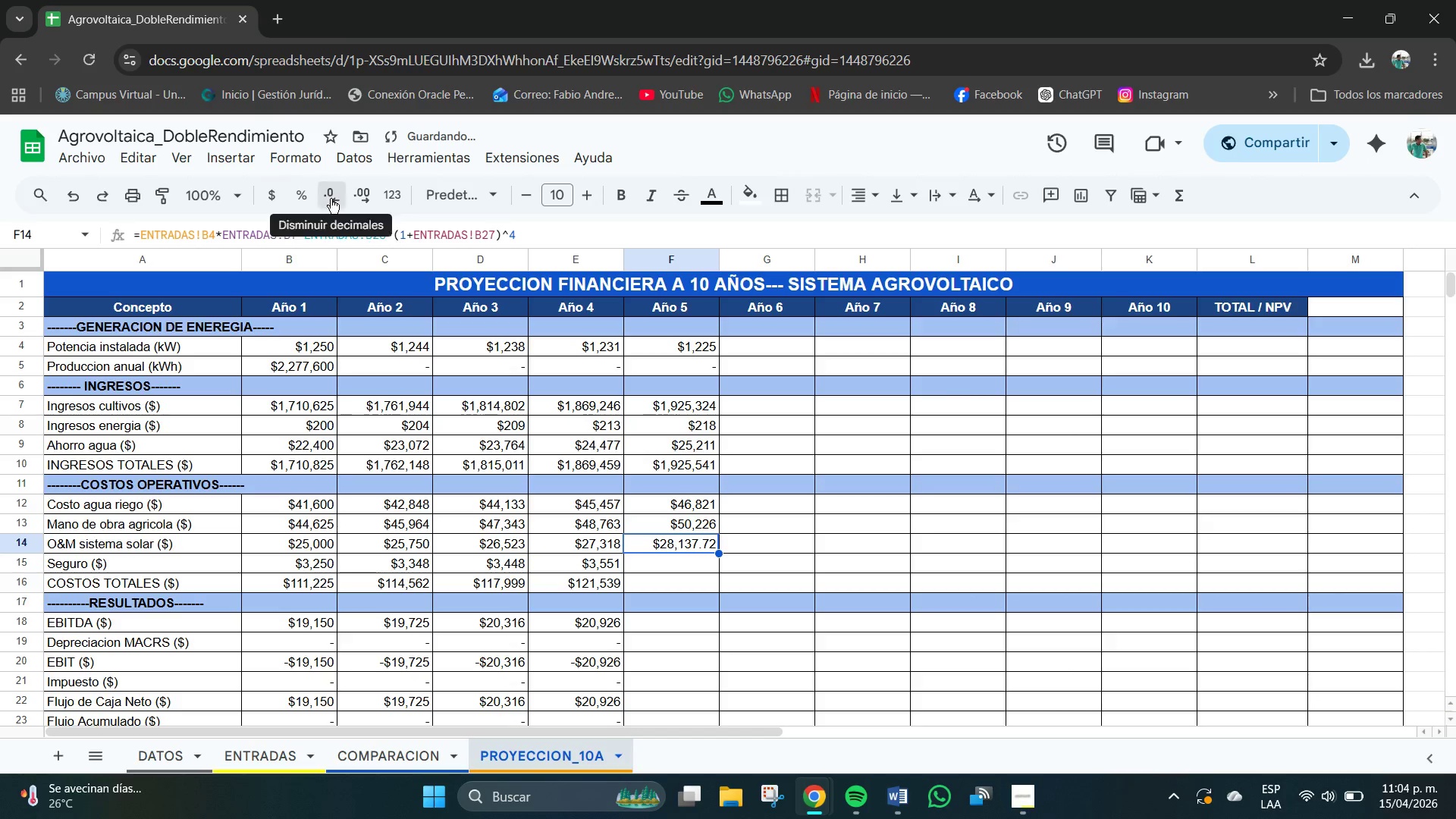 
double_click([328, 199])
 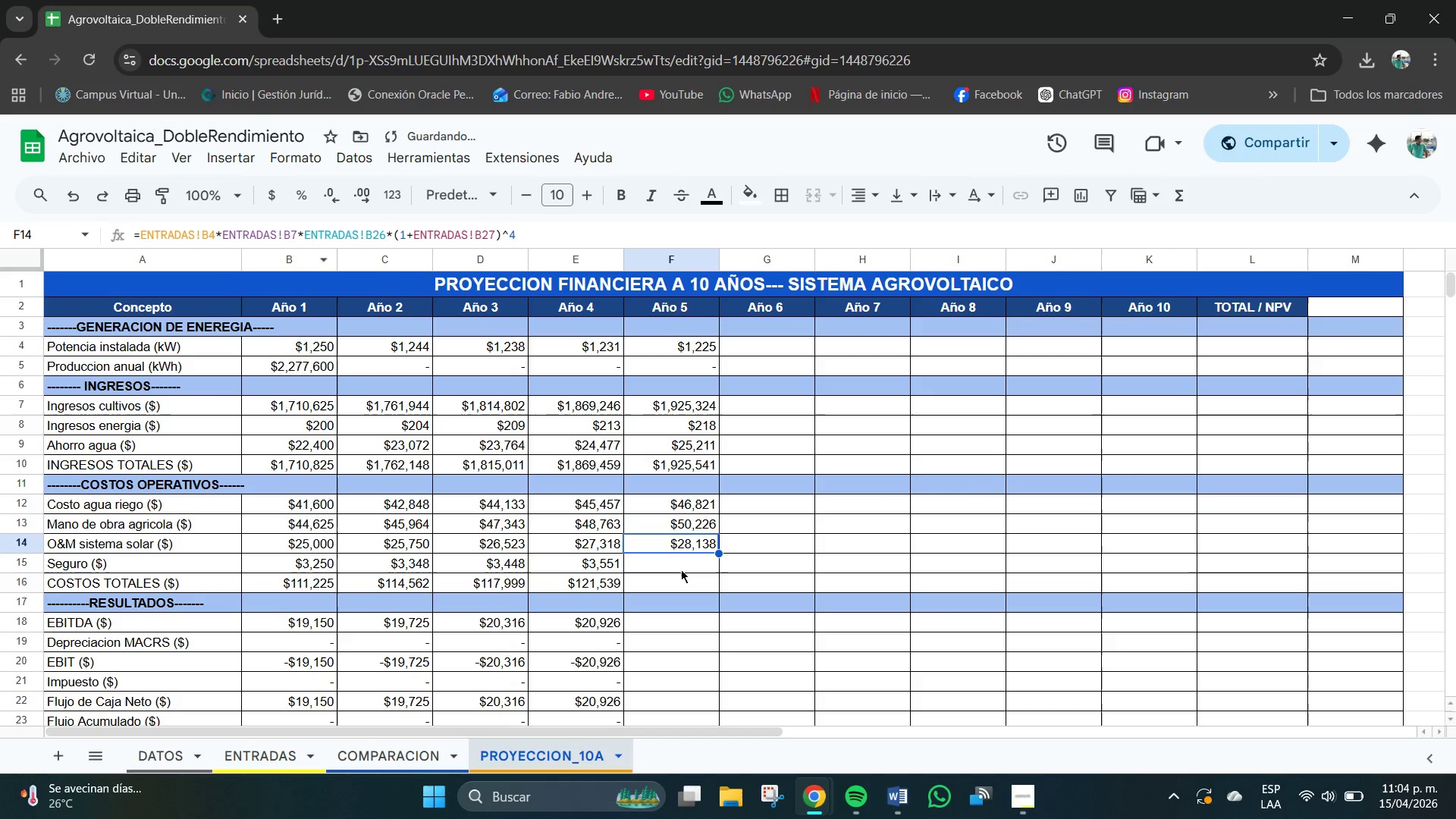 
left_click([681, 564])
 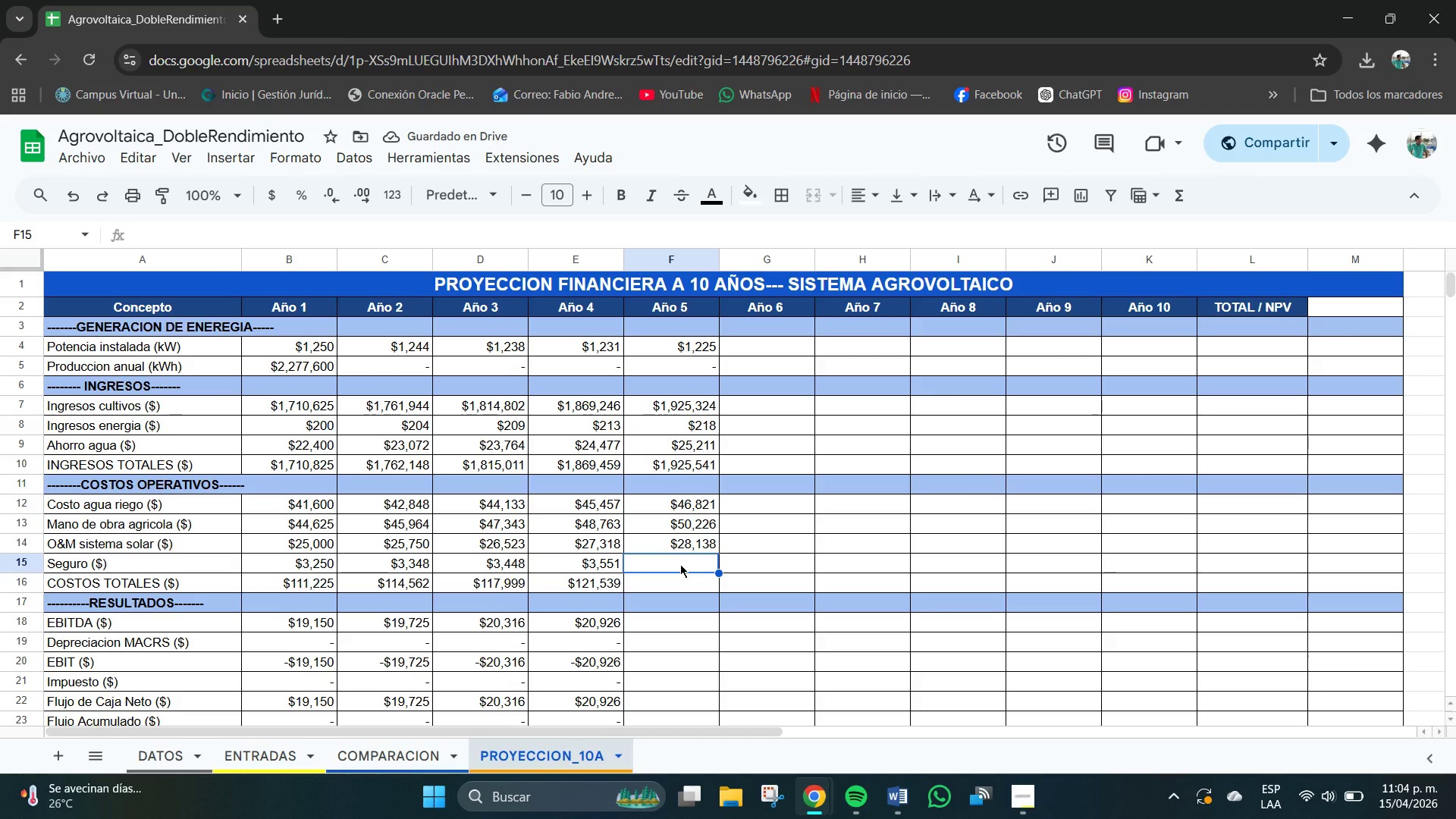 
type()ENTRADAS!B4+65+*1+ENTRADAS!B27()
 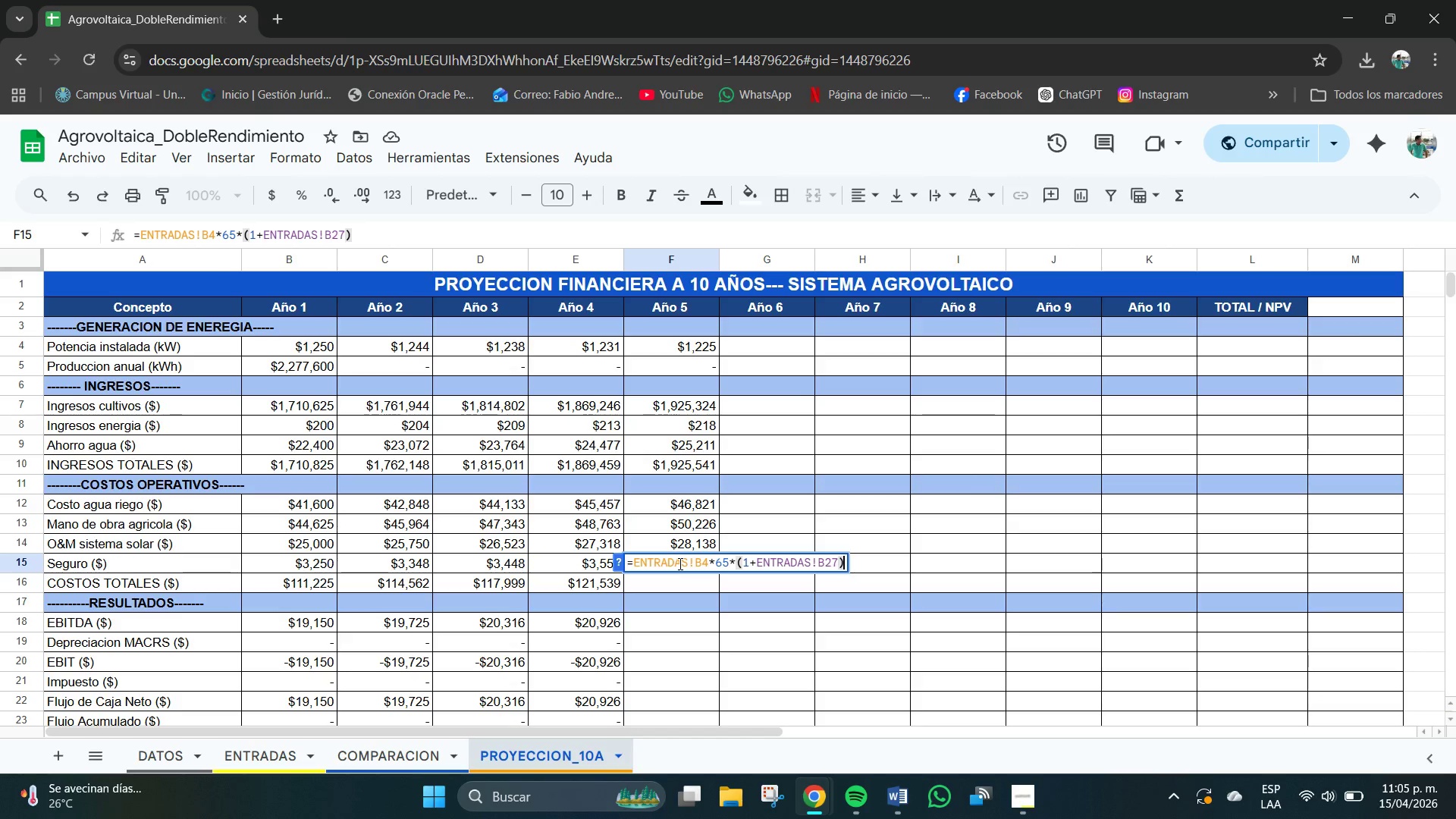 
key(Meta+V)
 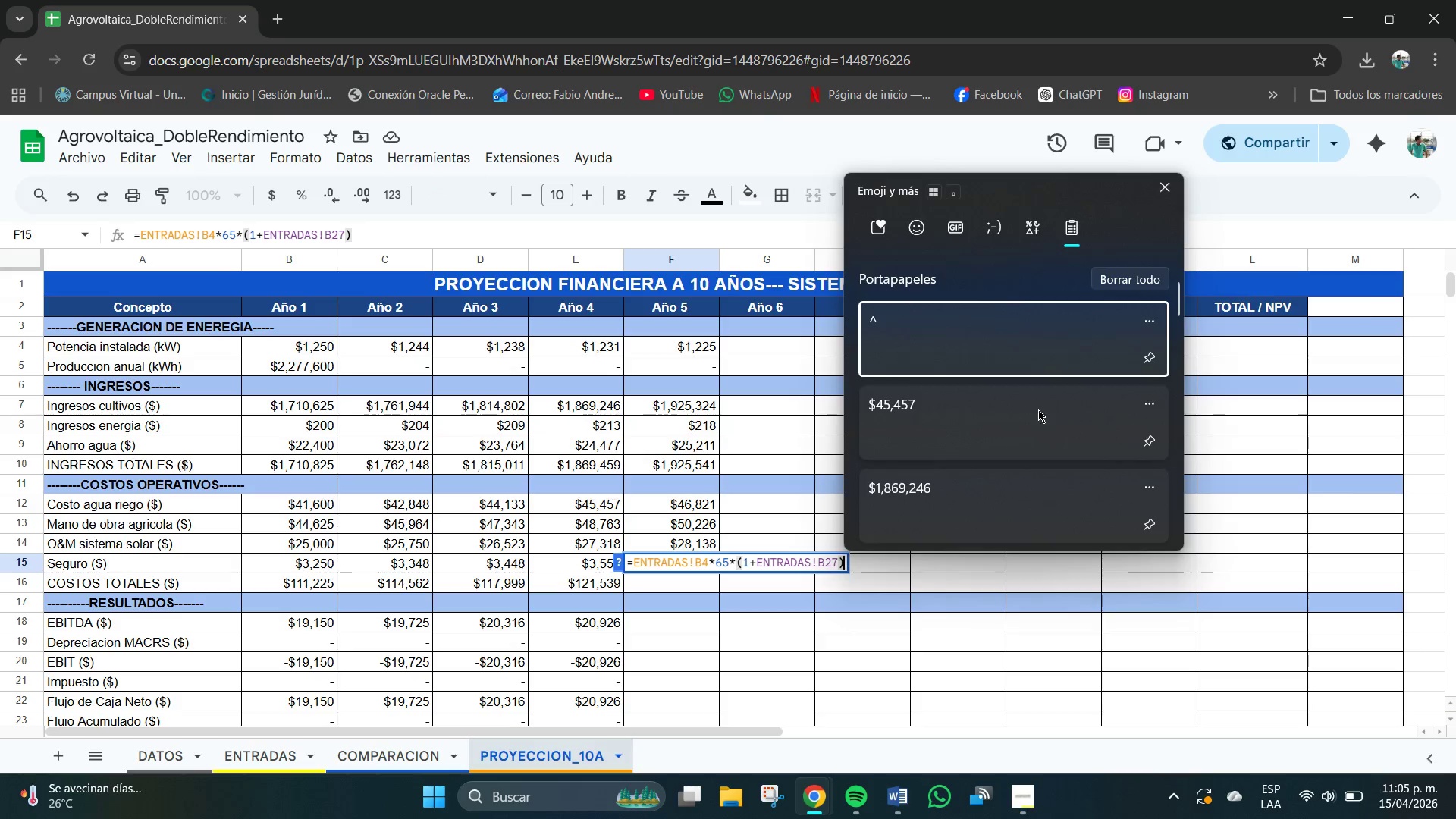 
left_click([1038, 353])
 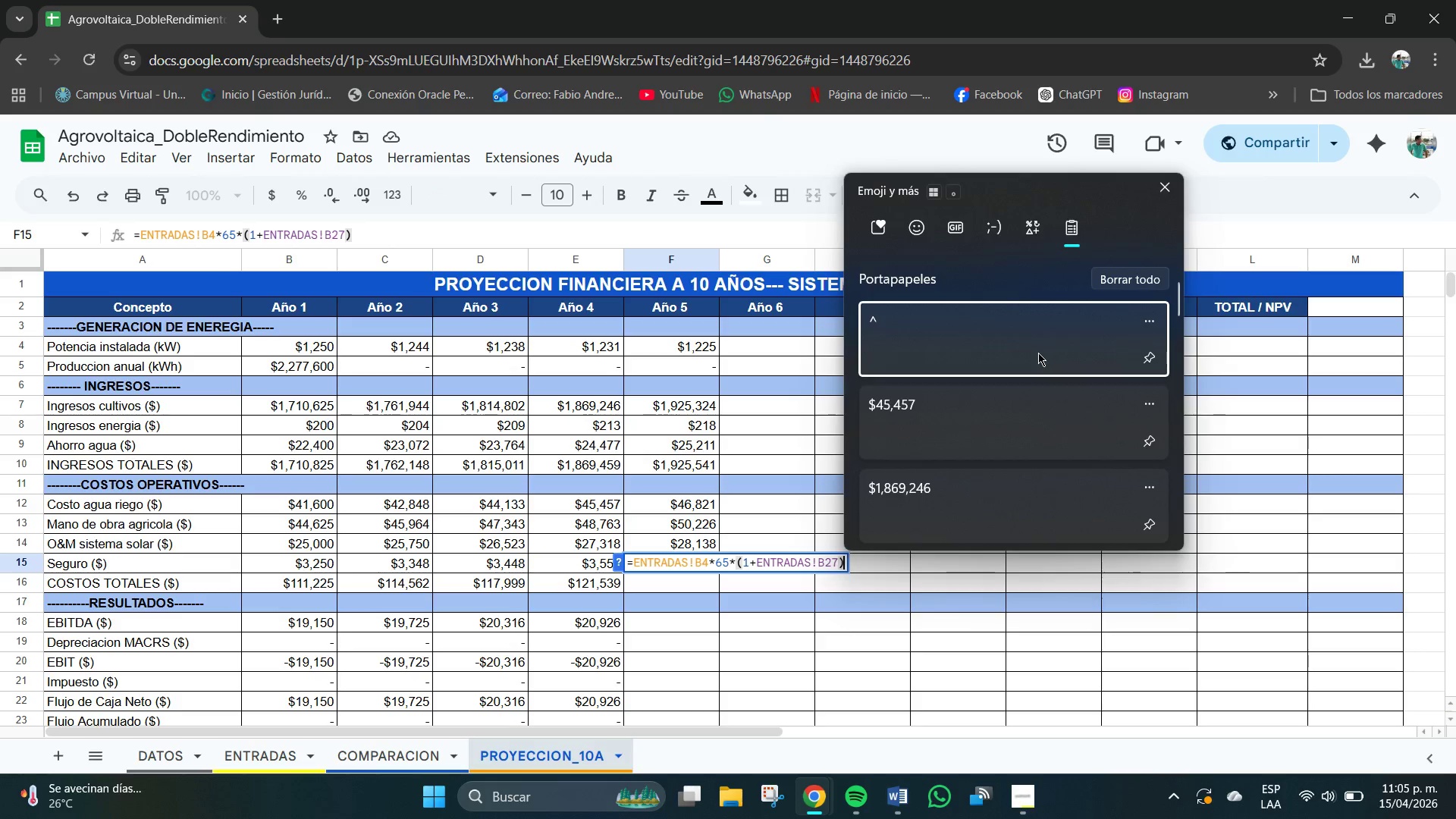 
key(Control+ControlLeft)
 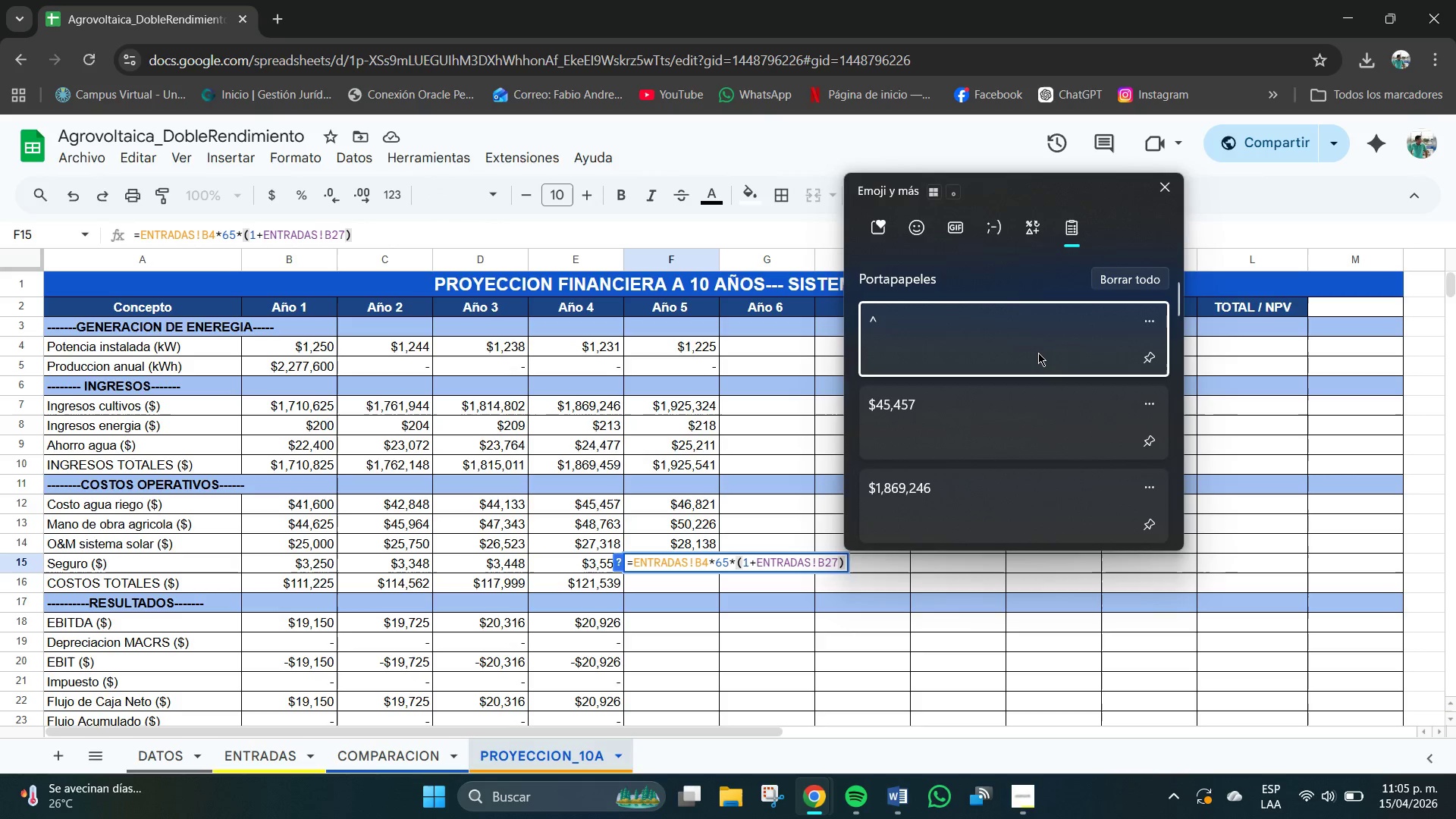 
key(Enter)
 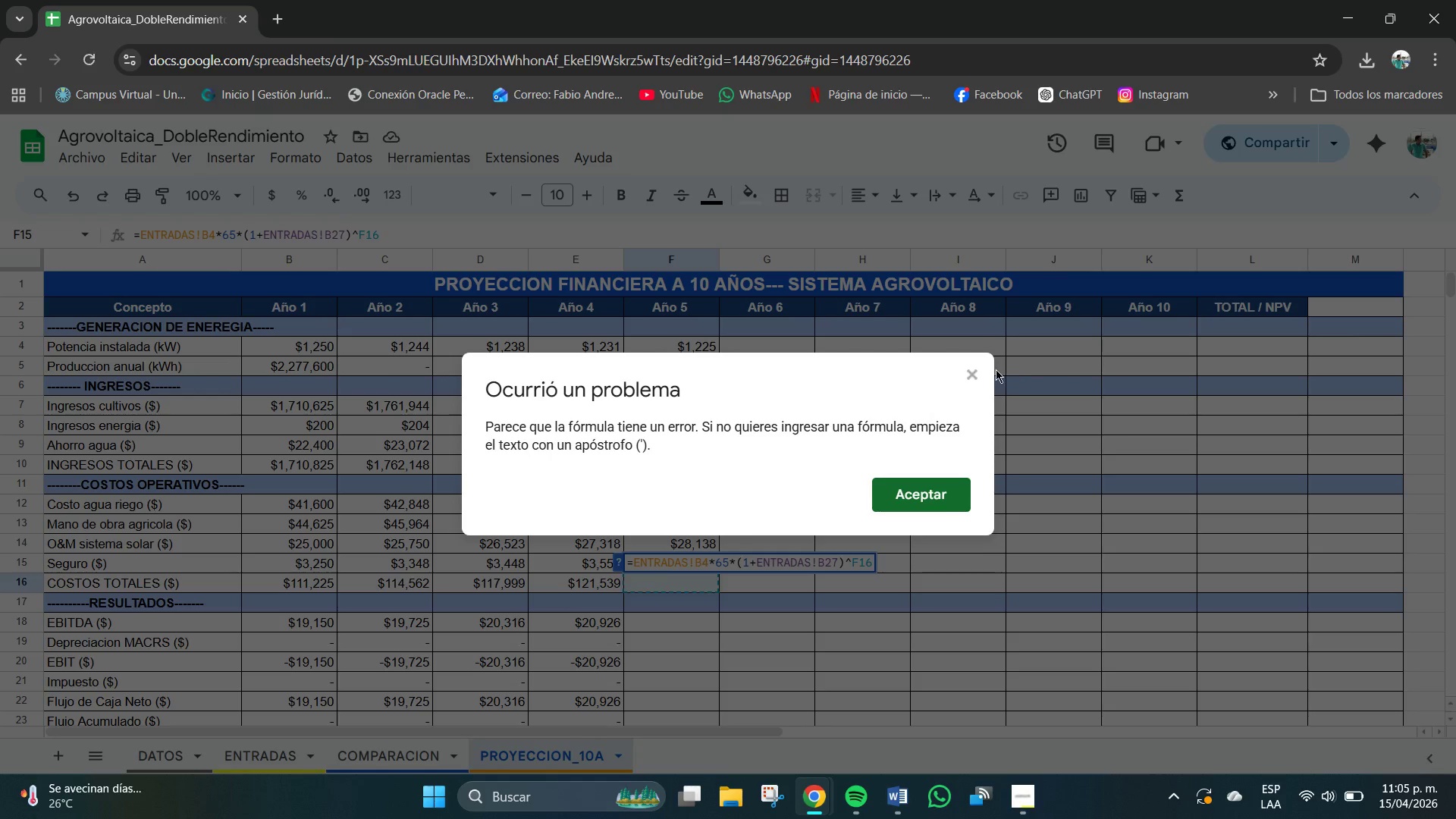 
left_click([975, 370])
 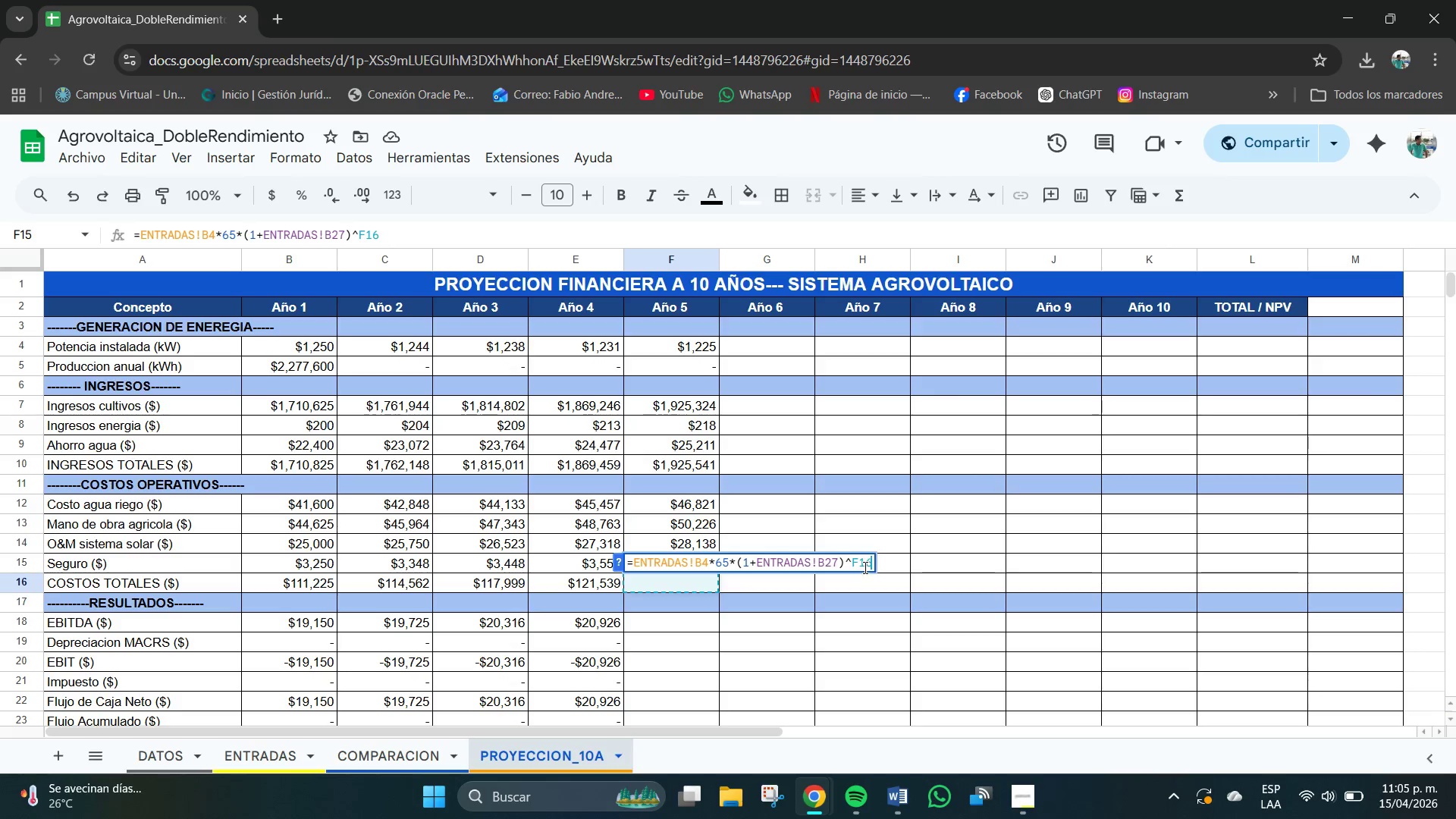 
left_click([861, 568])
 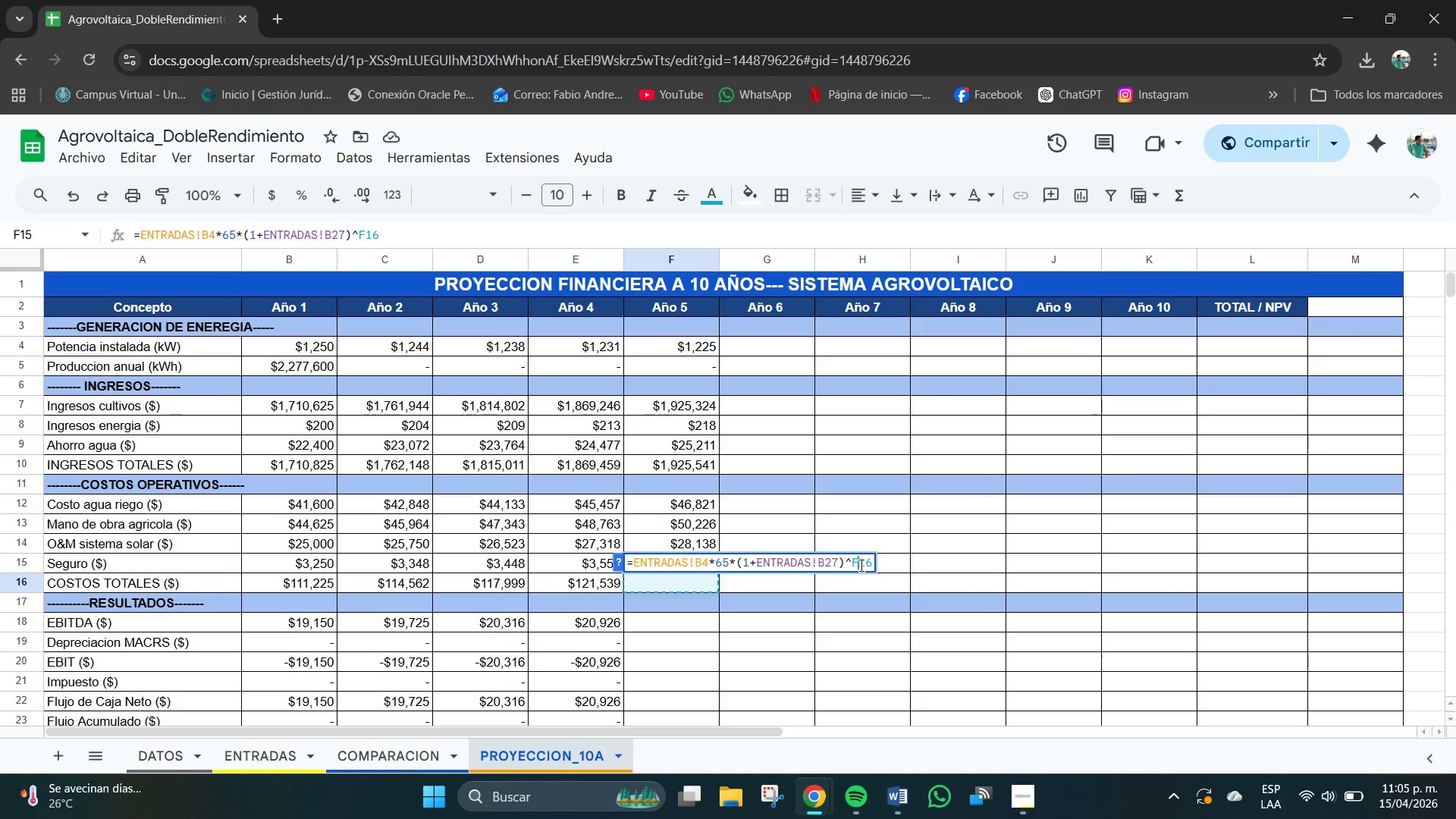 
key(Backspace)
 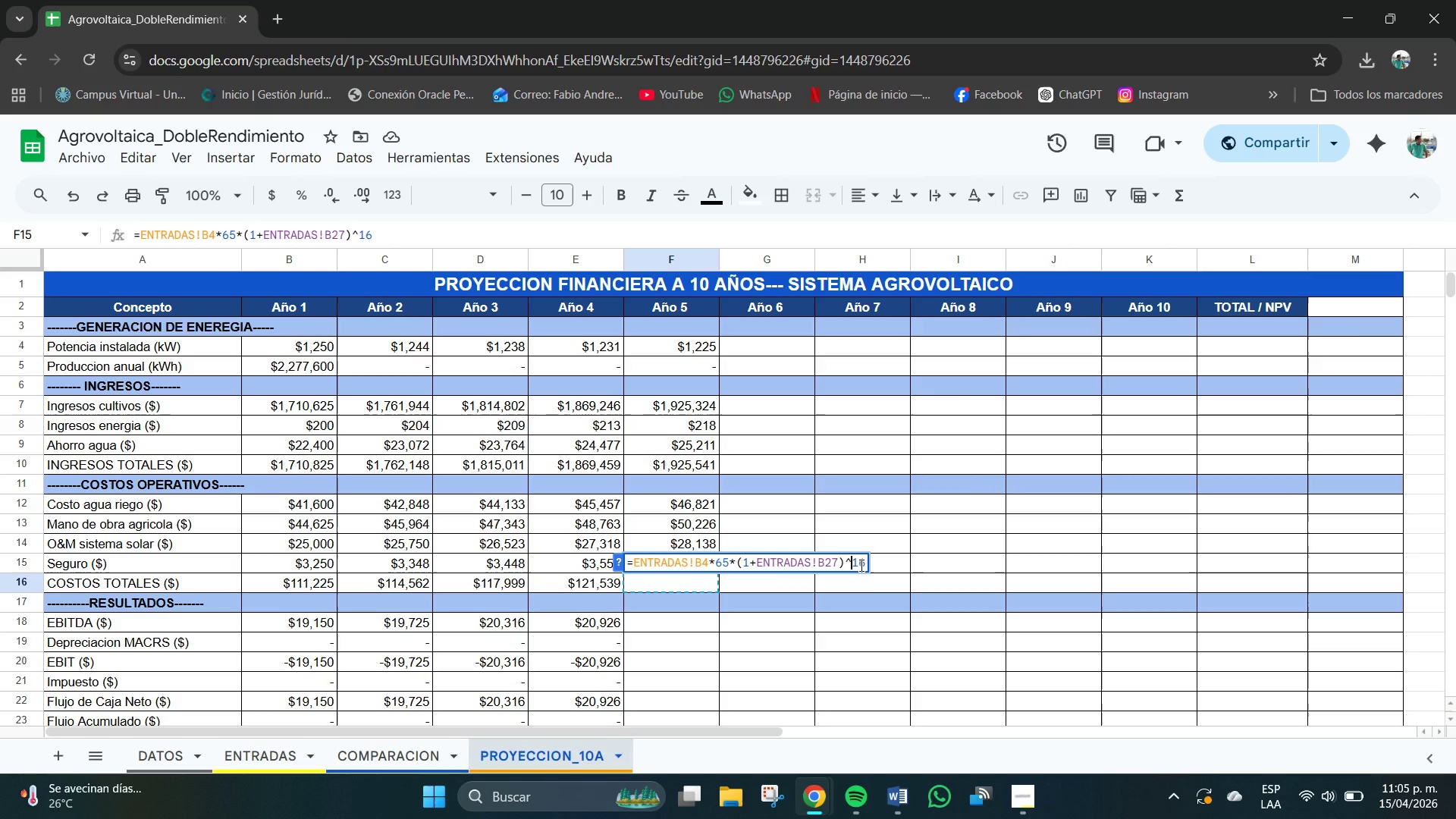 
key(ArrowRight)
 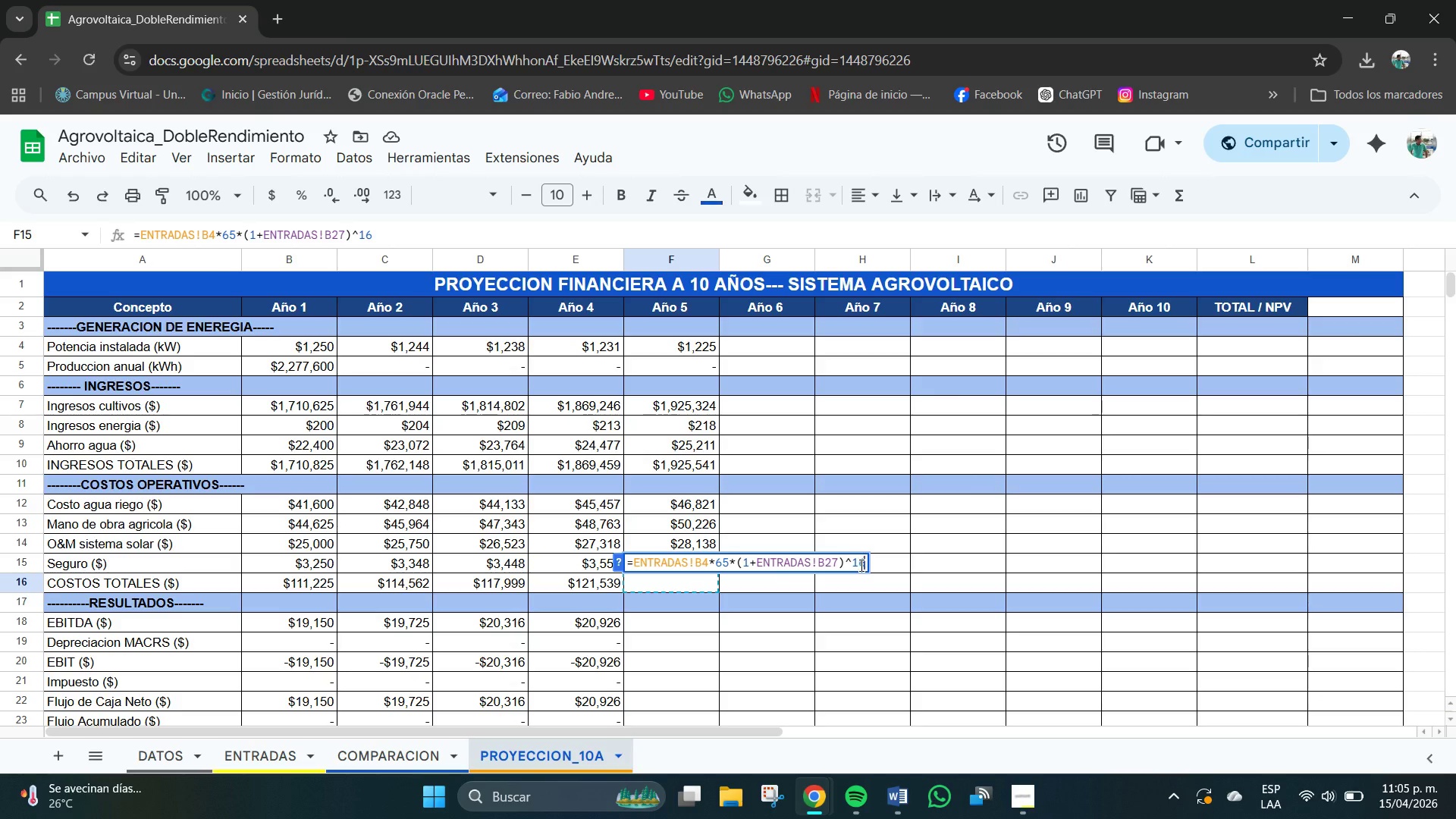 
key(ArrowRight)
 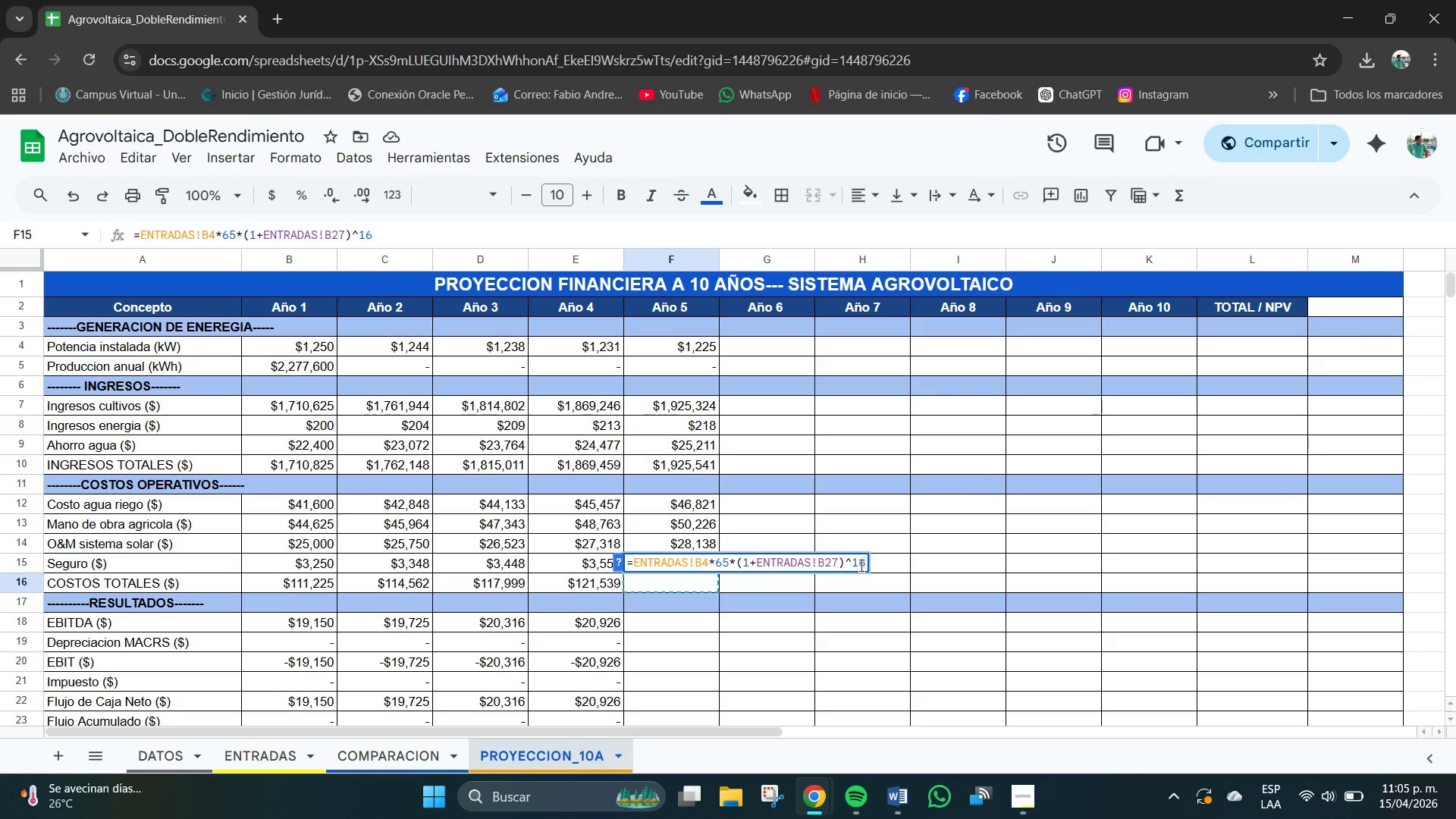 
key(Backspace)
 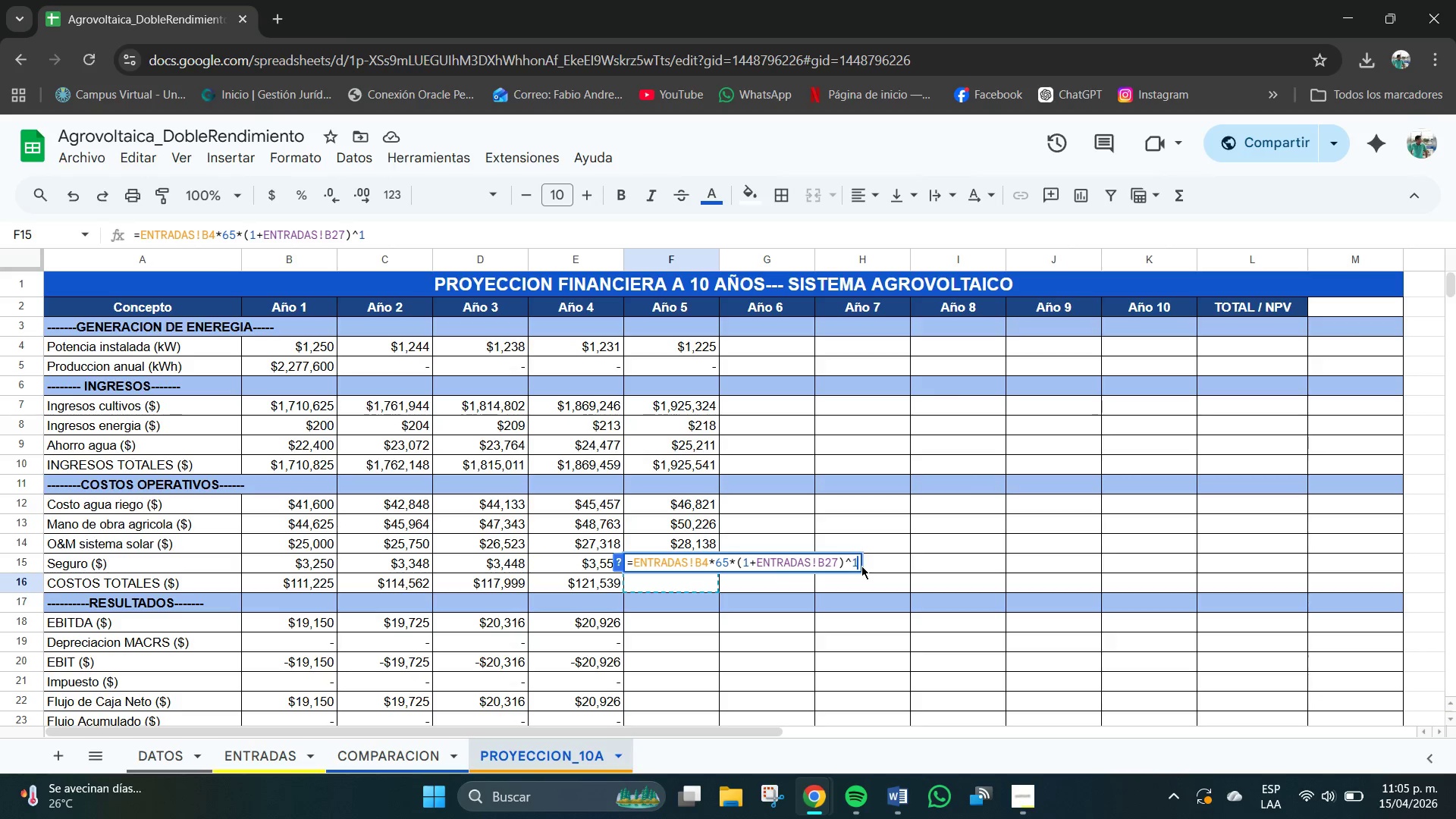 
key(Backspace)
 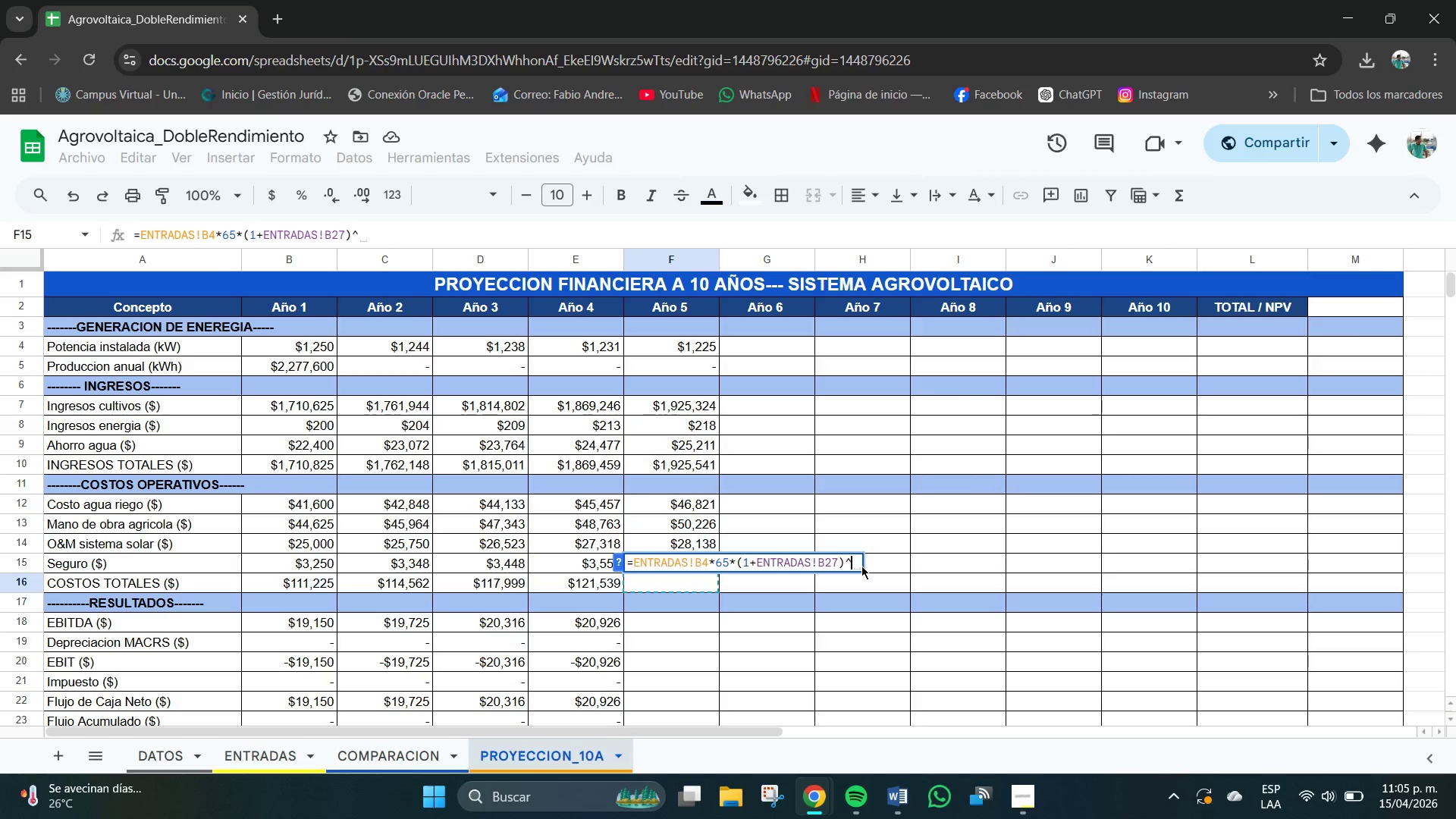 
key(Numpad4)
 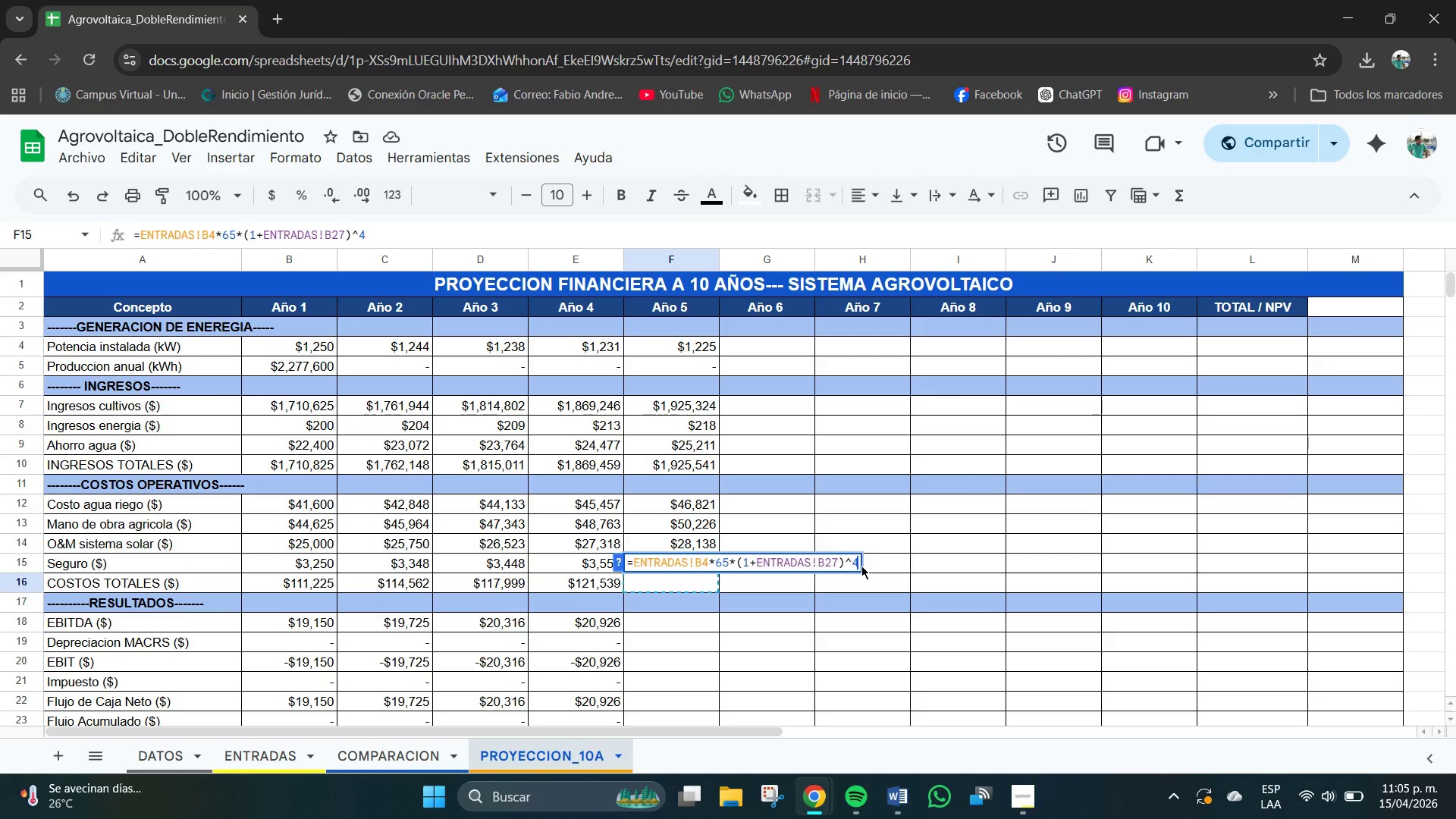 
key(NumpadEnter)
 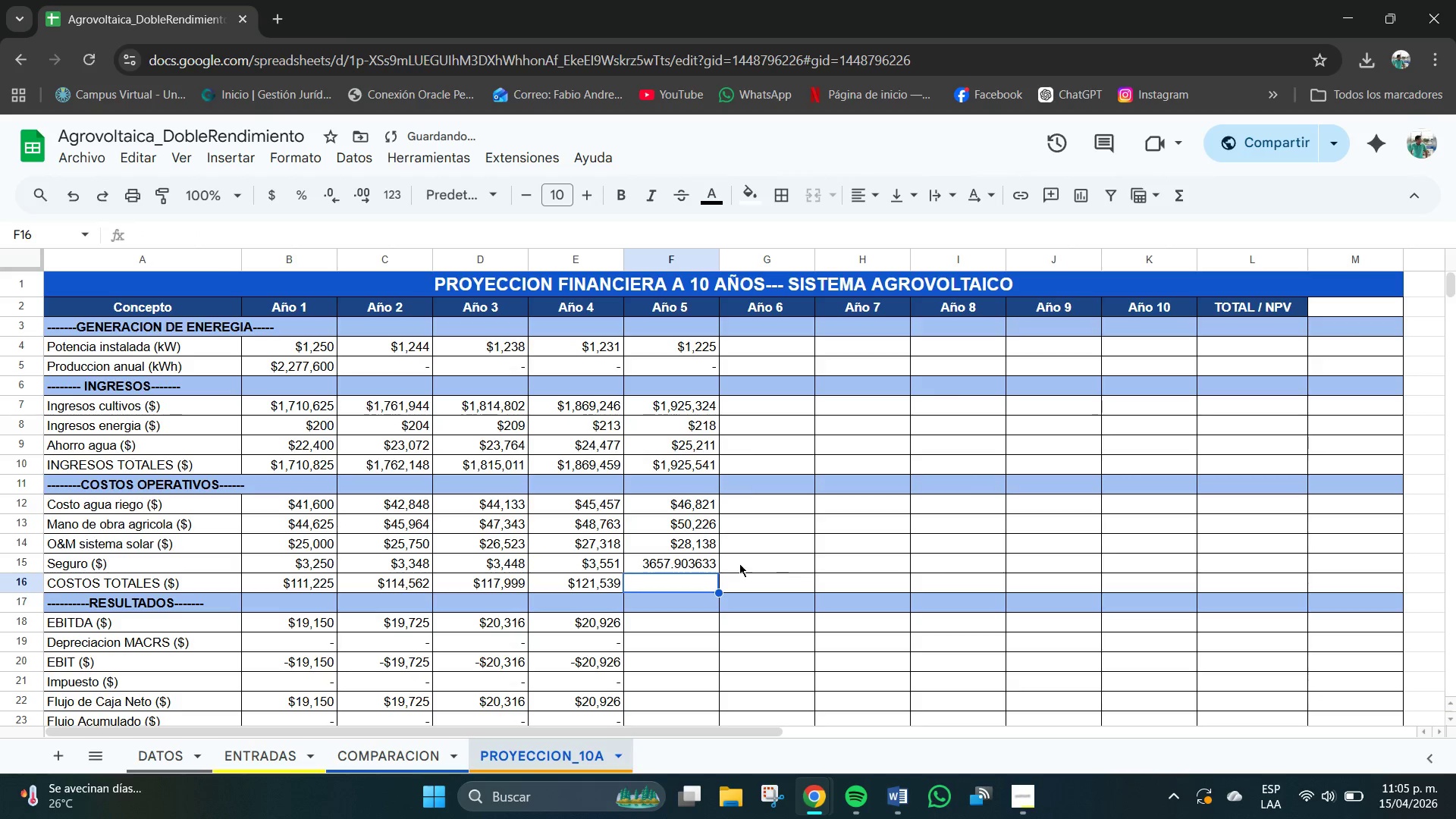 
left_click([677, 563])
 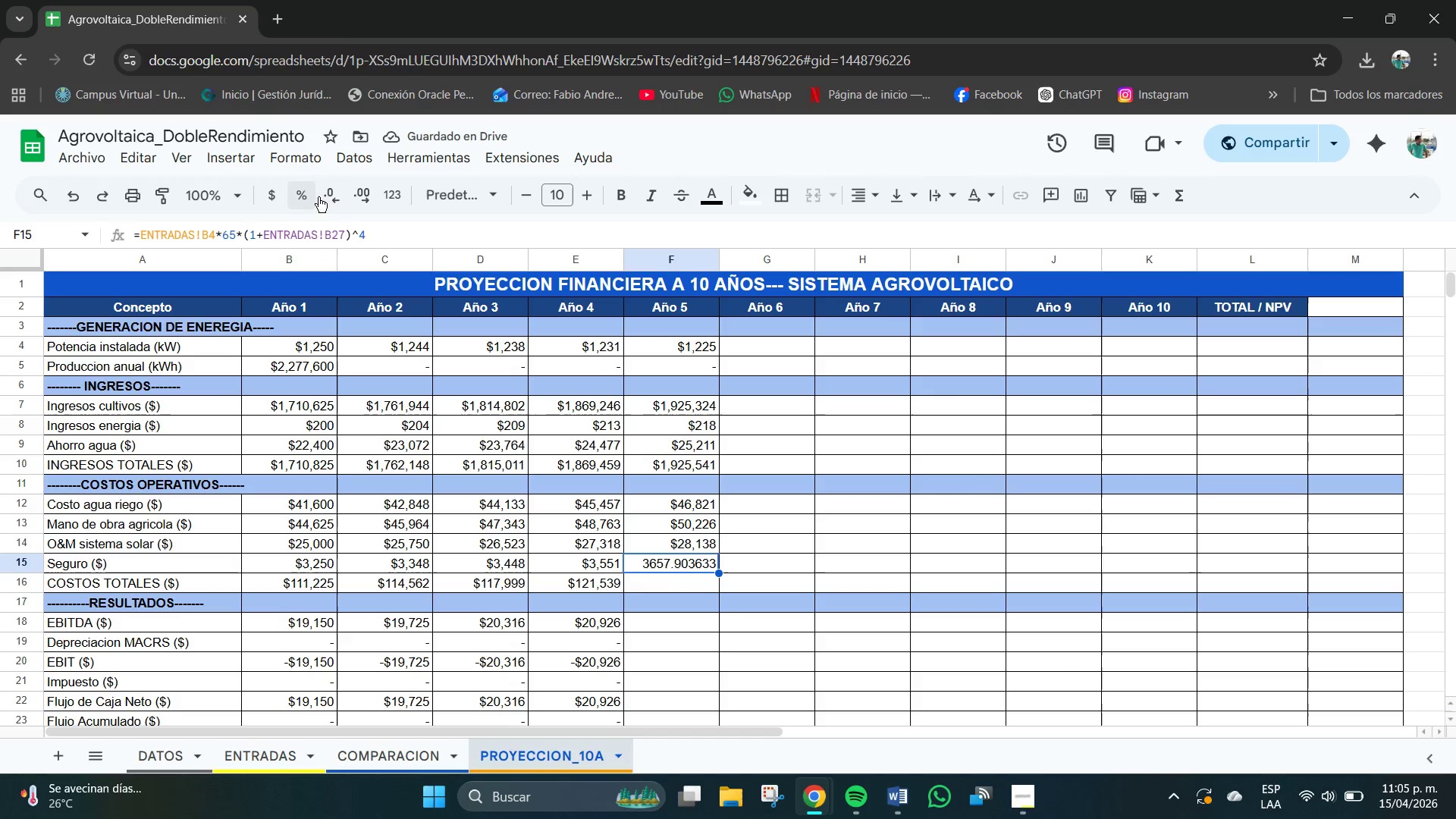 
double_click([324, 197])
 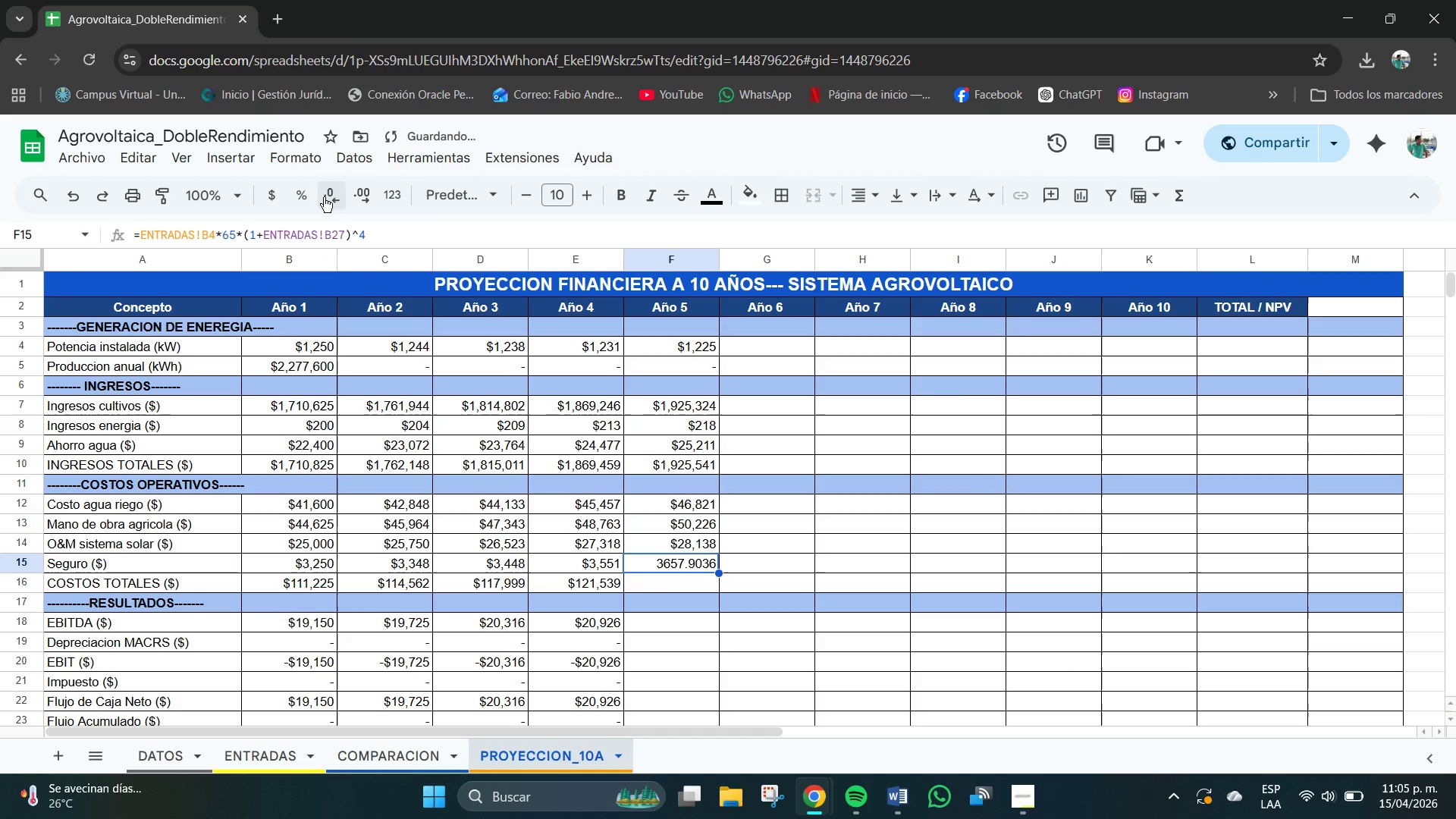 
triple_click([324, 197])
 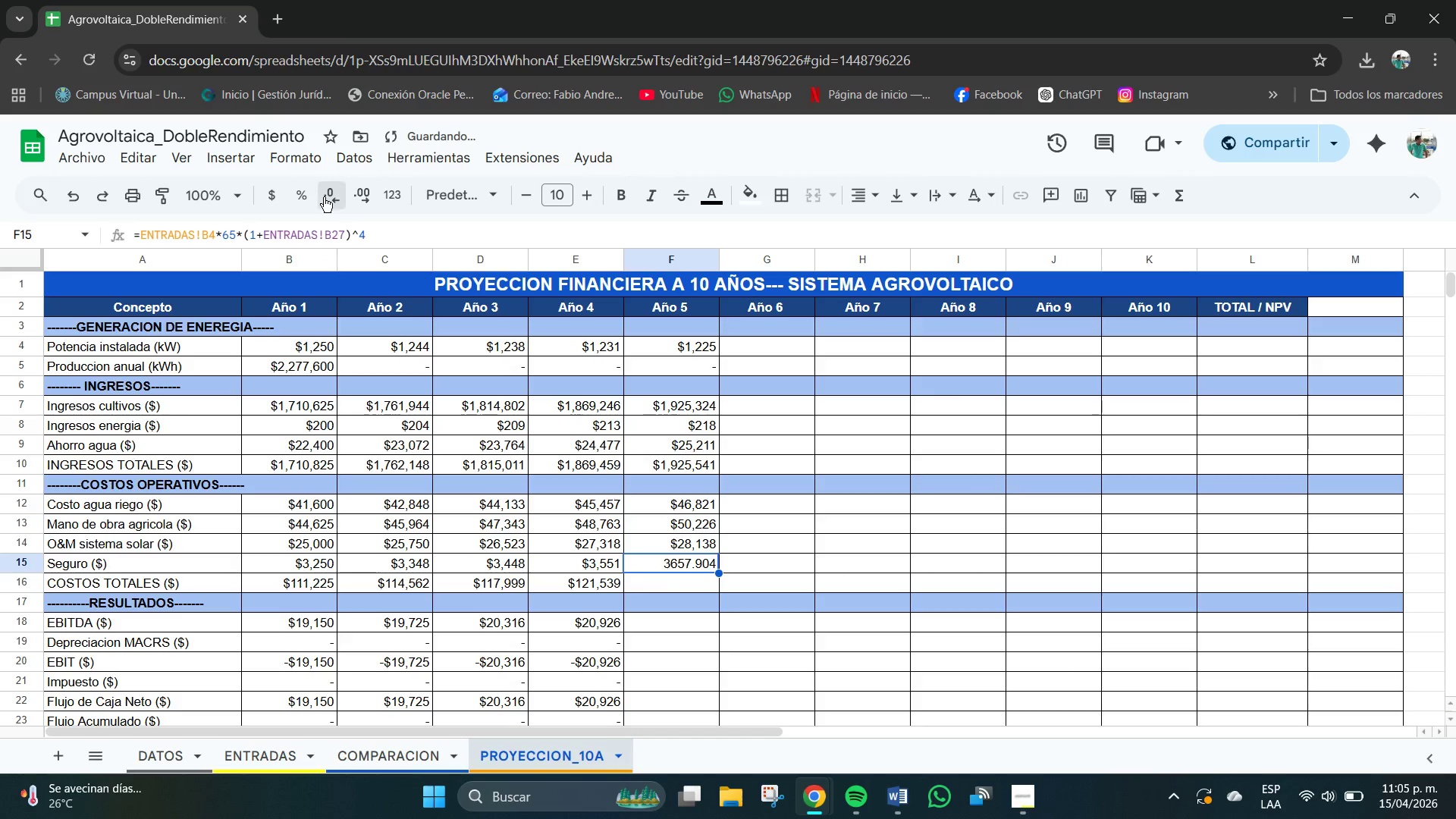 
triple_click([324, 197])
 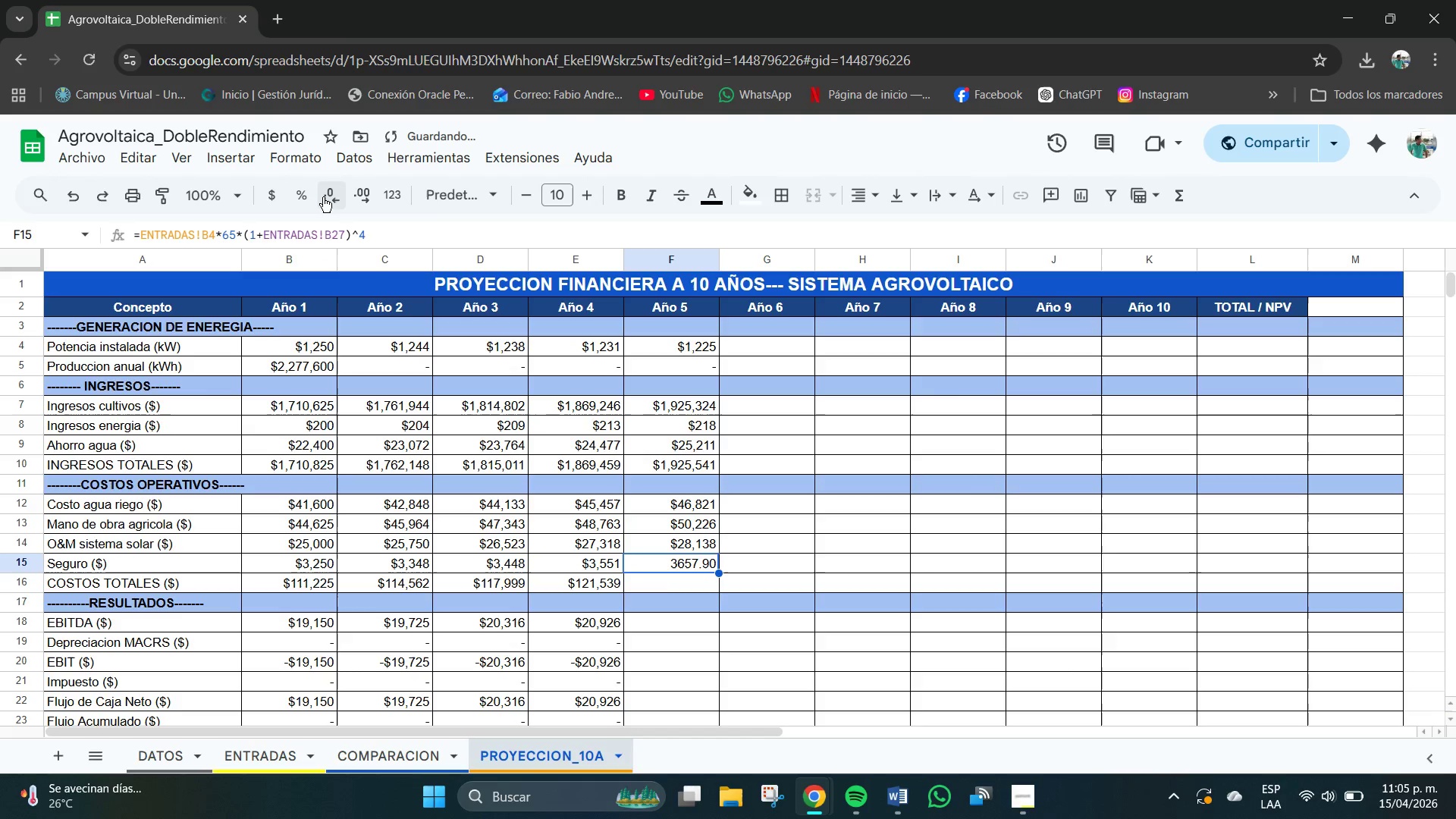 
left_click([323, 197])
 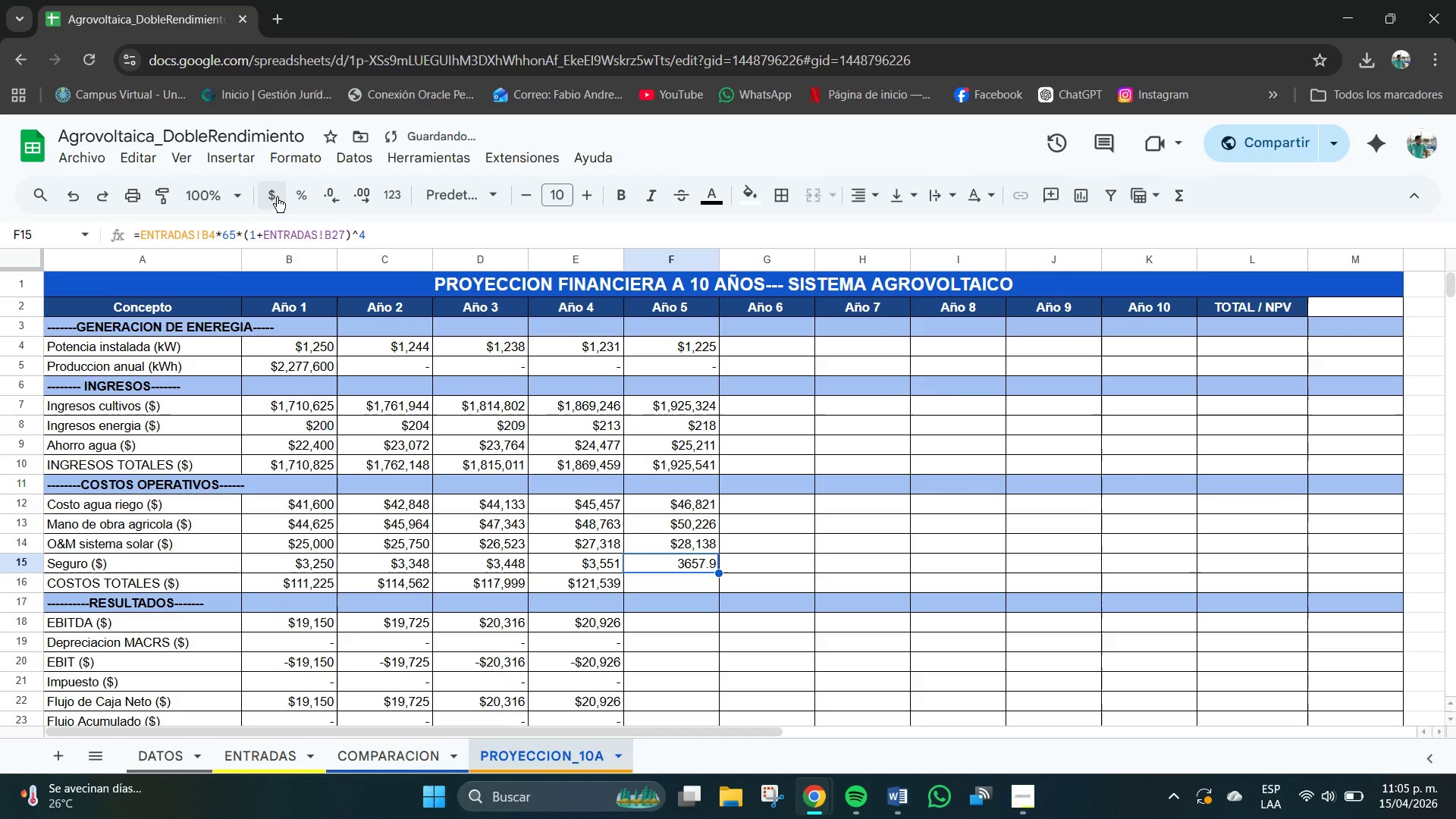 
left_click([271, 194])
 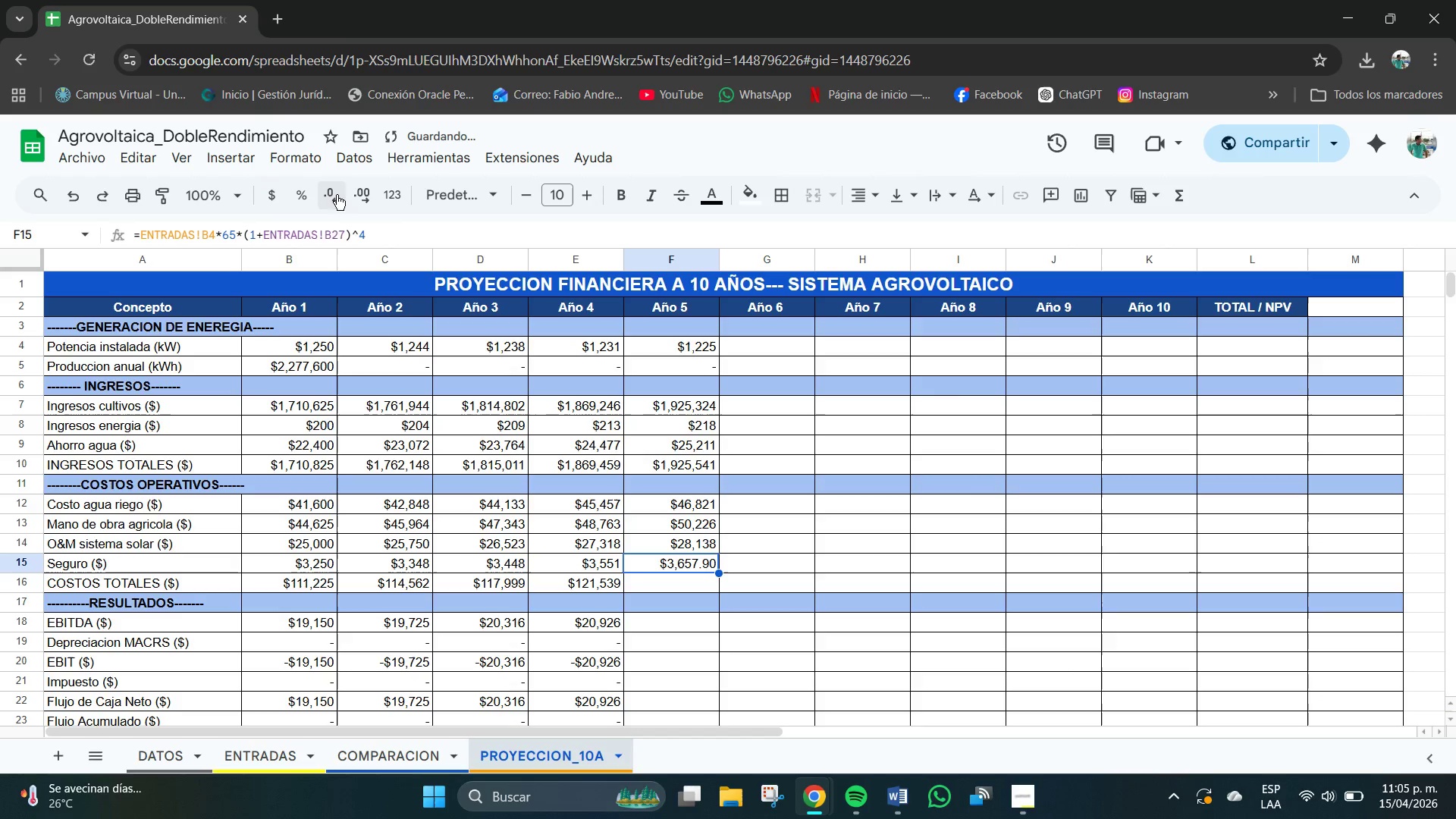 
double_click([337, 195])
 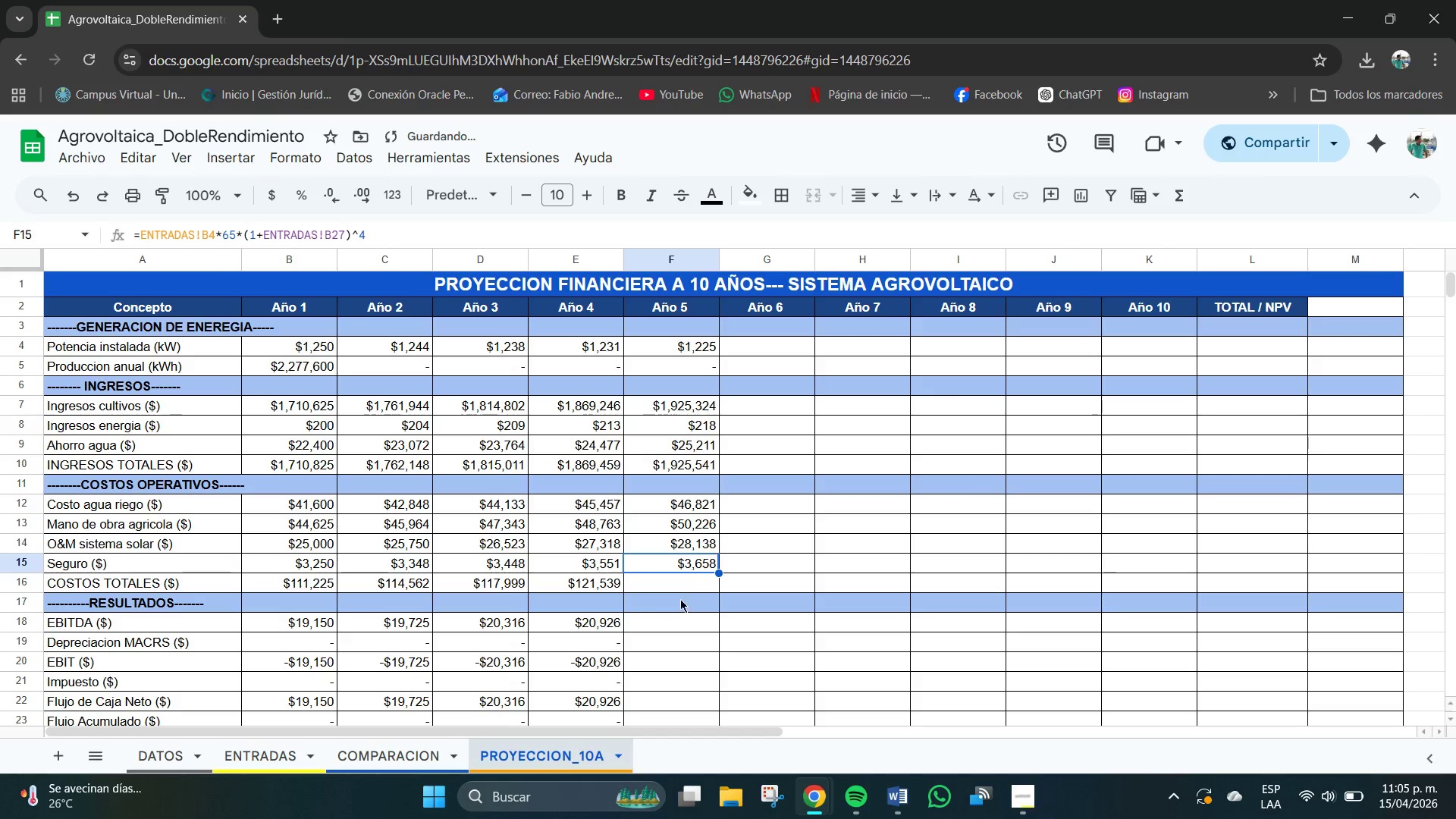 
left_click([690, 580])
 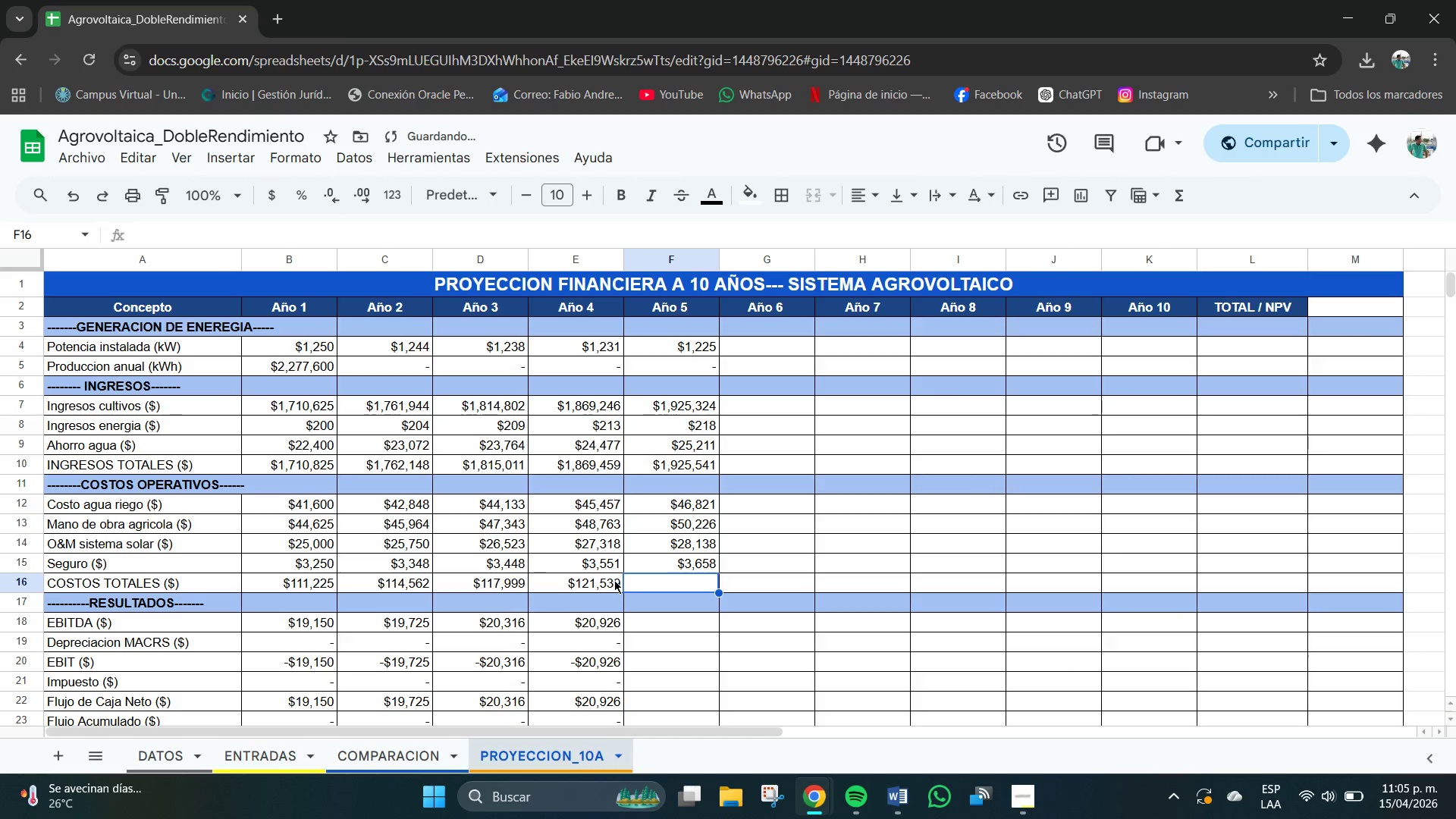 
left_click([610, 580])
 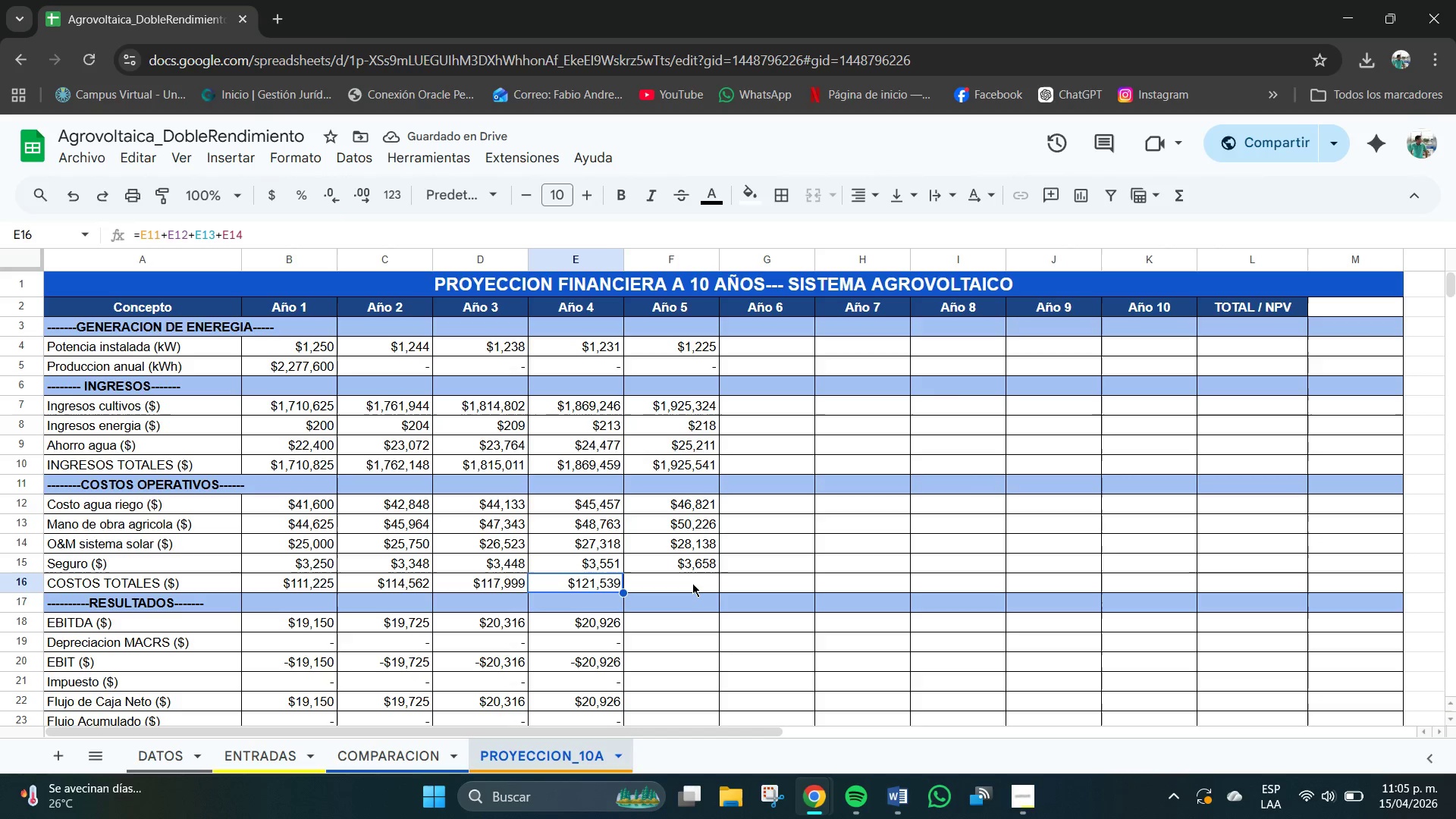 
left_click([692, 581])
 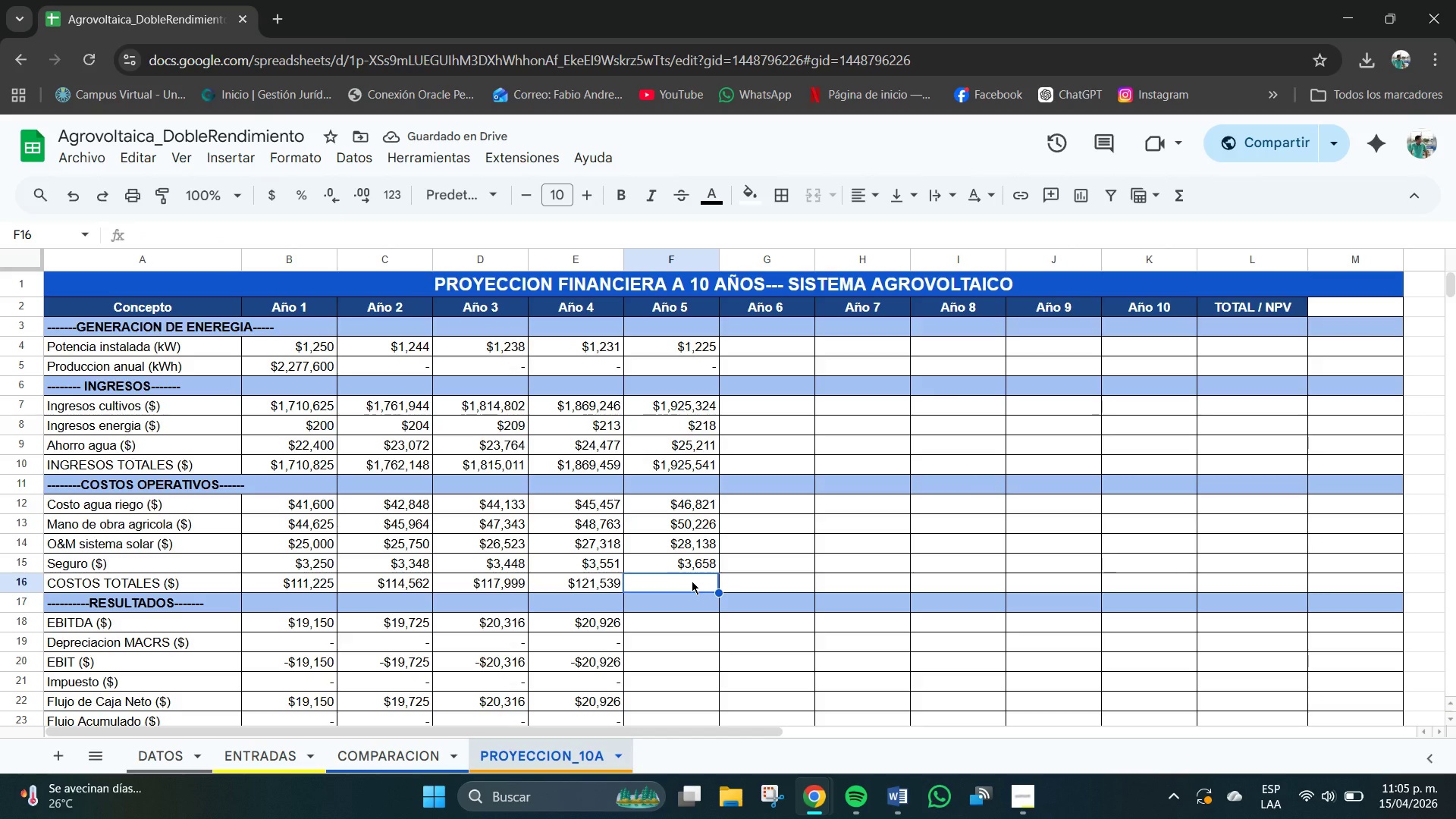 
type()F11+F12+F13+1)
 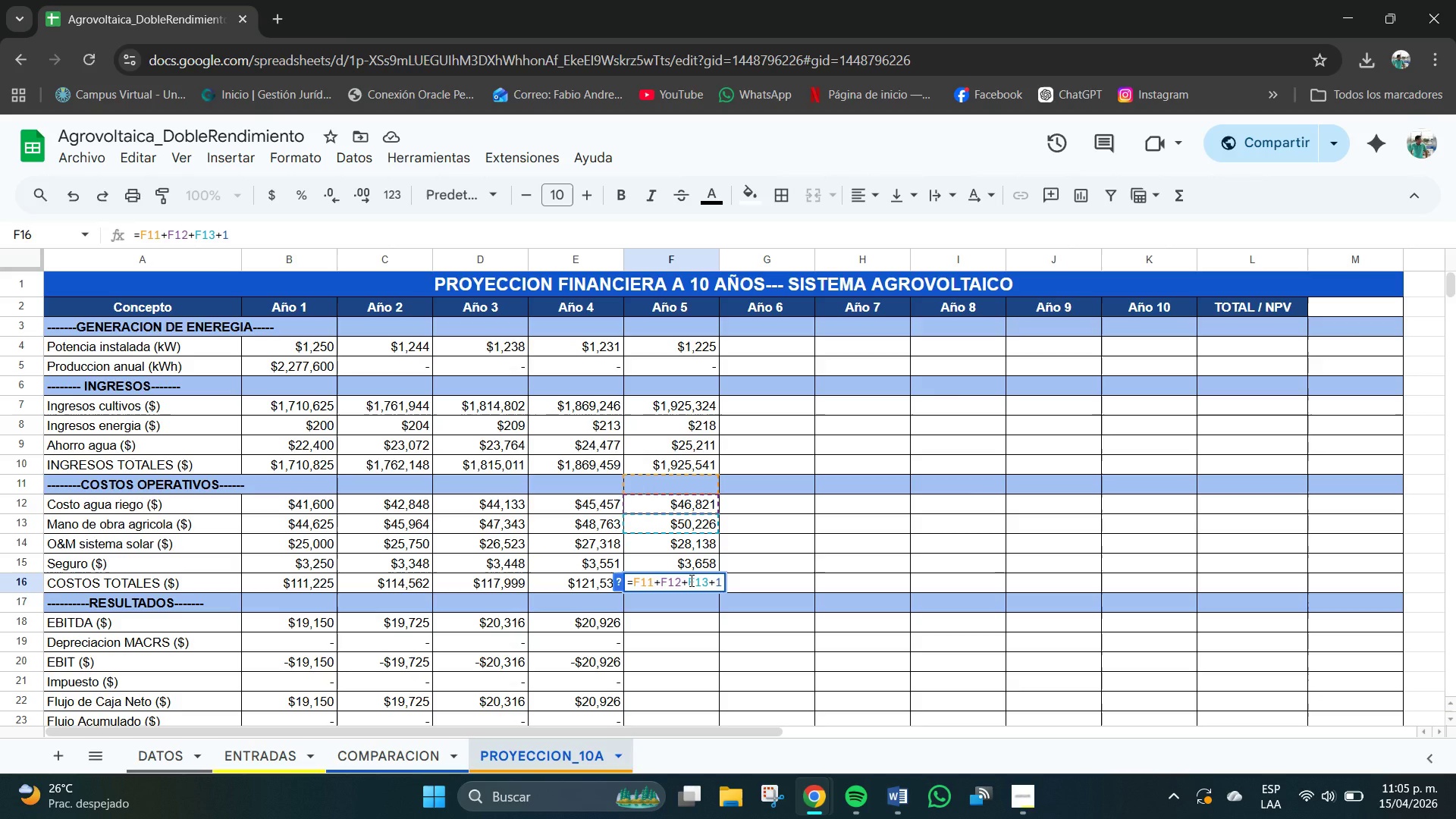 
key(Backspace)
type(F14)
key(NumpadEnter)
 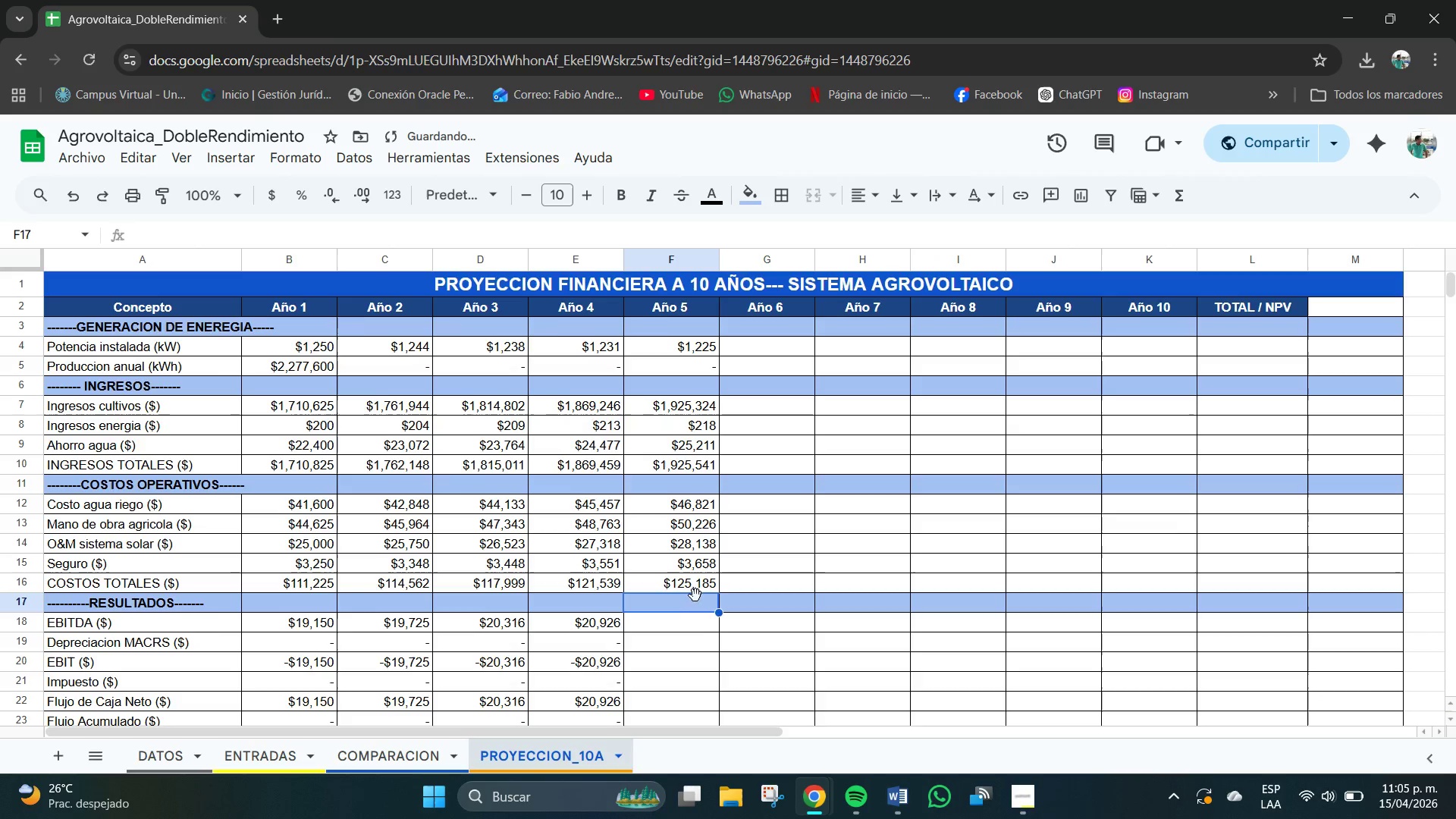 
scroll: coordinate [699, 603], scroll_direction: down, amount: 2.0
 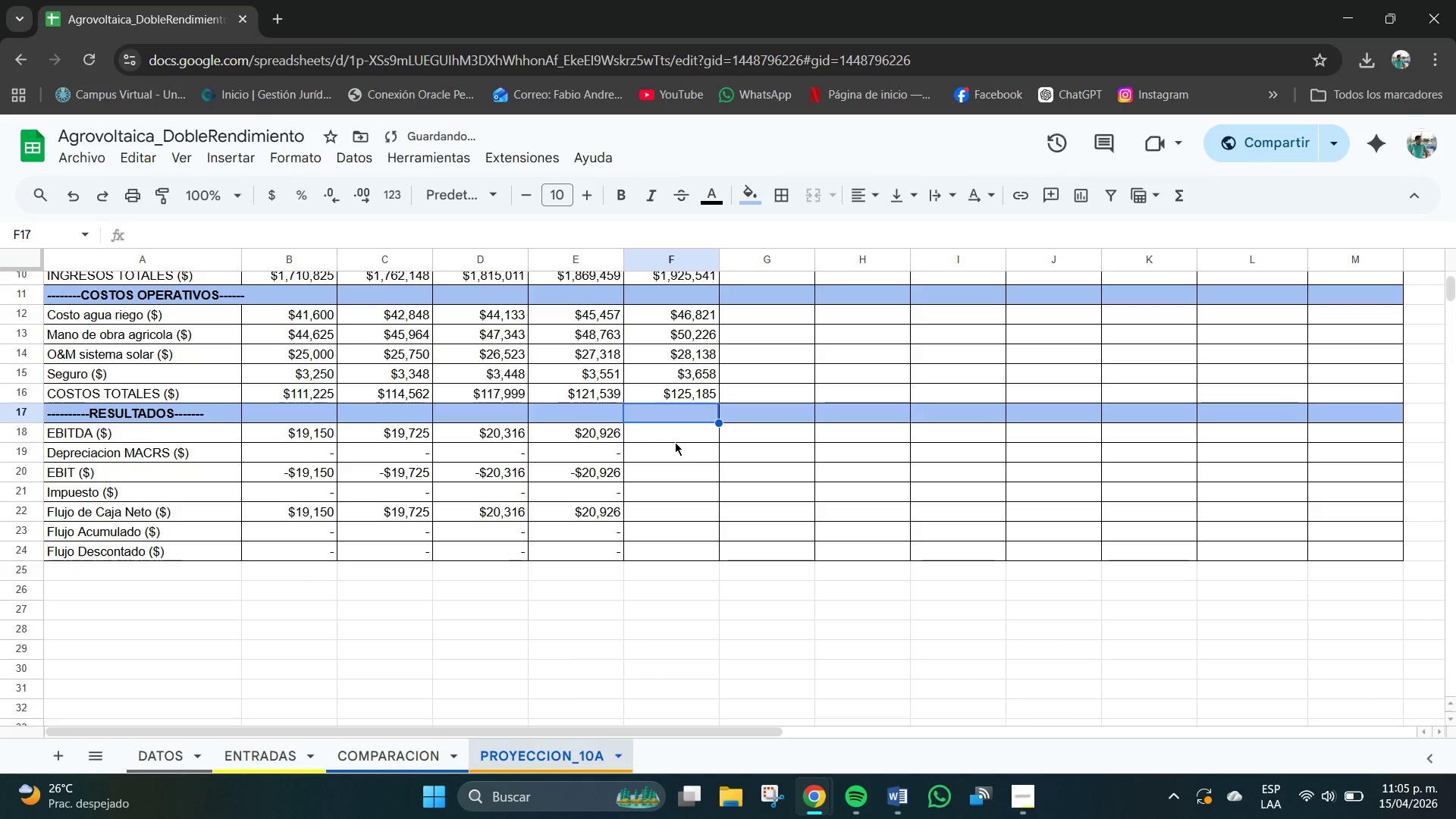 
left_click([668, 435])
 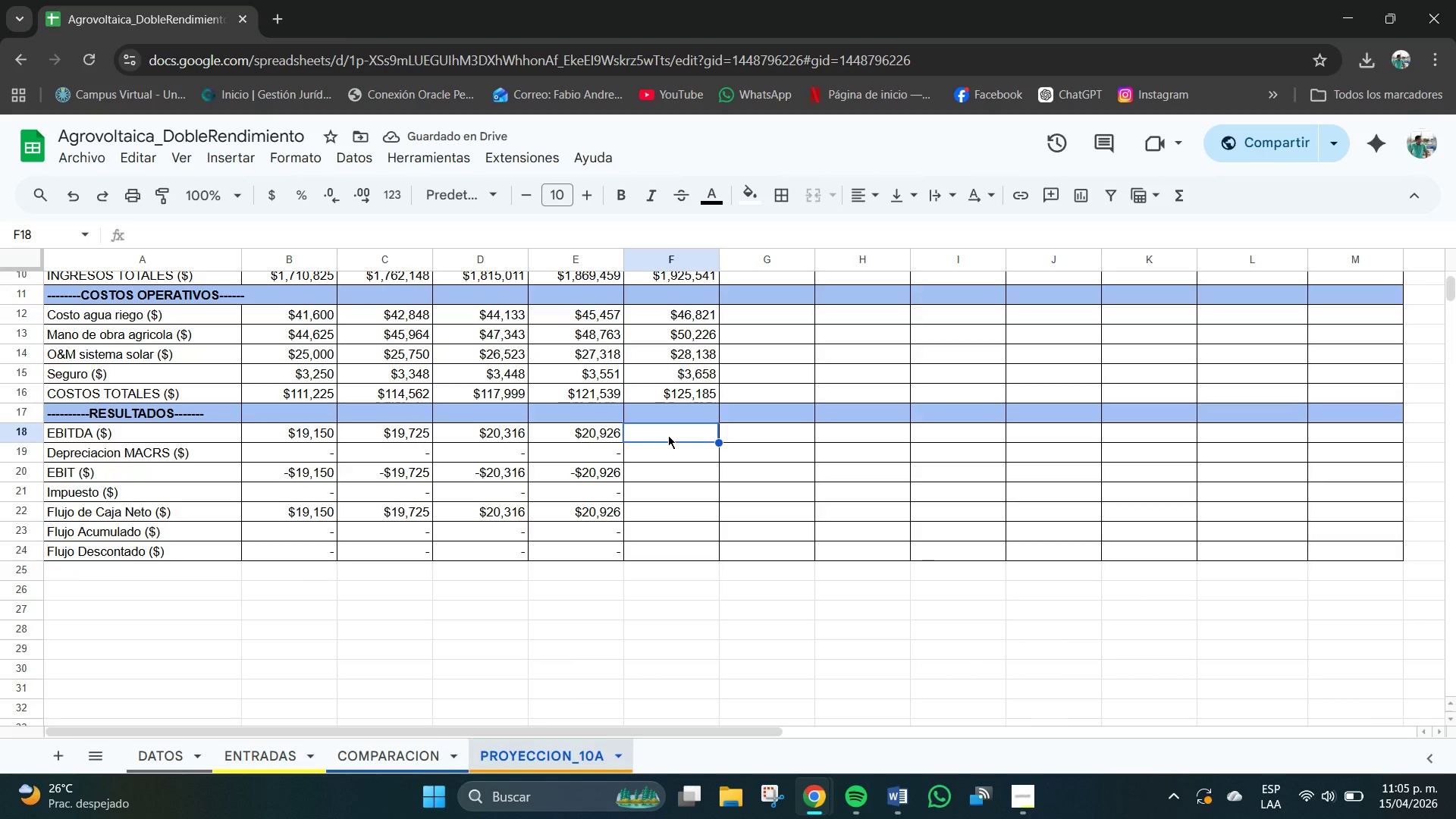 
type()F9-F15)
 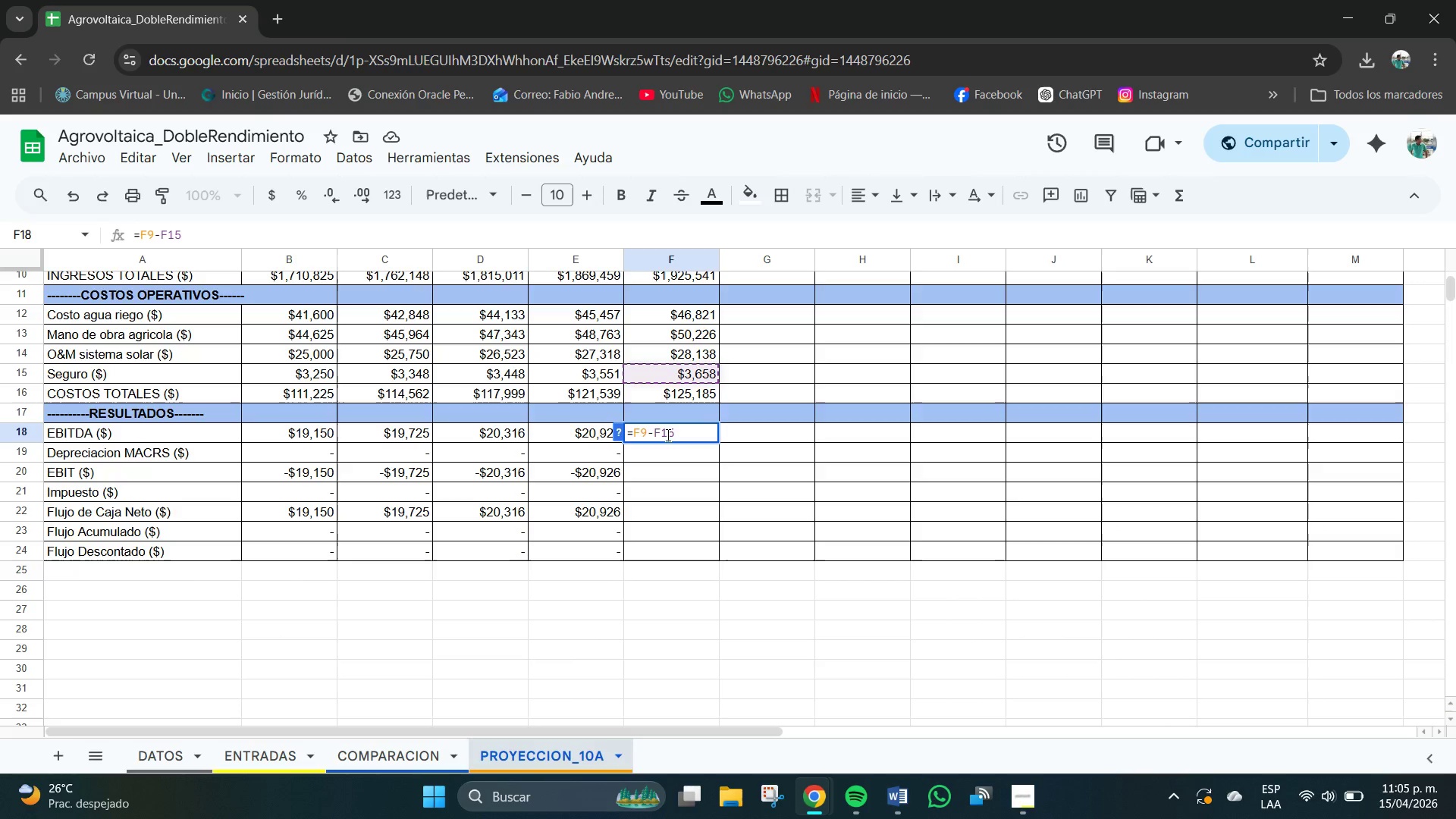 
key(Enter)
 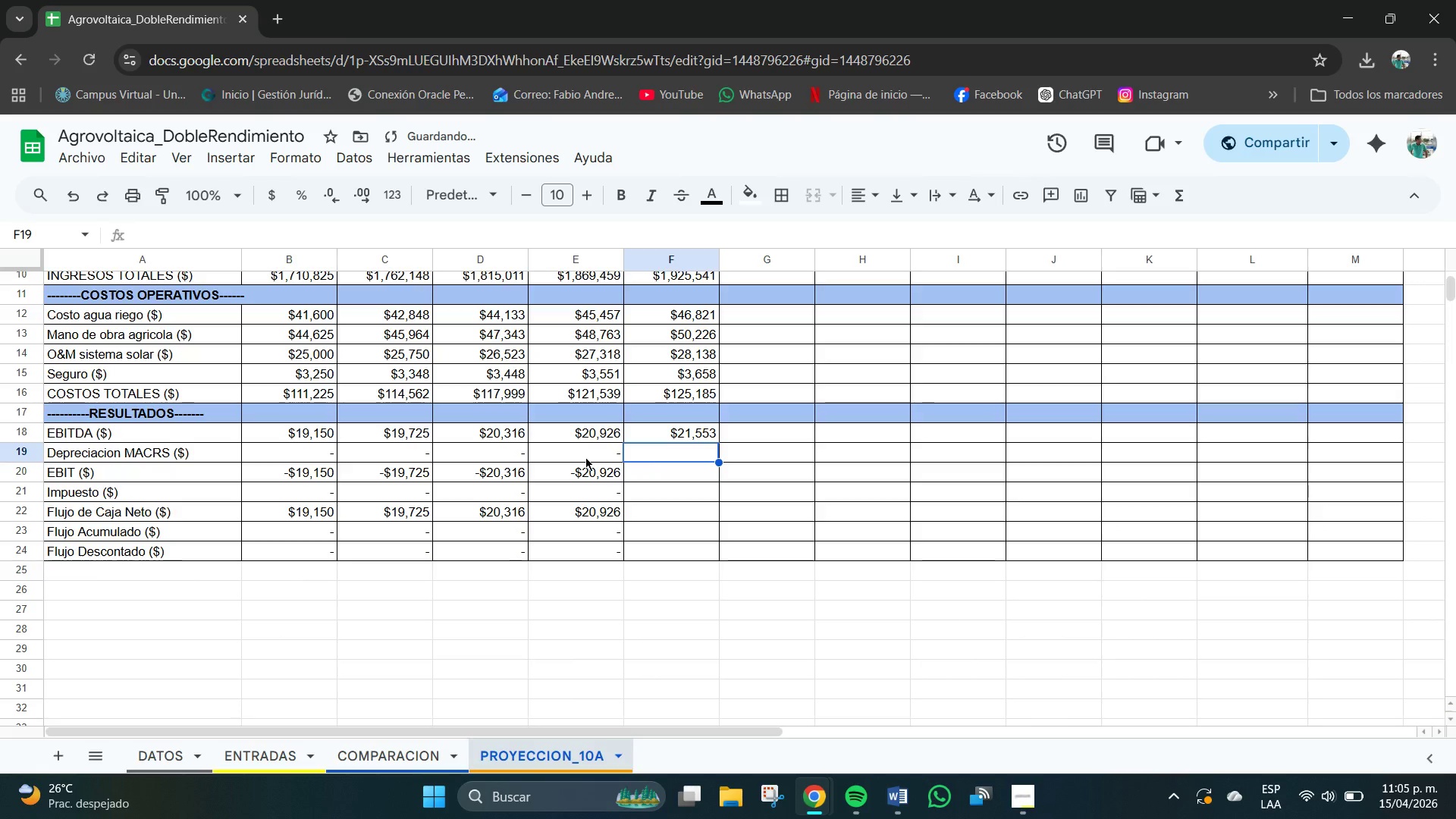 
wait(5.5)
 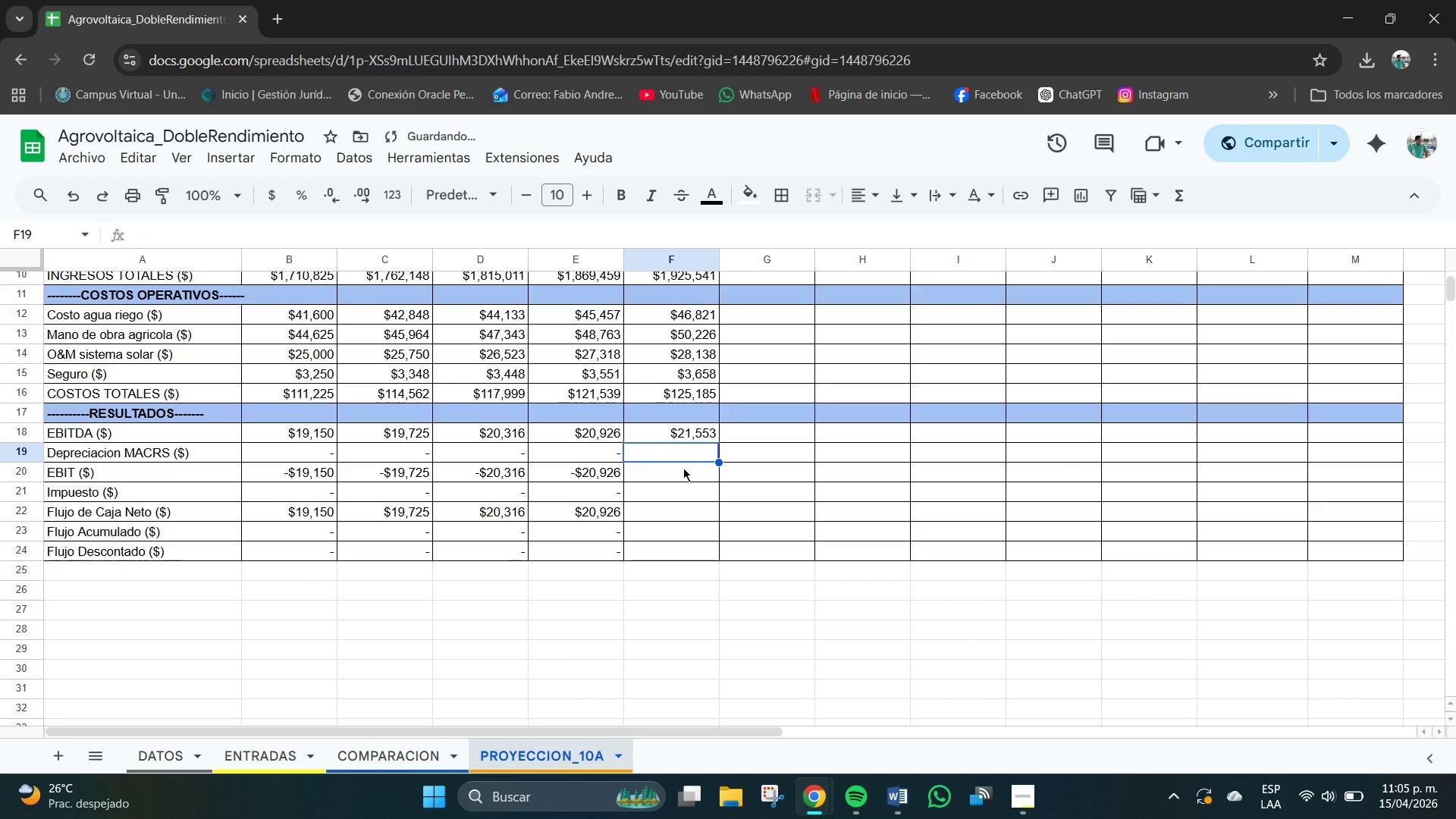 
key(Control+C)
 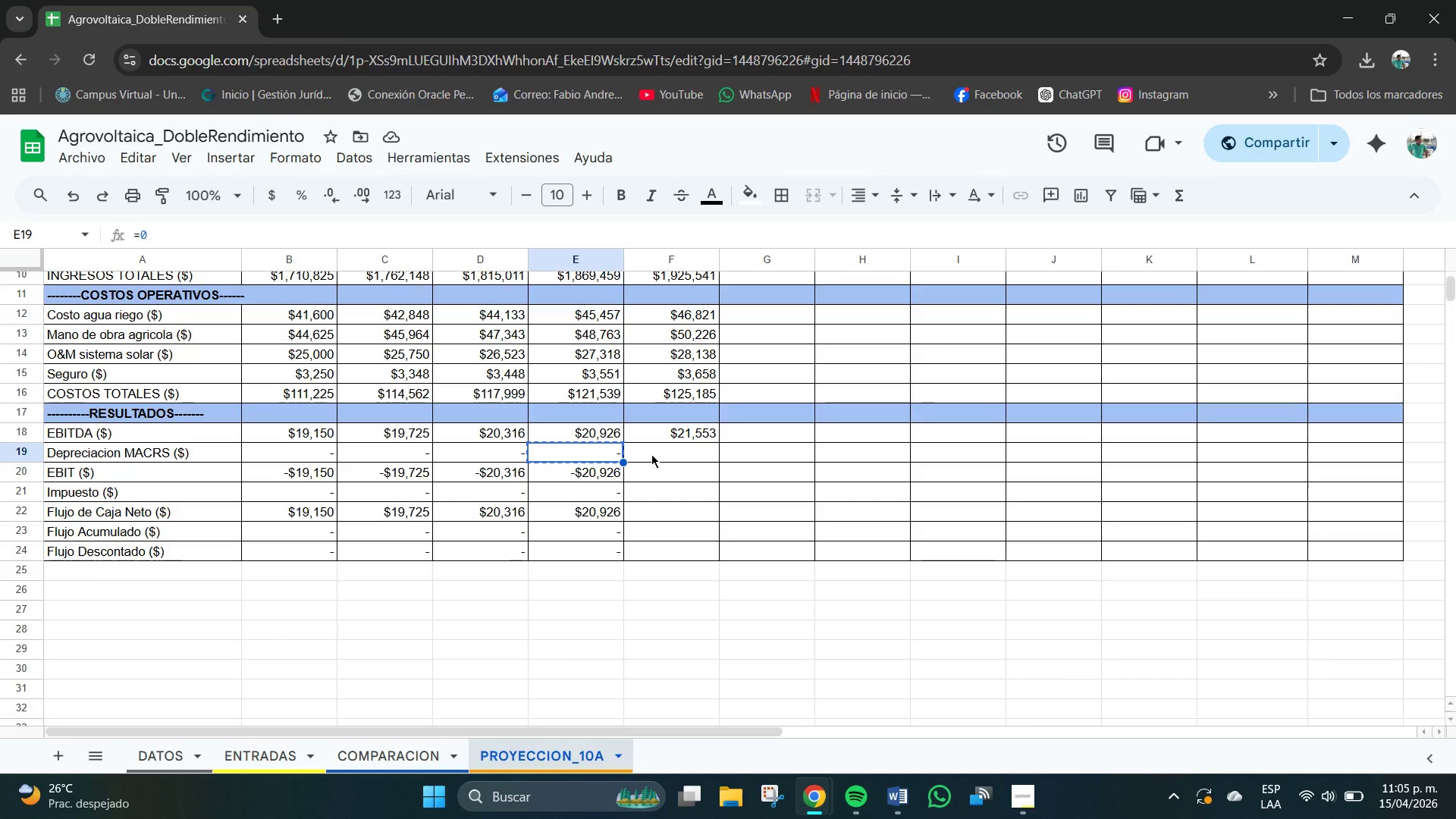 
left_click([651, 454])
 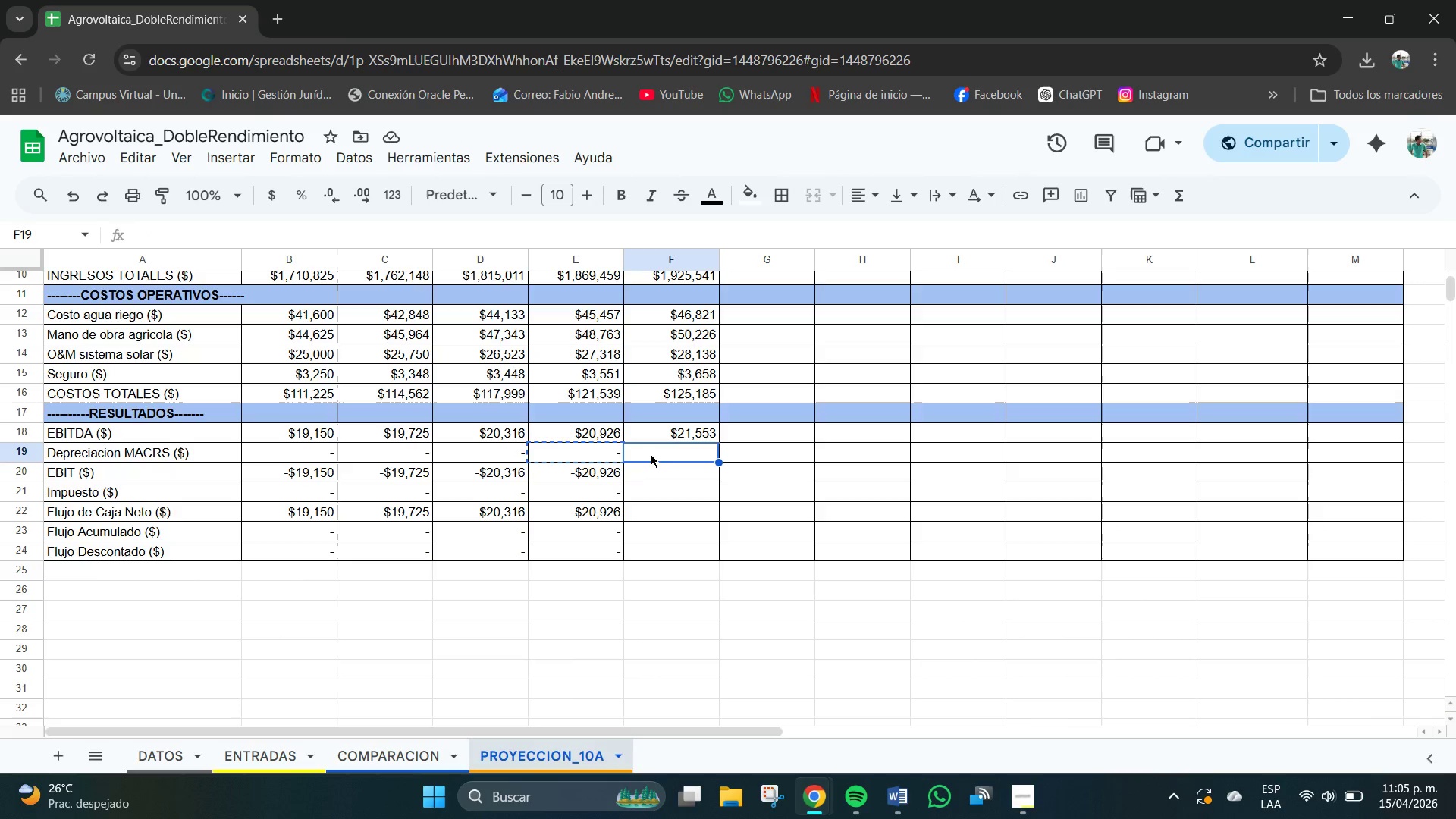 
key(Control+V)
 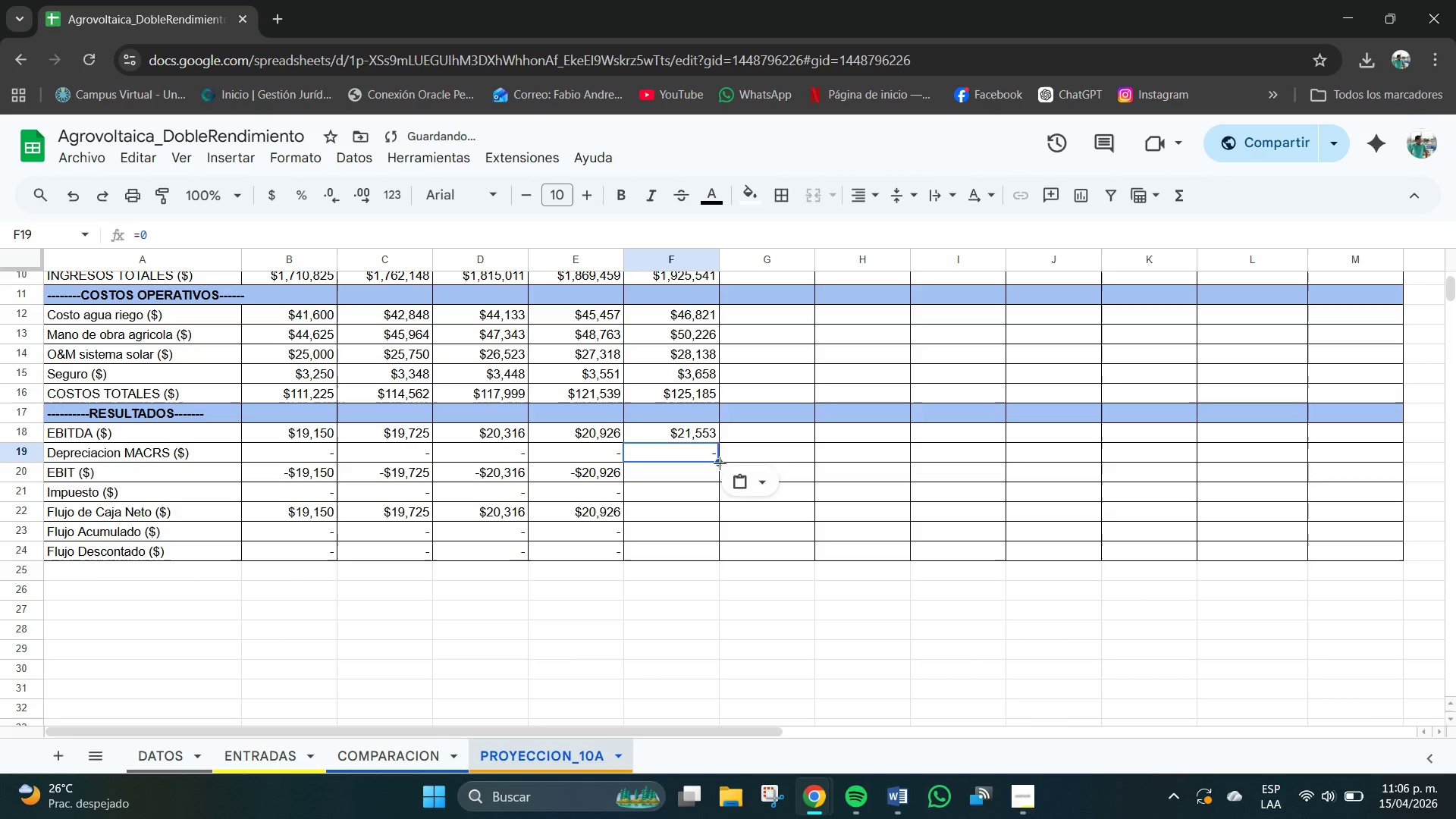 
left_click_drag(start_coordinate=[719, 465], to_coordinate=[781, 462])
 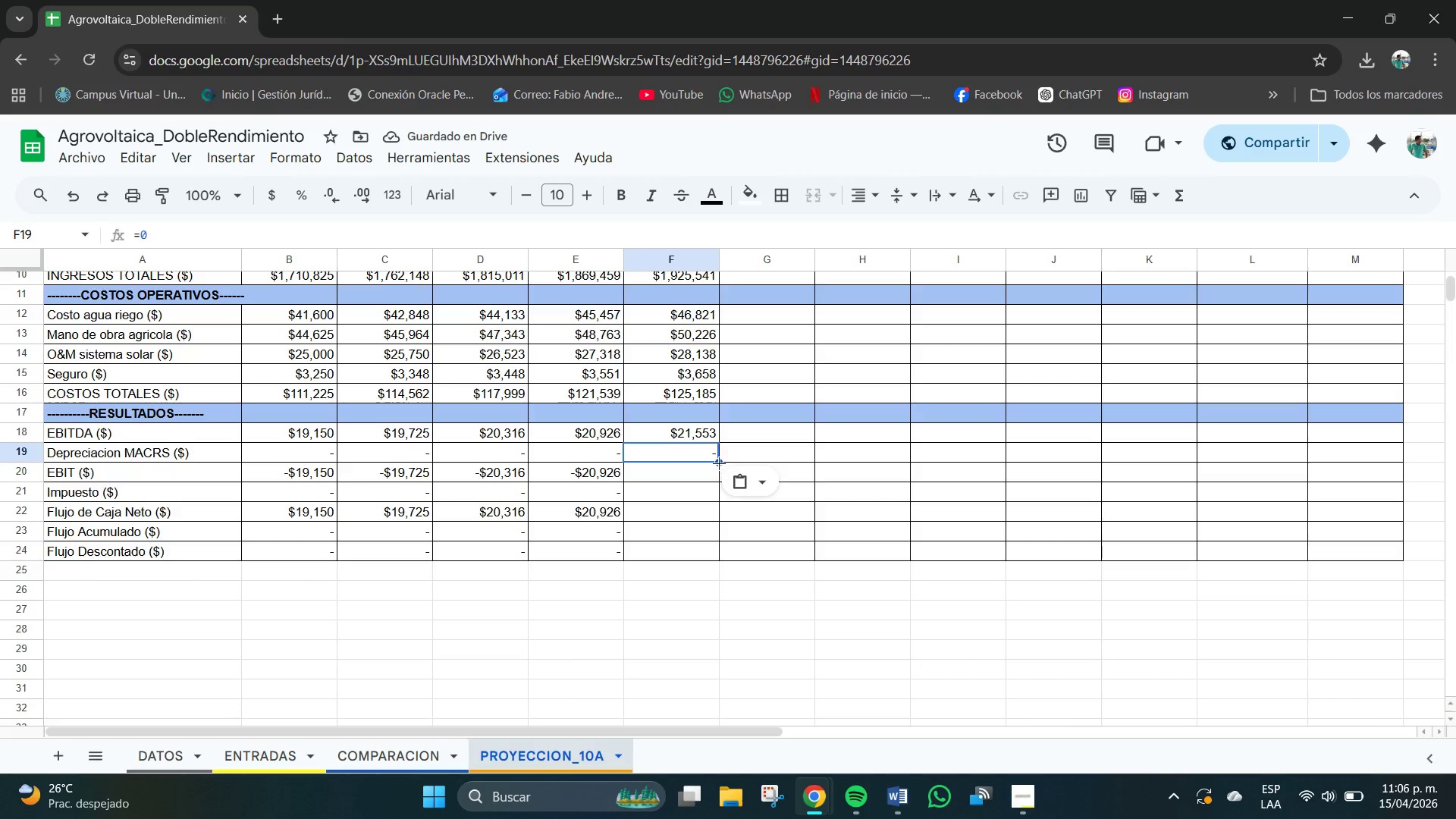 
left_click_drag(start_coordinate=[720, 462], to_coordinate=[823, 457])
 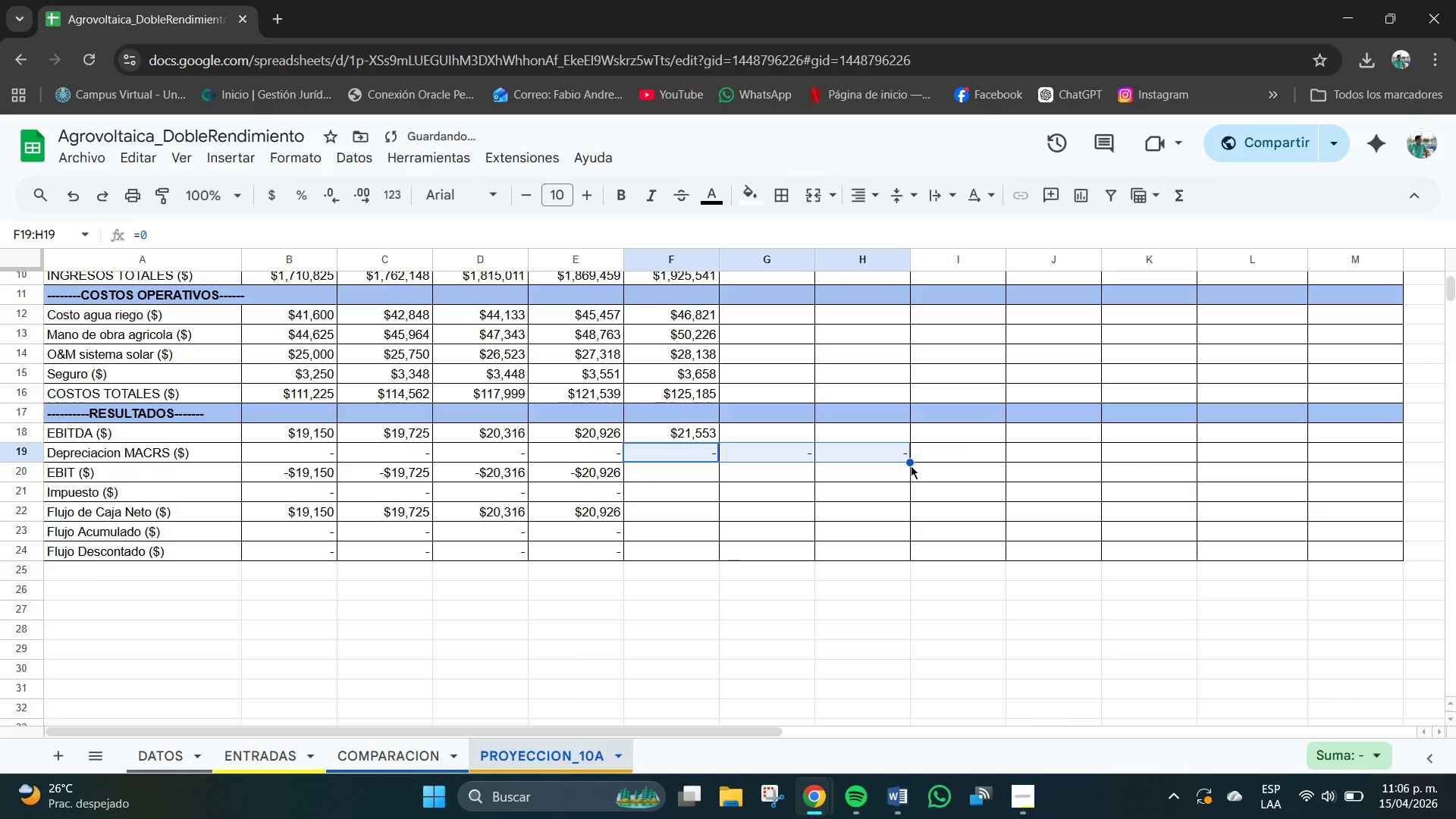 
left_click_drag(start_coordinate=[910, 463], to_coordinate=[1356, 457])
 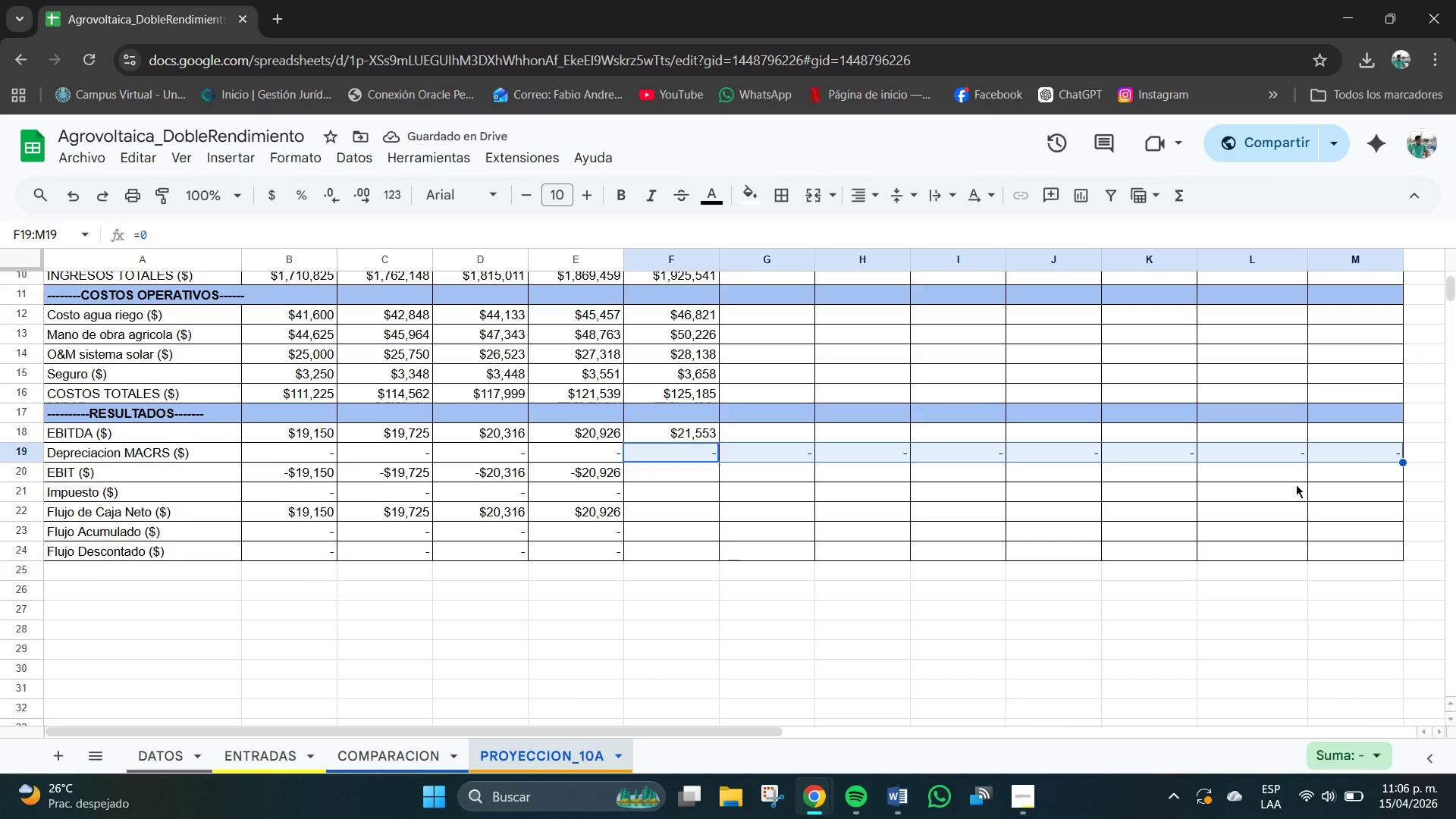 
wait(5.55)
 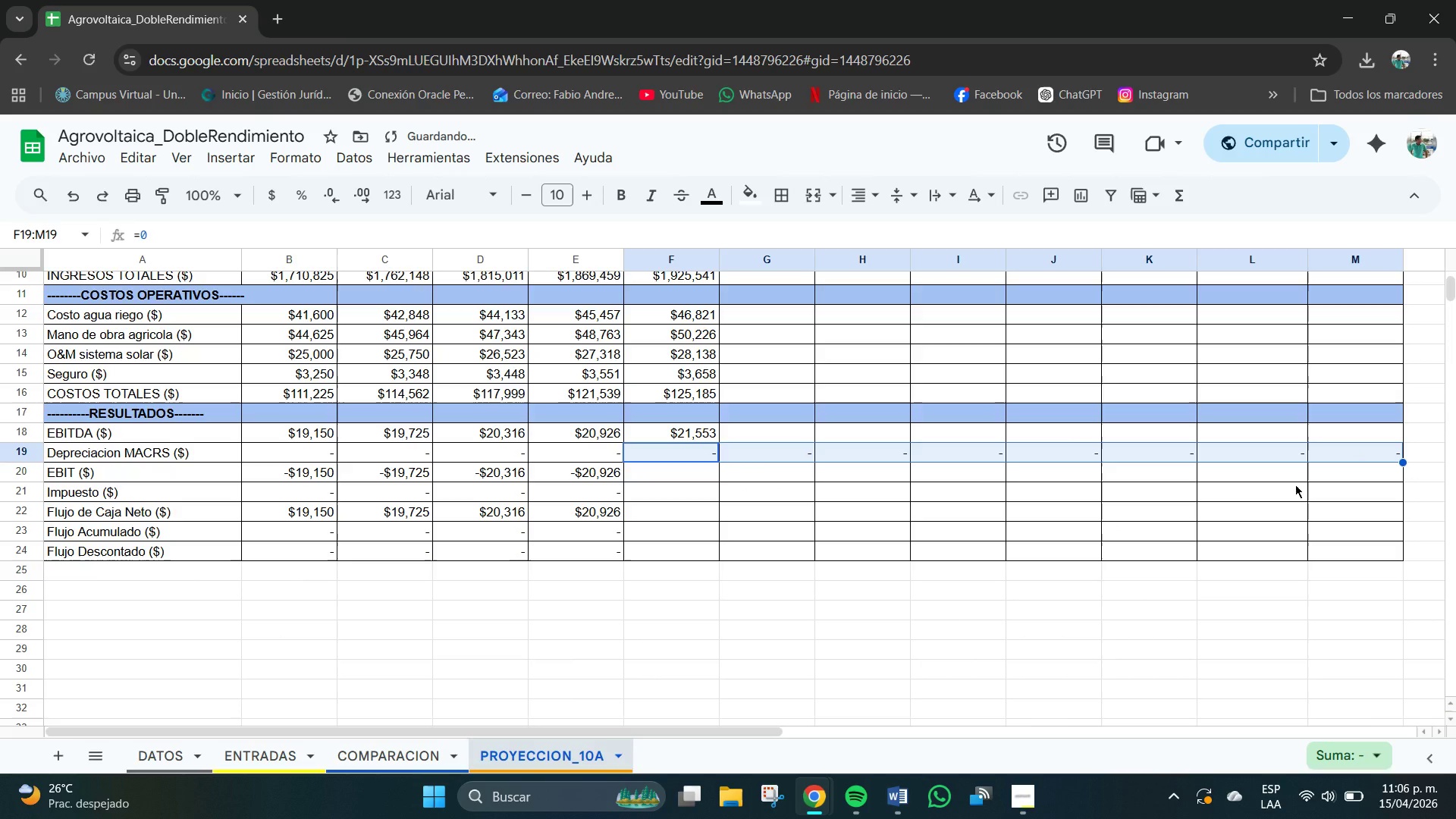 
key(Control+Z)
 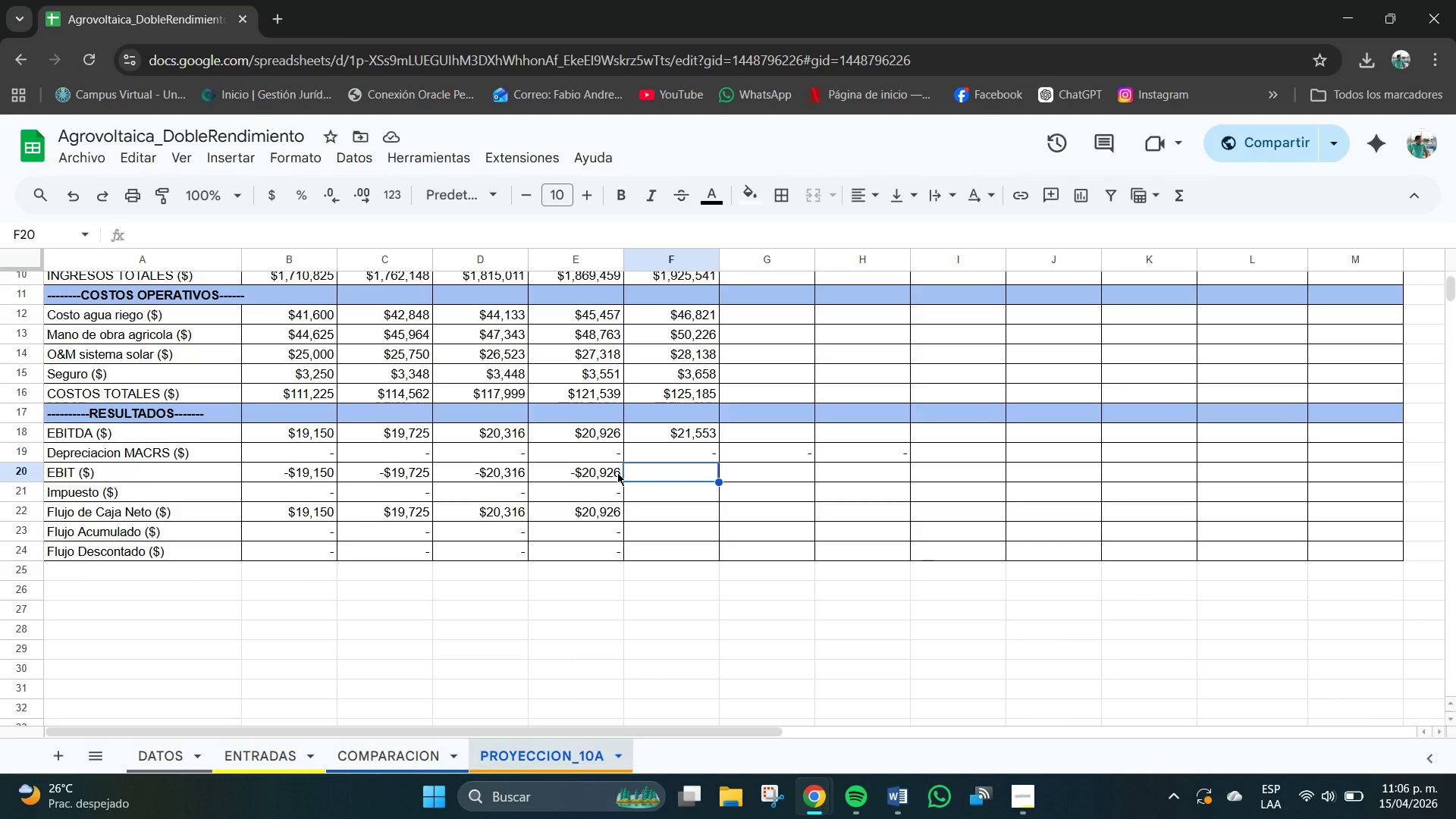 
wait(11.61)
 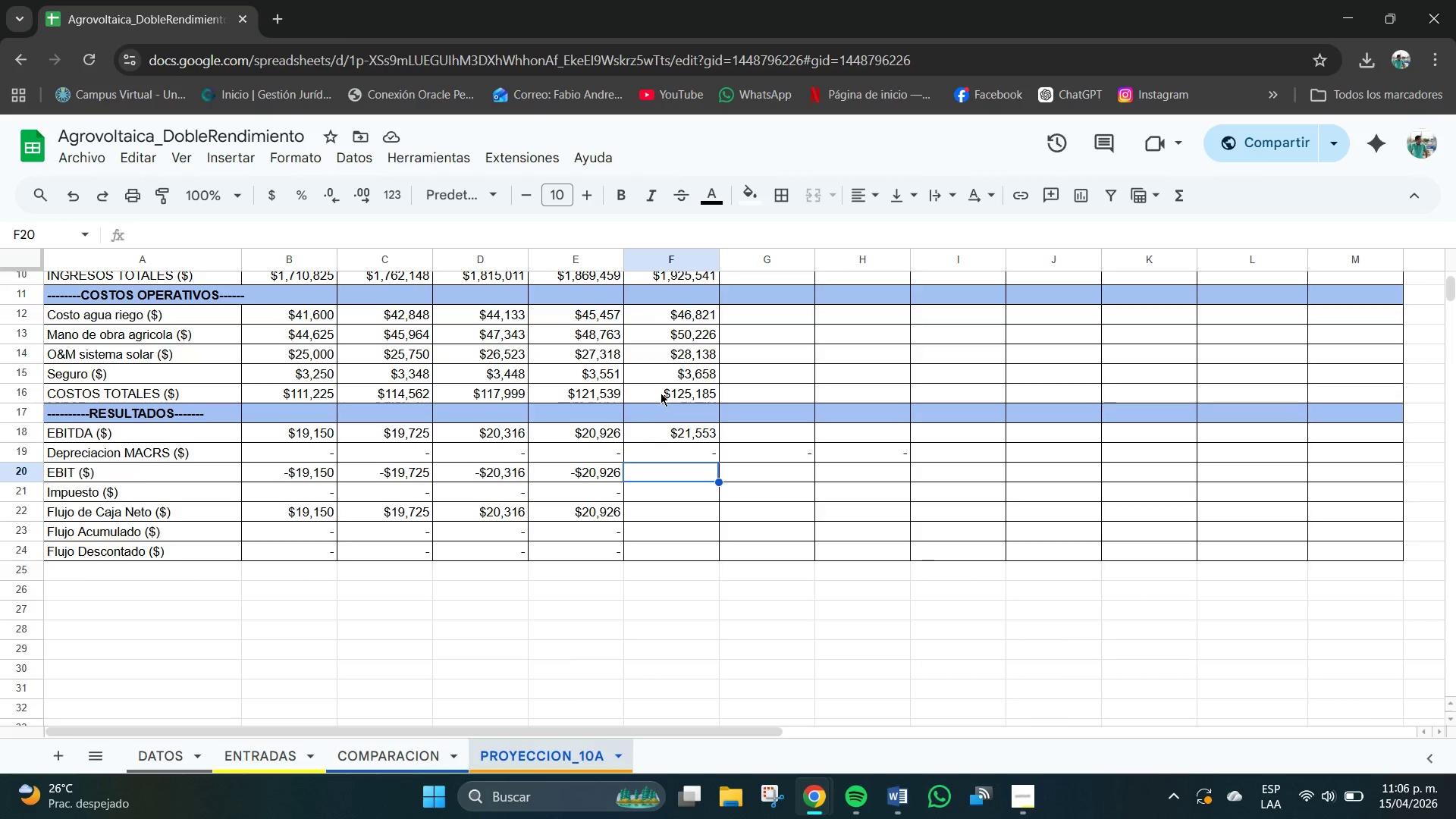 
type()F17-F18)
 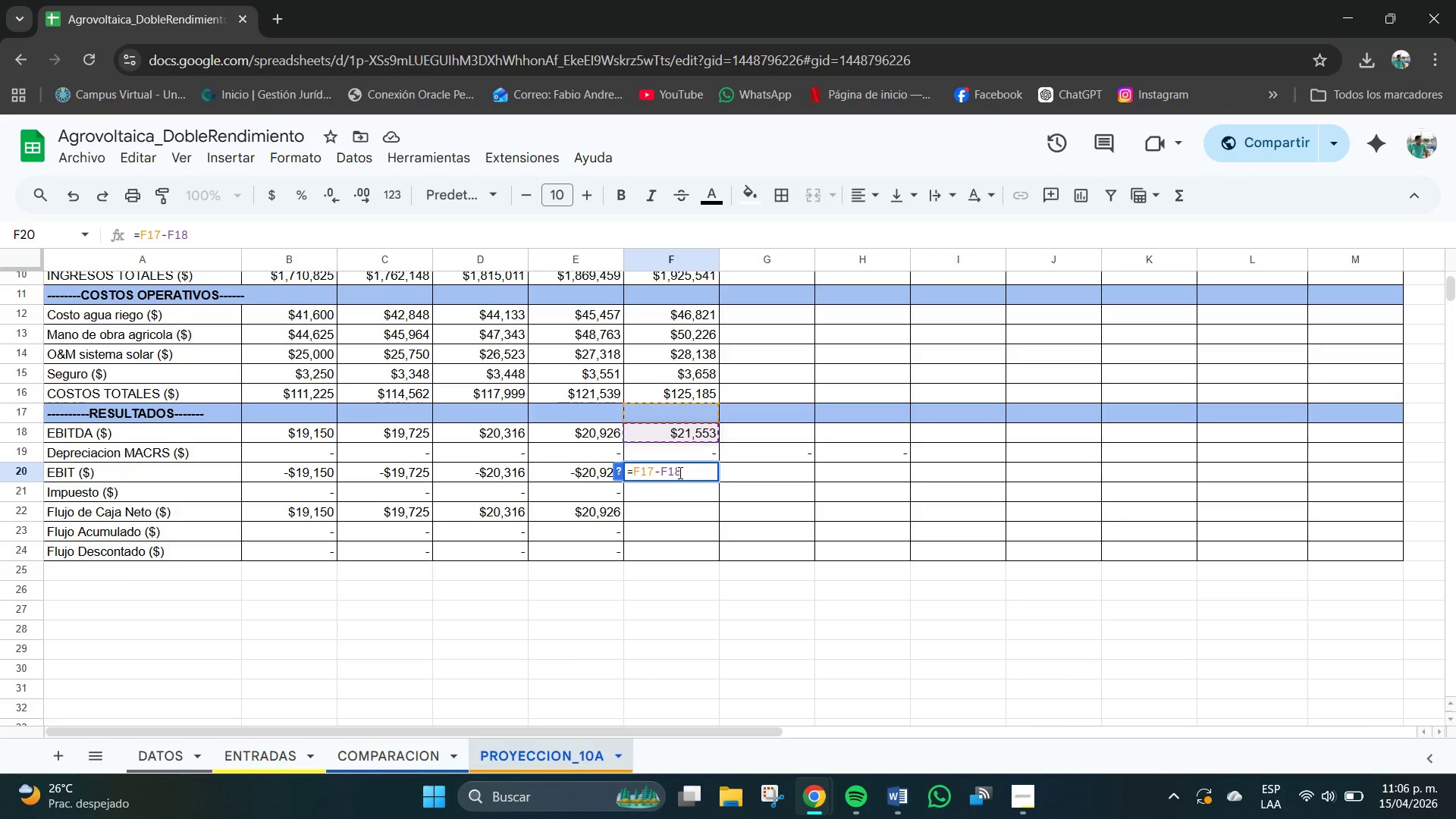 
key(Enter)
 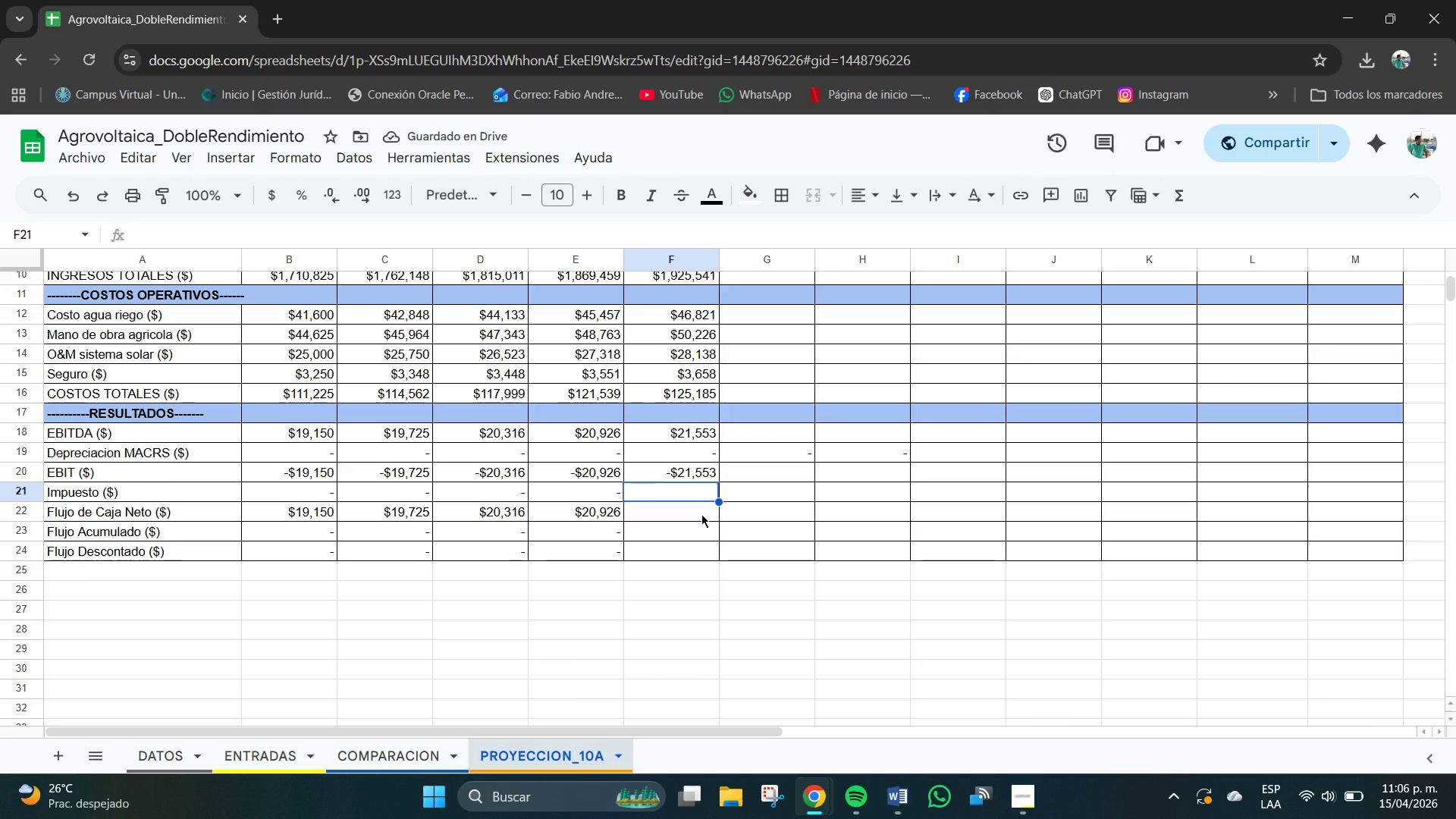 
left_click([698, 514])
 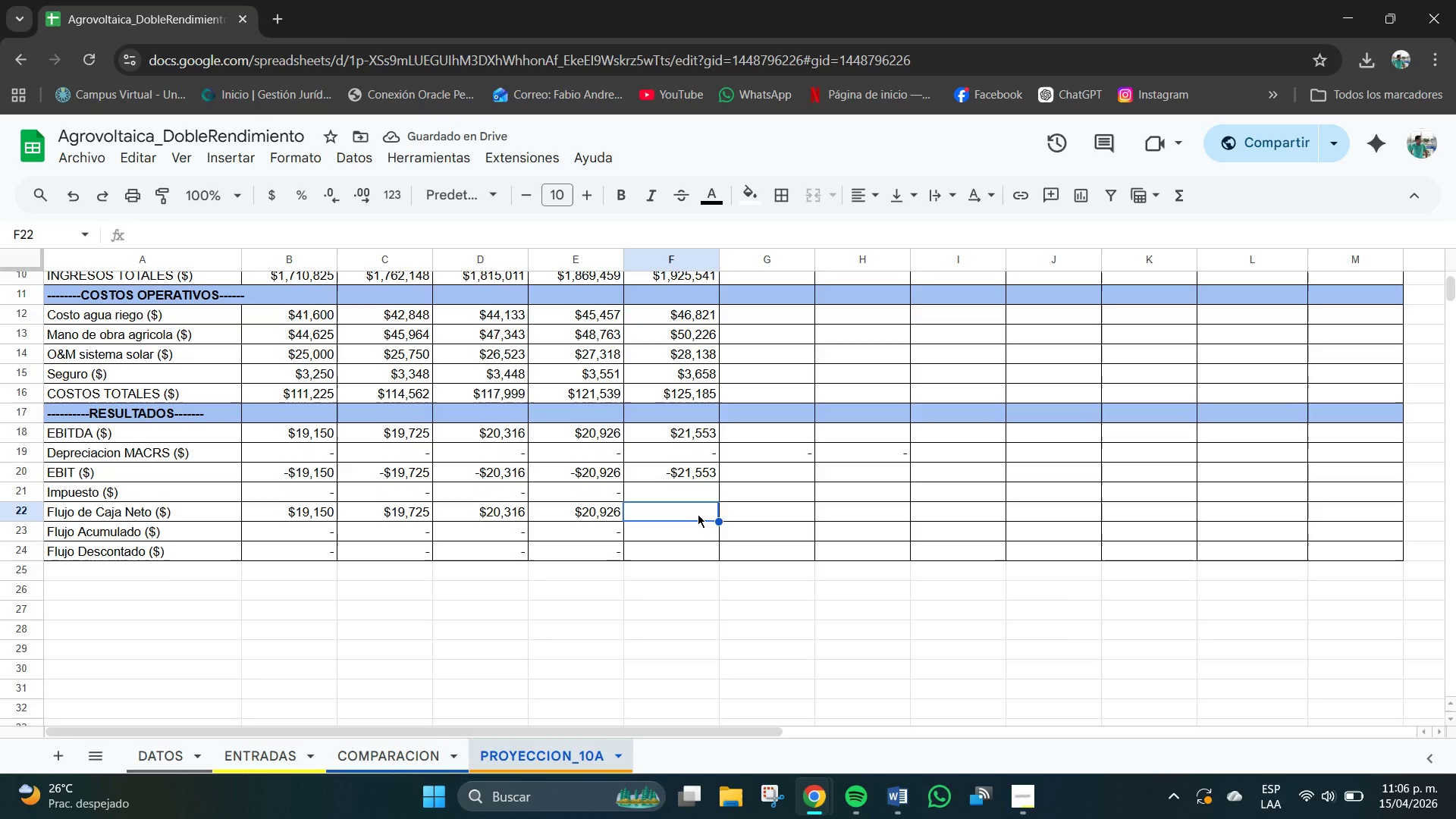 
type((F17)
key(Backspace)
key(Backspace)
key(Backspace)
key(Backspace)
type()F17-F20)
 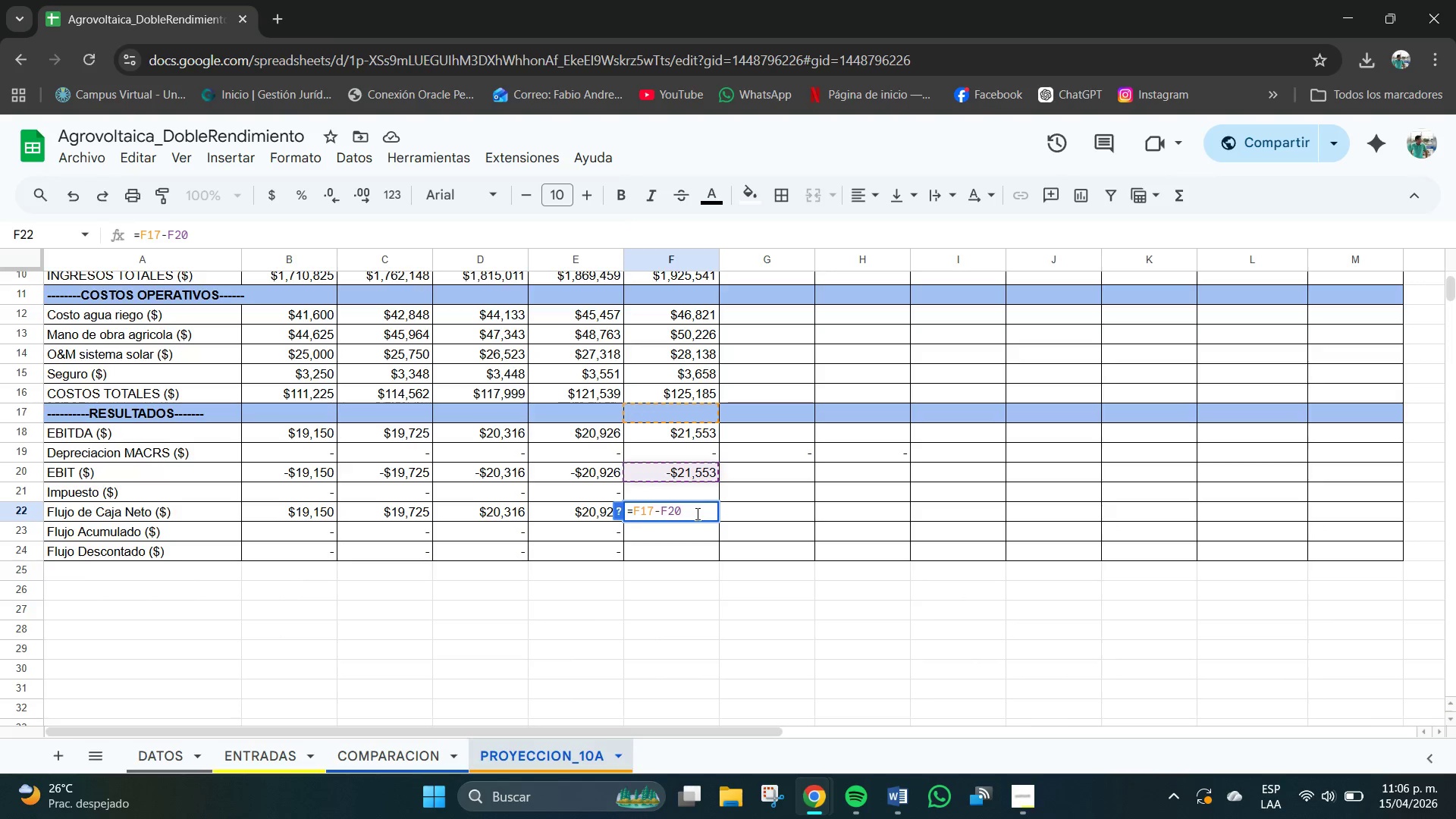 
key(Enter)
 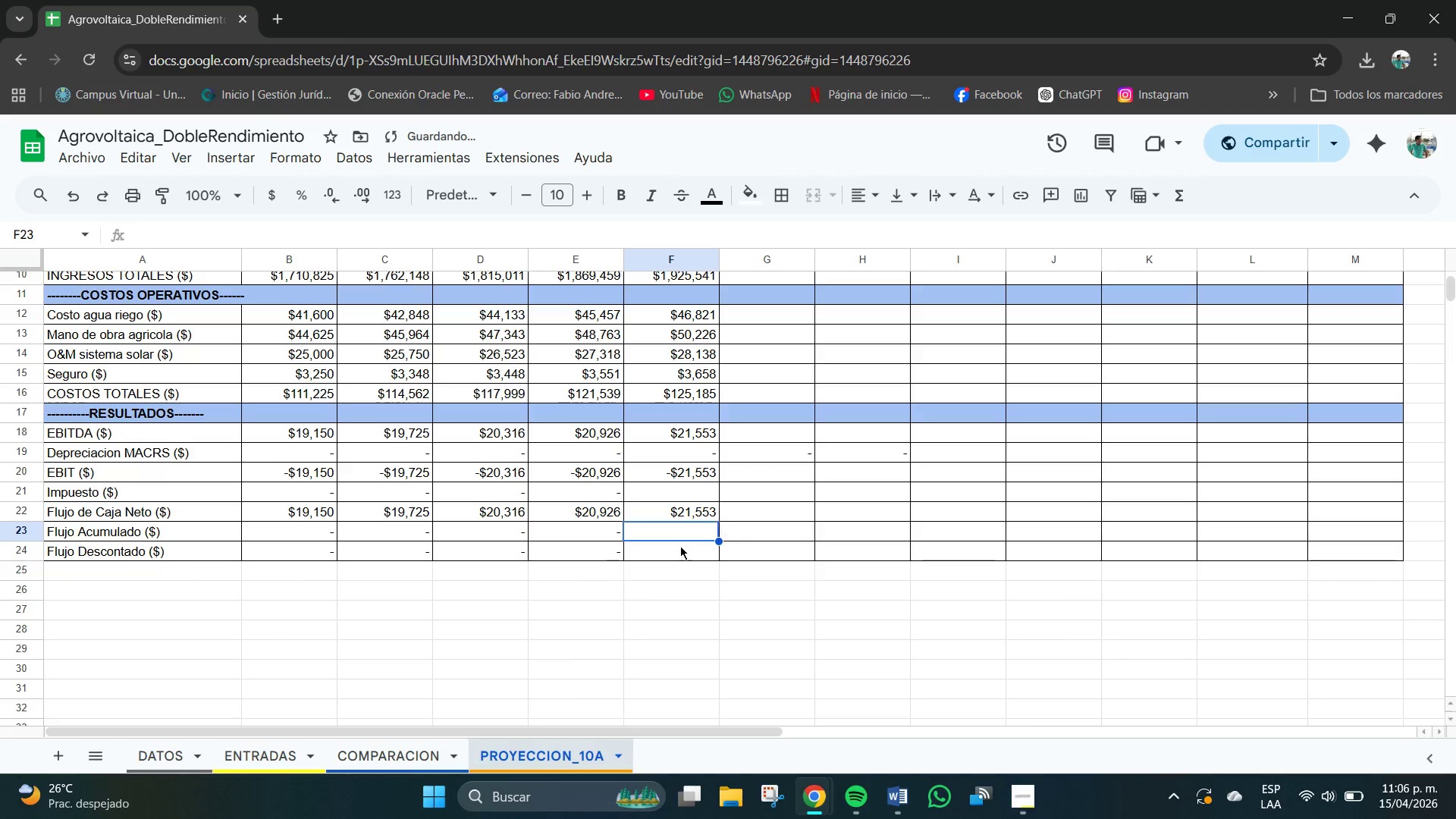 
left_click_drag(start_coordinate=[613, 532], to_coordinate=[616, 556])
 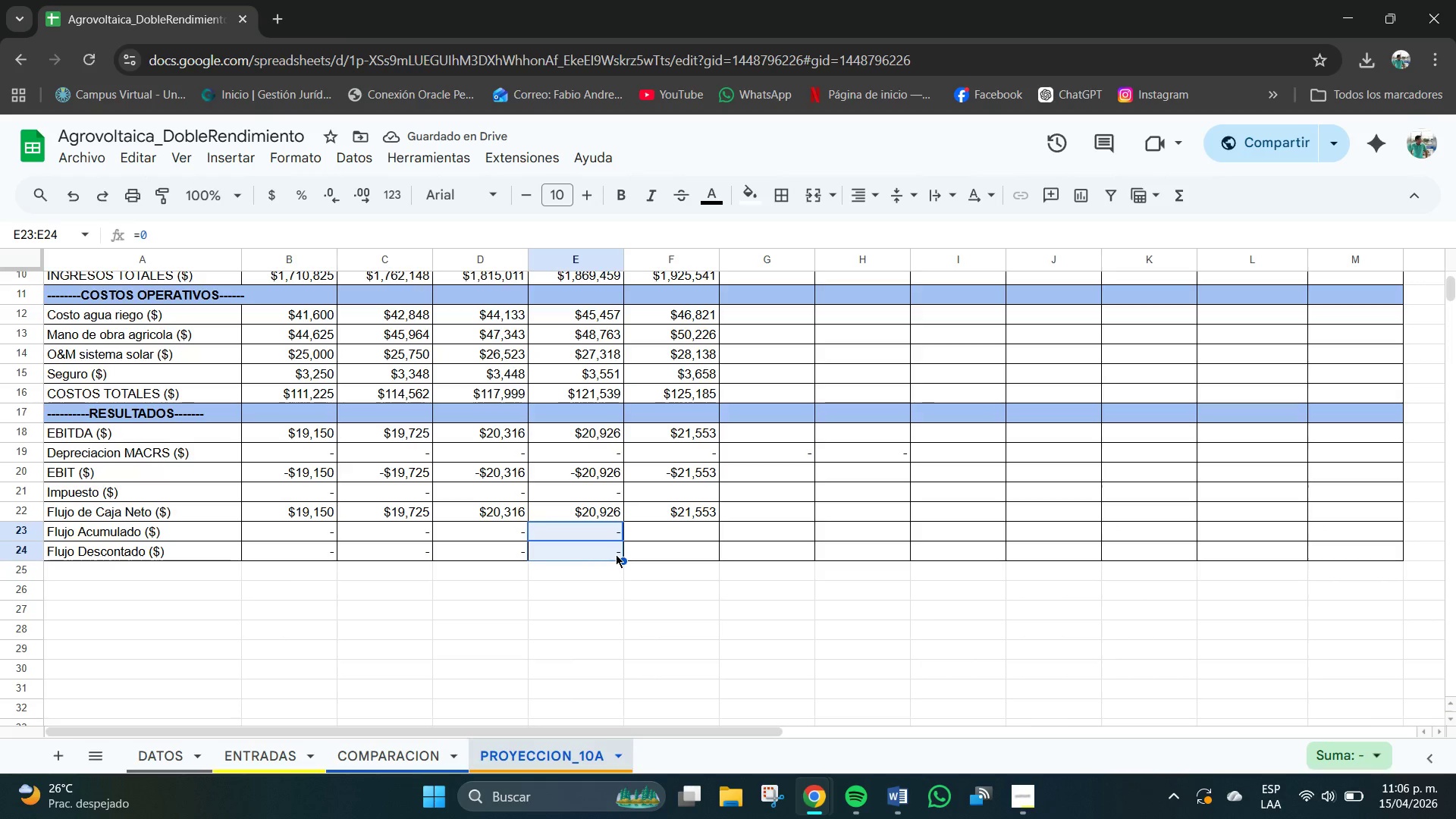 
key(Control+C)
 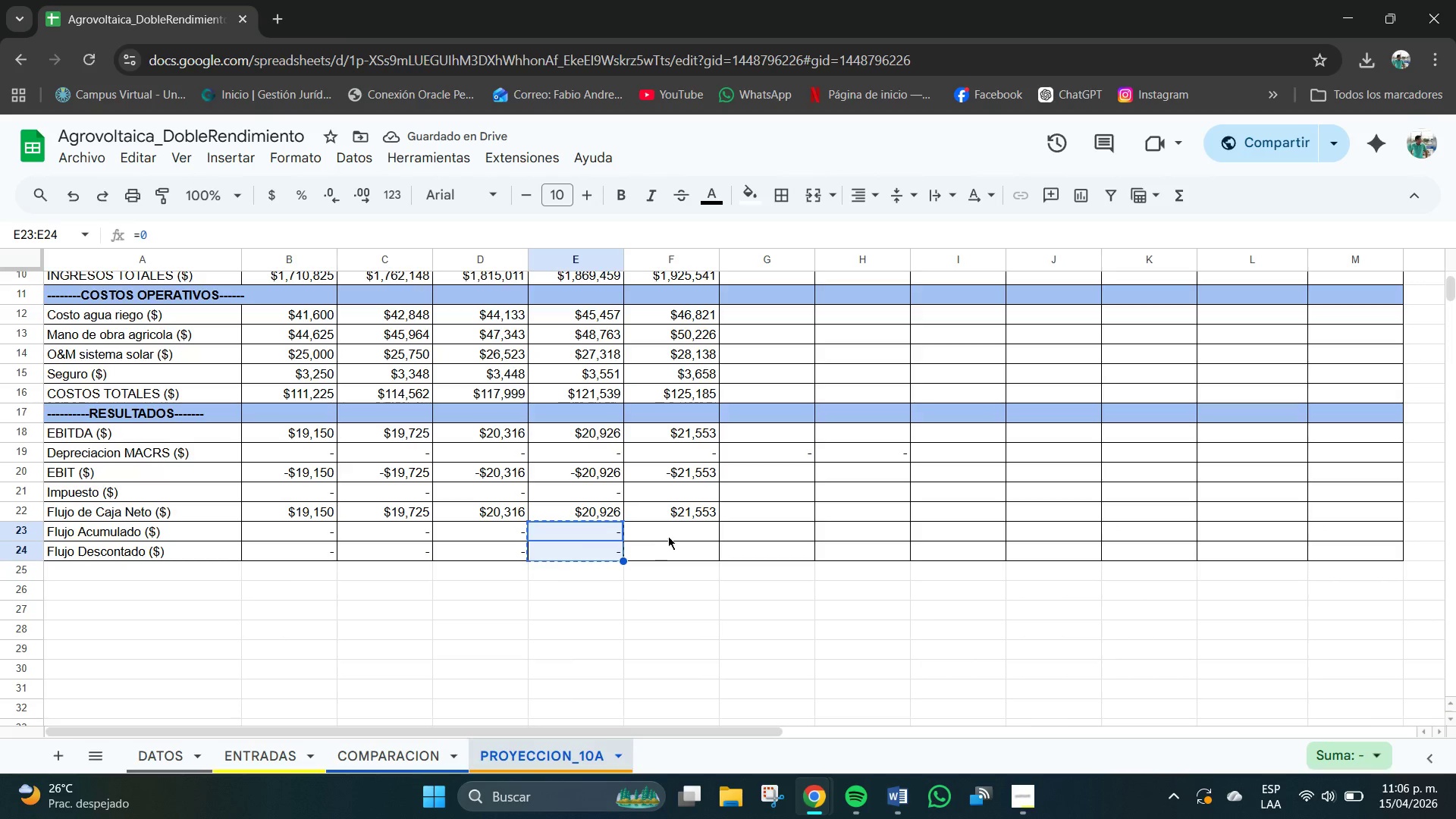 
left_click_drag(start_coordinate=[670, 536], to_coordinate=[676, 551])
 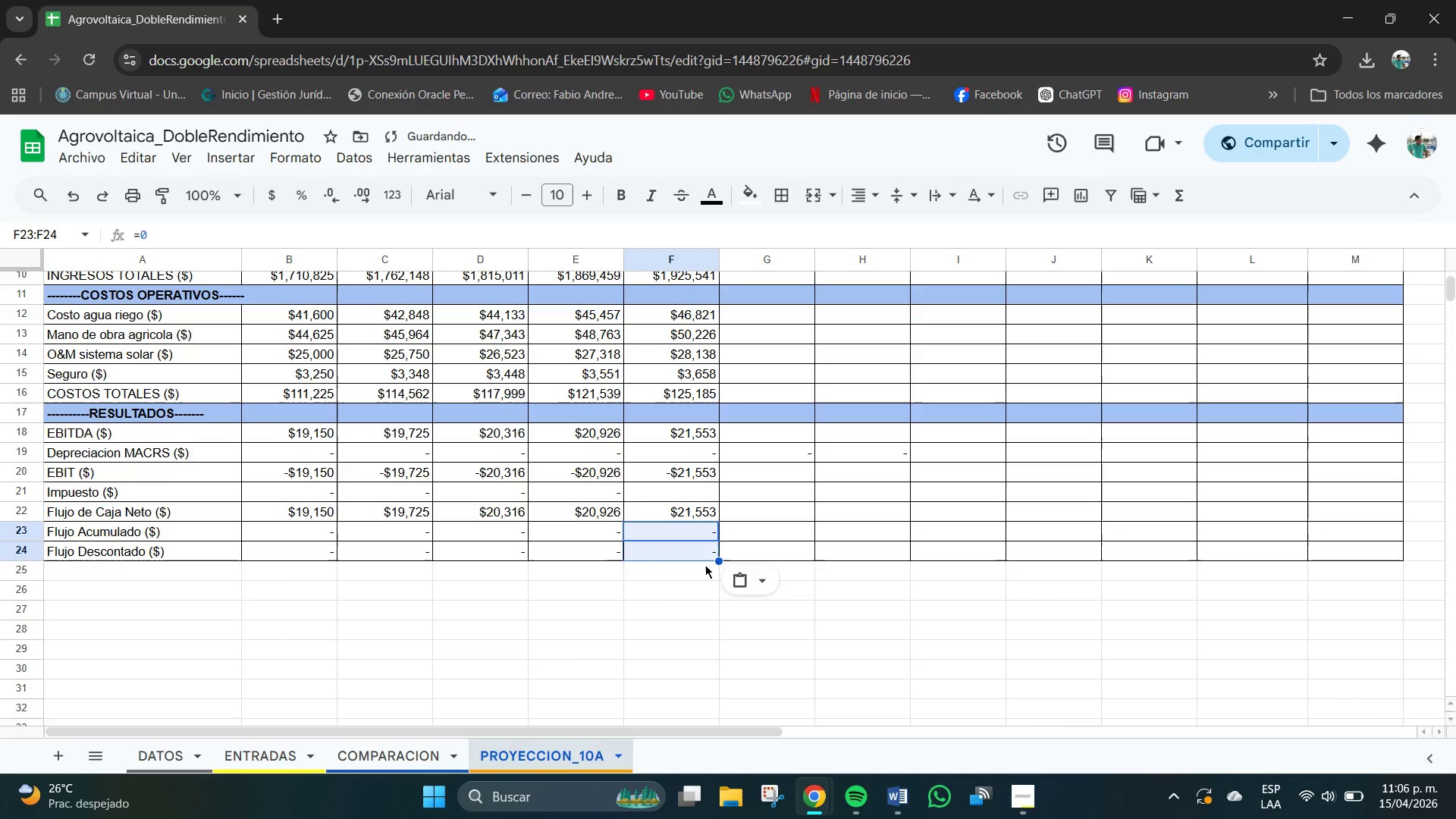 
key(Control+V)
 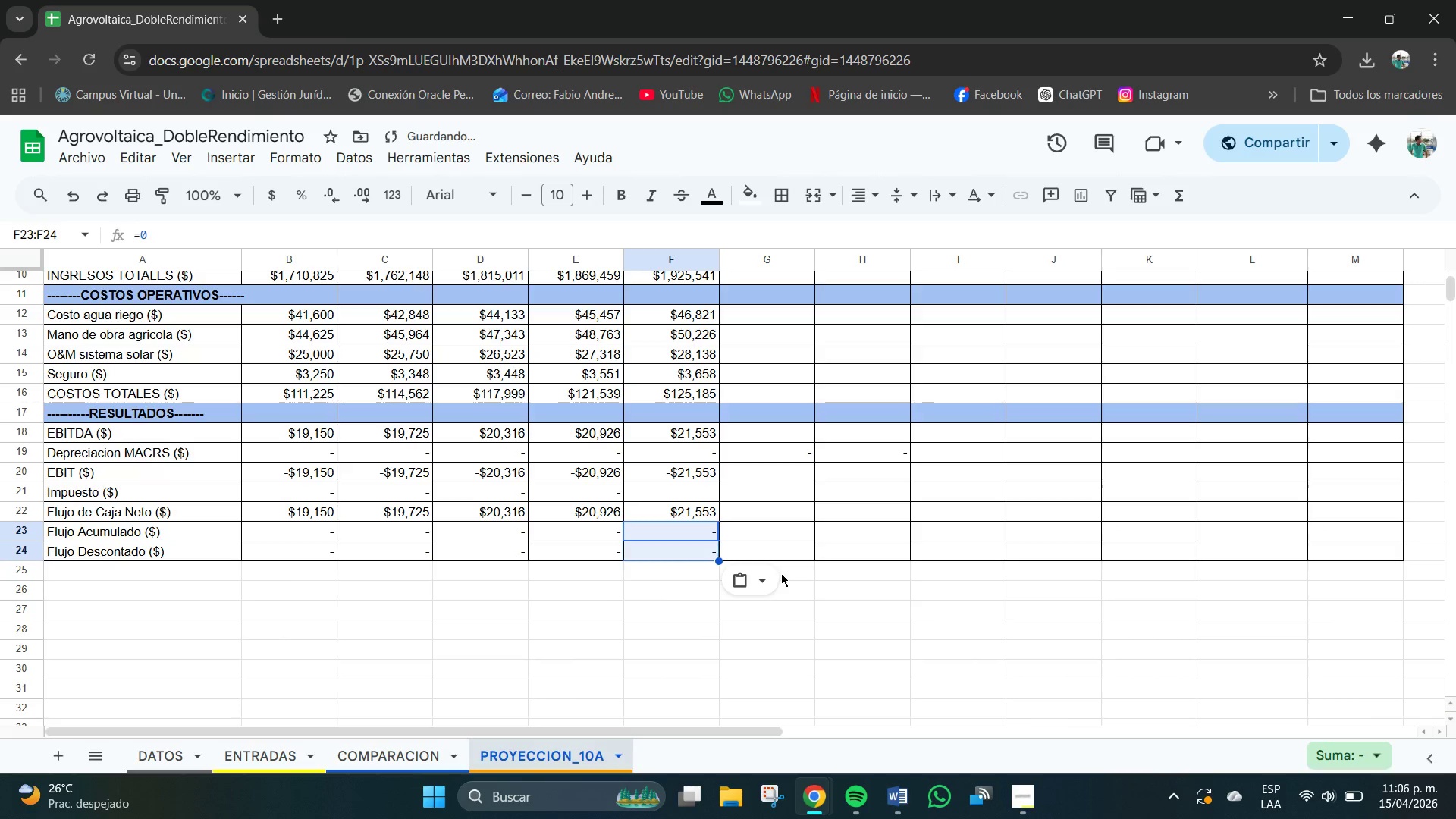 
left_click([800, 573])
 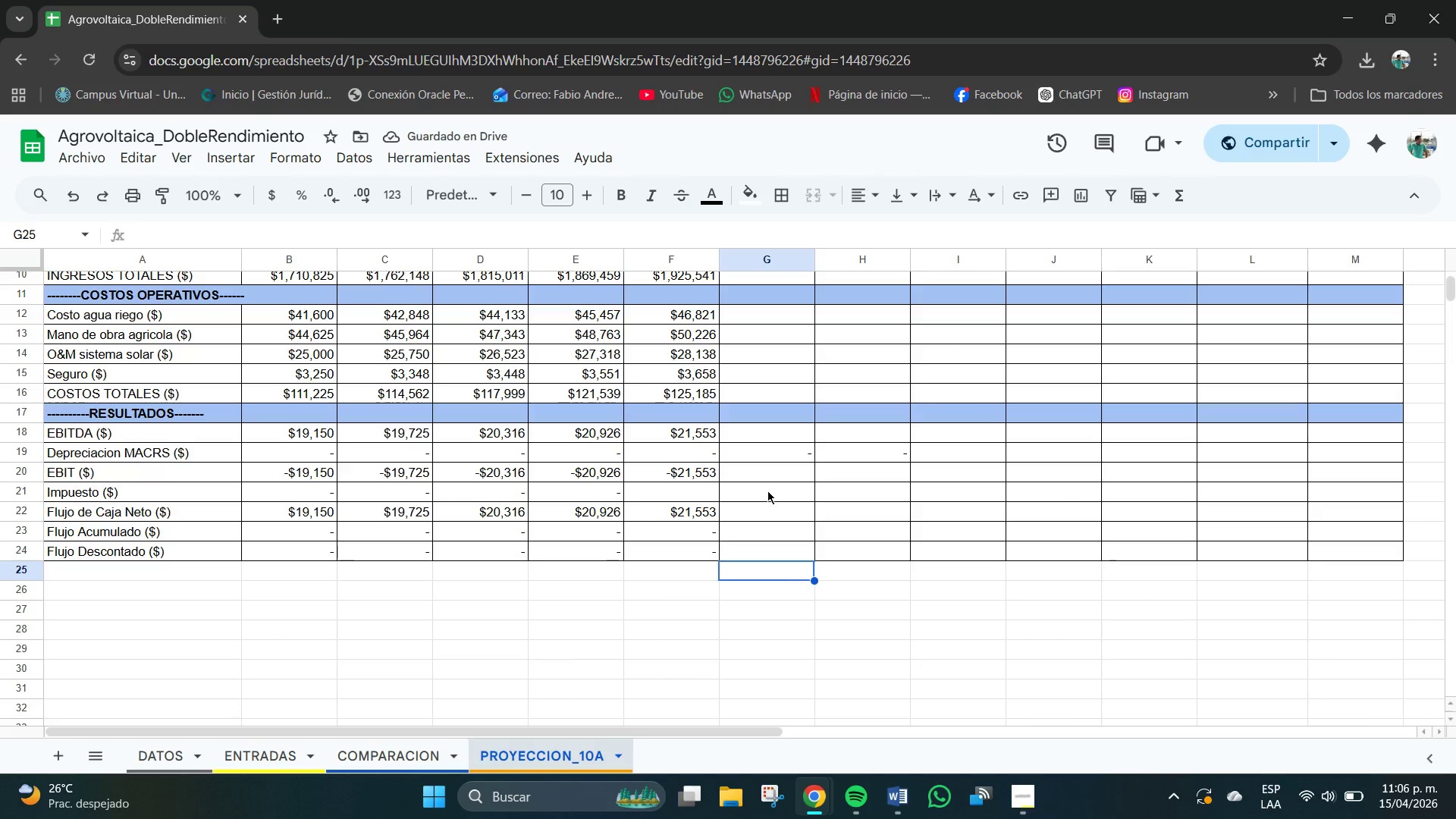 
left_click_drag(start_coordinate=[615, 492], to_coordinate=[627, 492])
 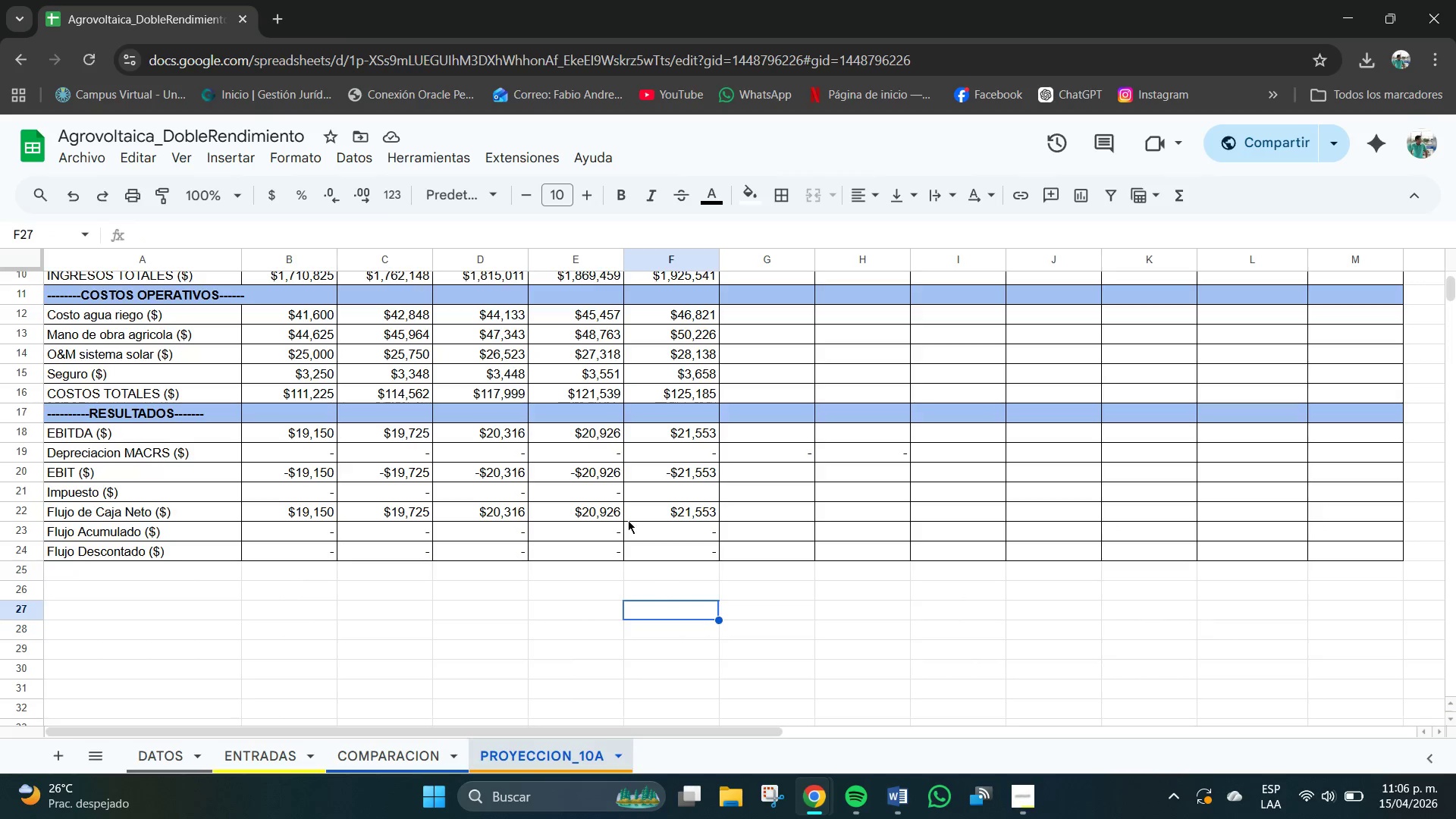 
double_click([609, 491])
 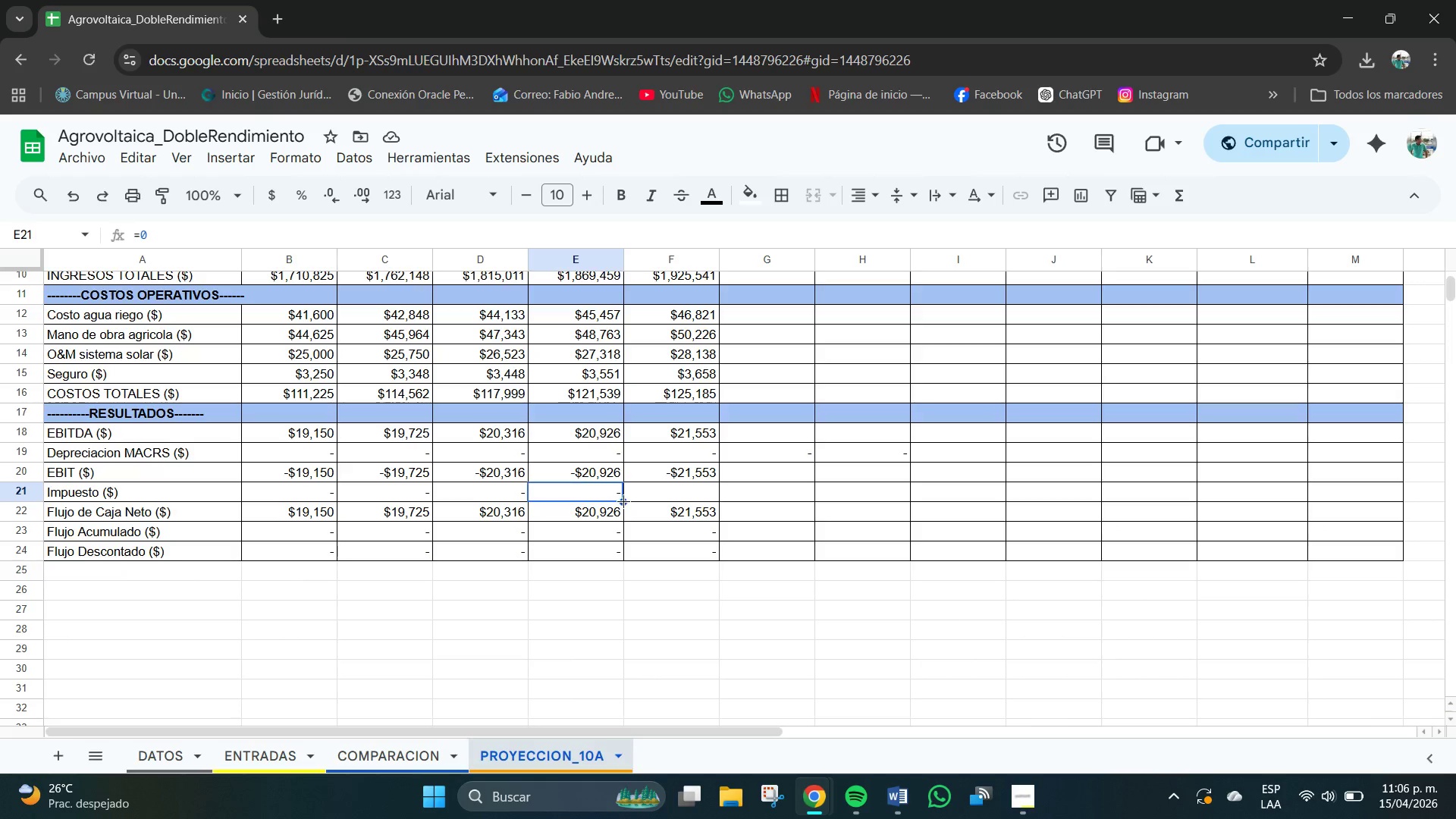 
left_click_drag(start_coordinate=[623, 501], to_coordinate=[873, 498])
 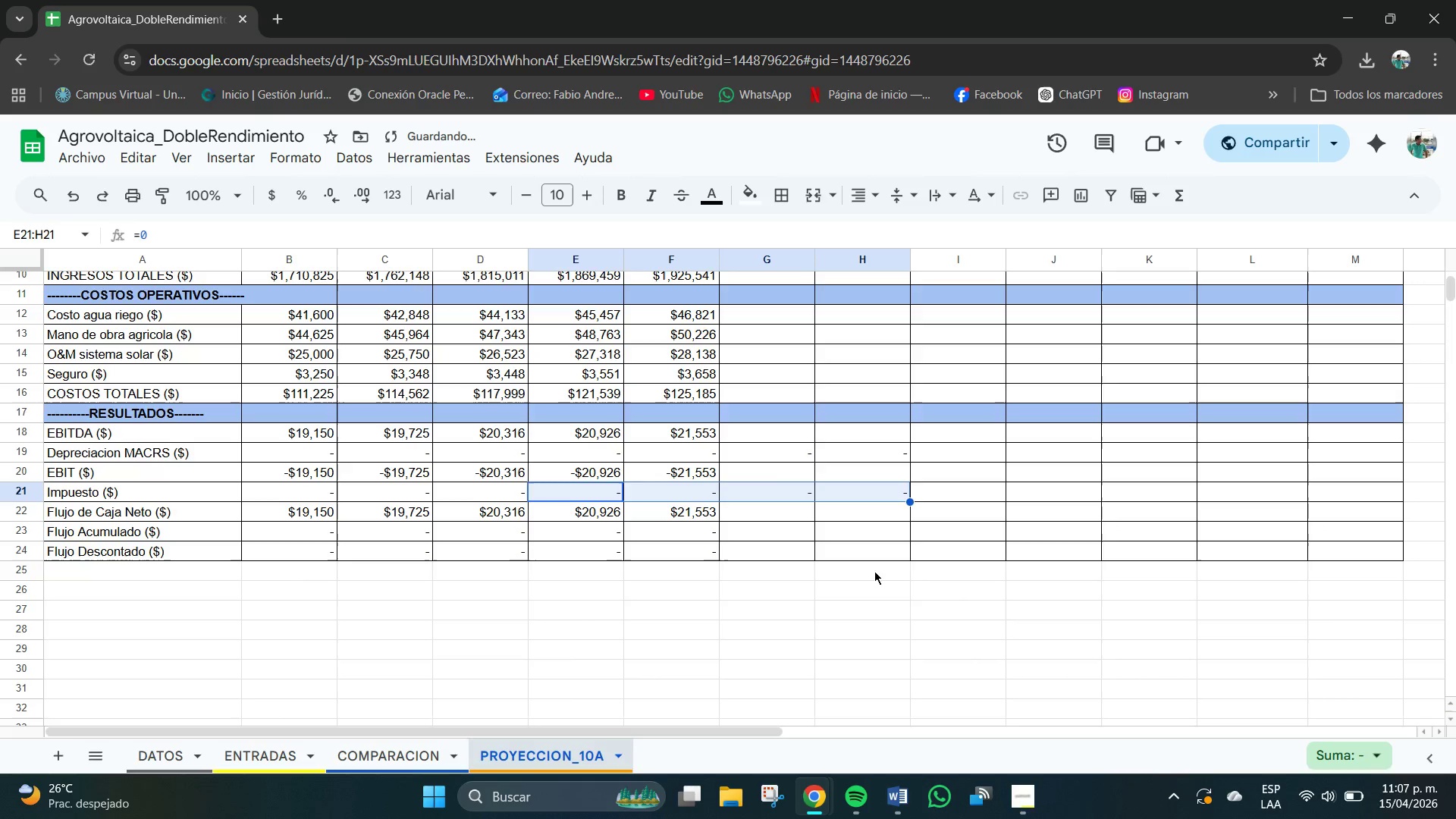 
left_click([856, 600])
 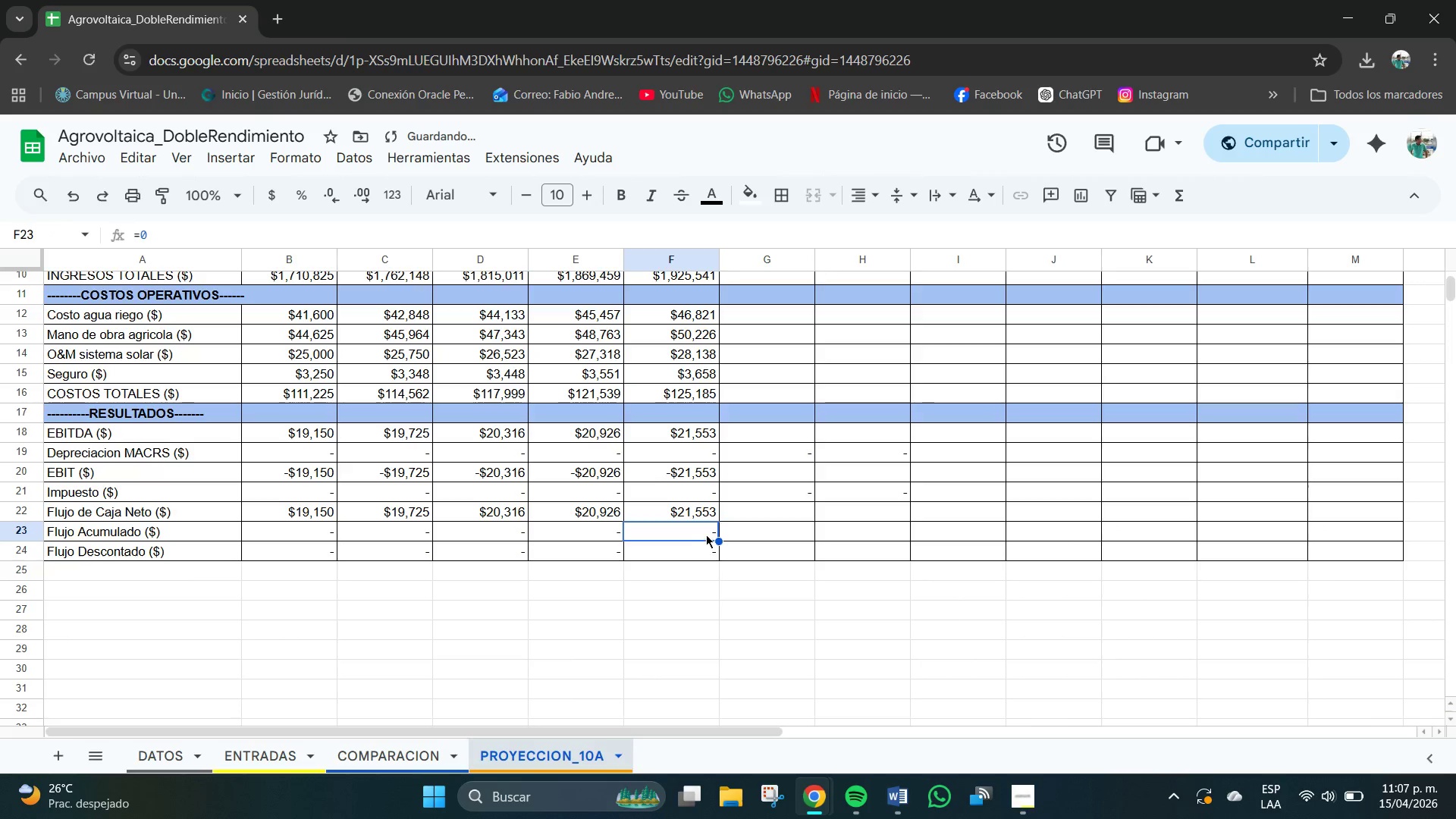 
left_click_drag(start_coordinate=[710, 531], to_coordinate=[710, 549])
 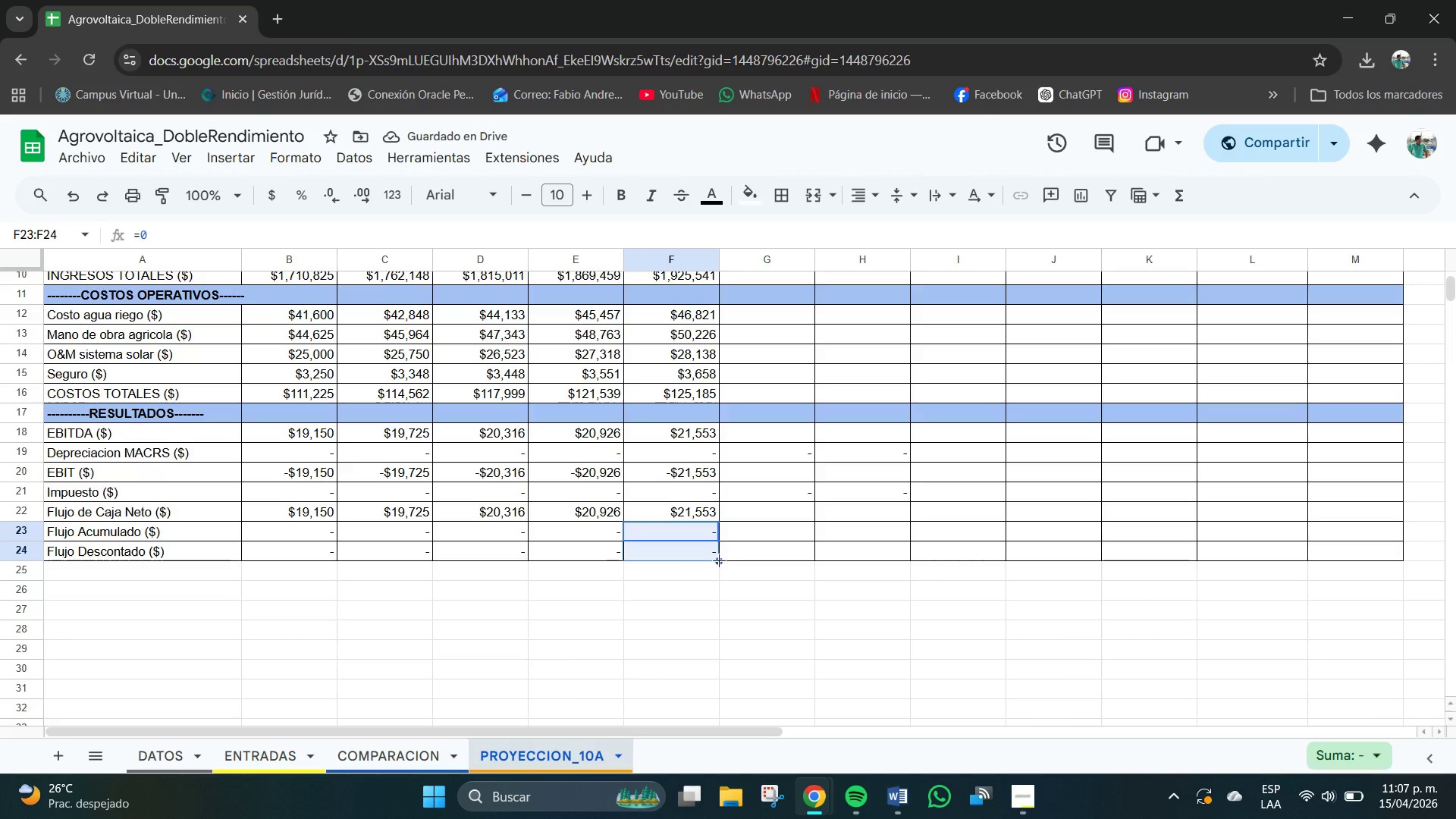 
left_click_drag(start_coordinate=[719, 560], to_coordinate=[895, 557])
 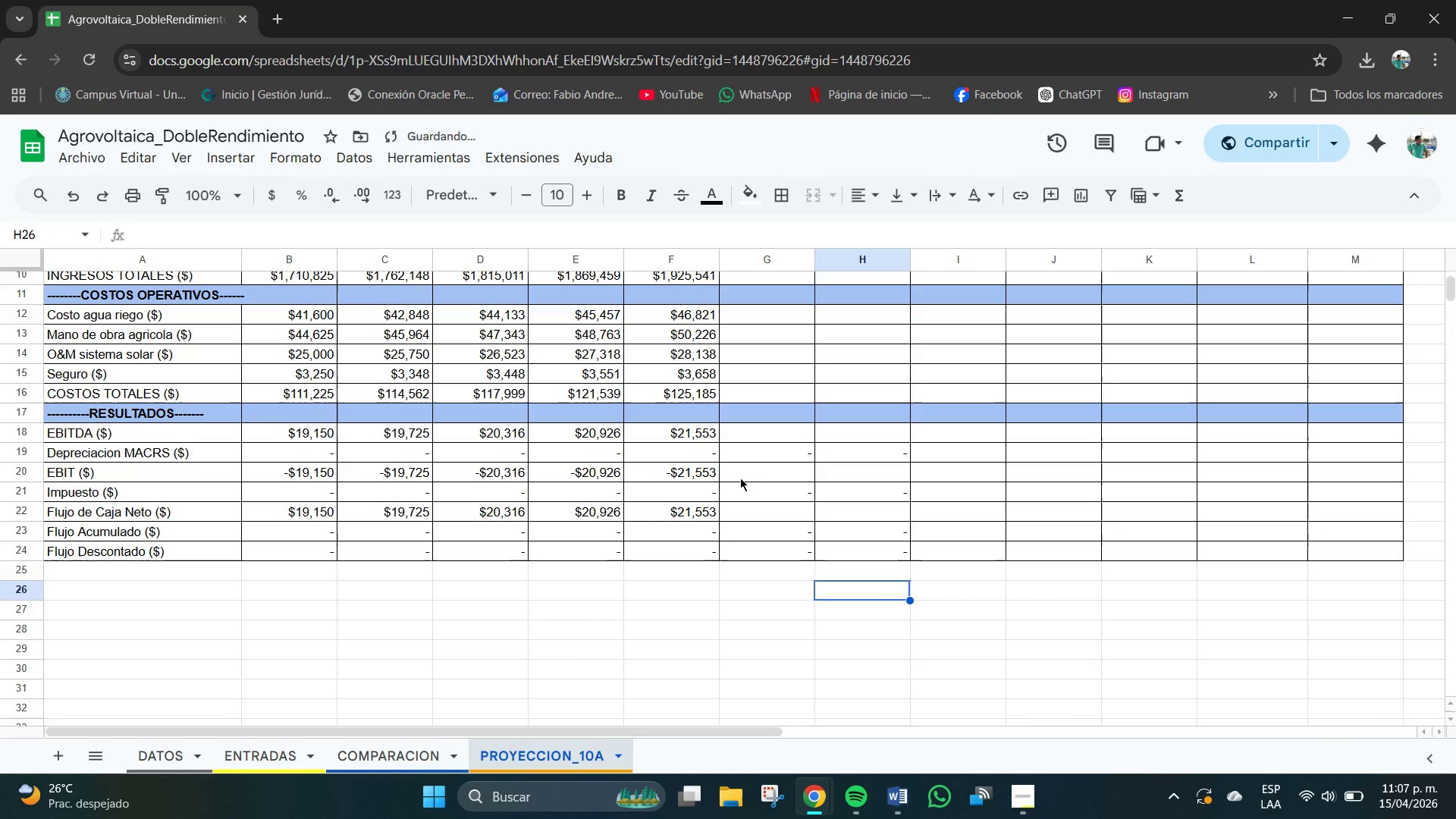 
scroll: coordinate [750, 457], scroll_direction: up, amount: 3.0
 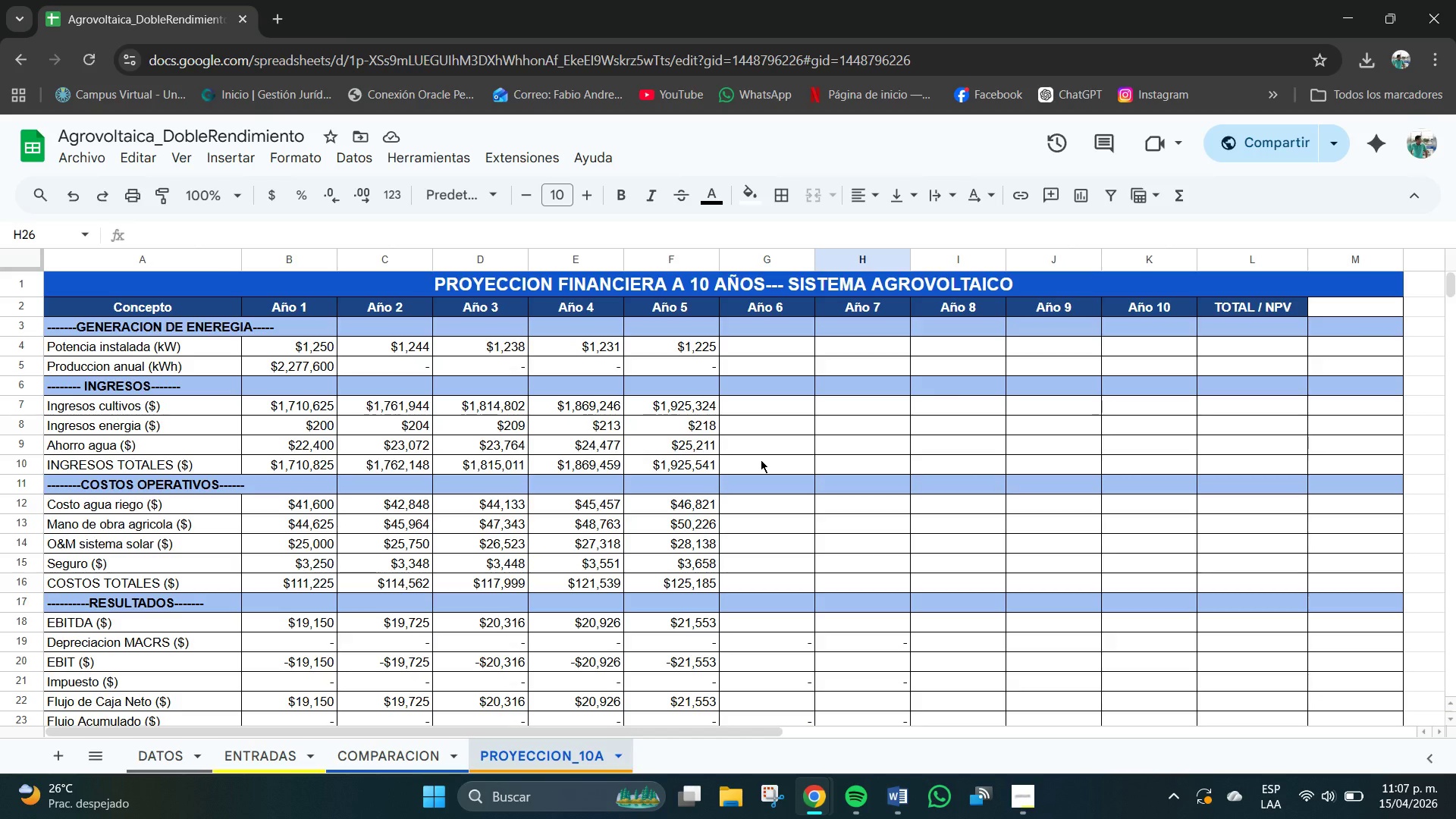 
wait(6.22)
 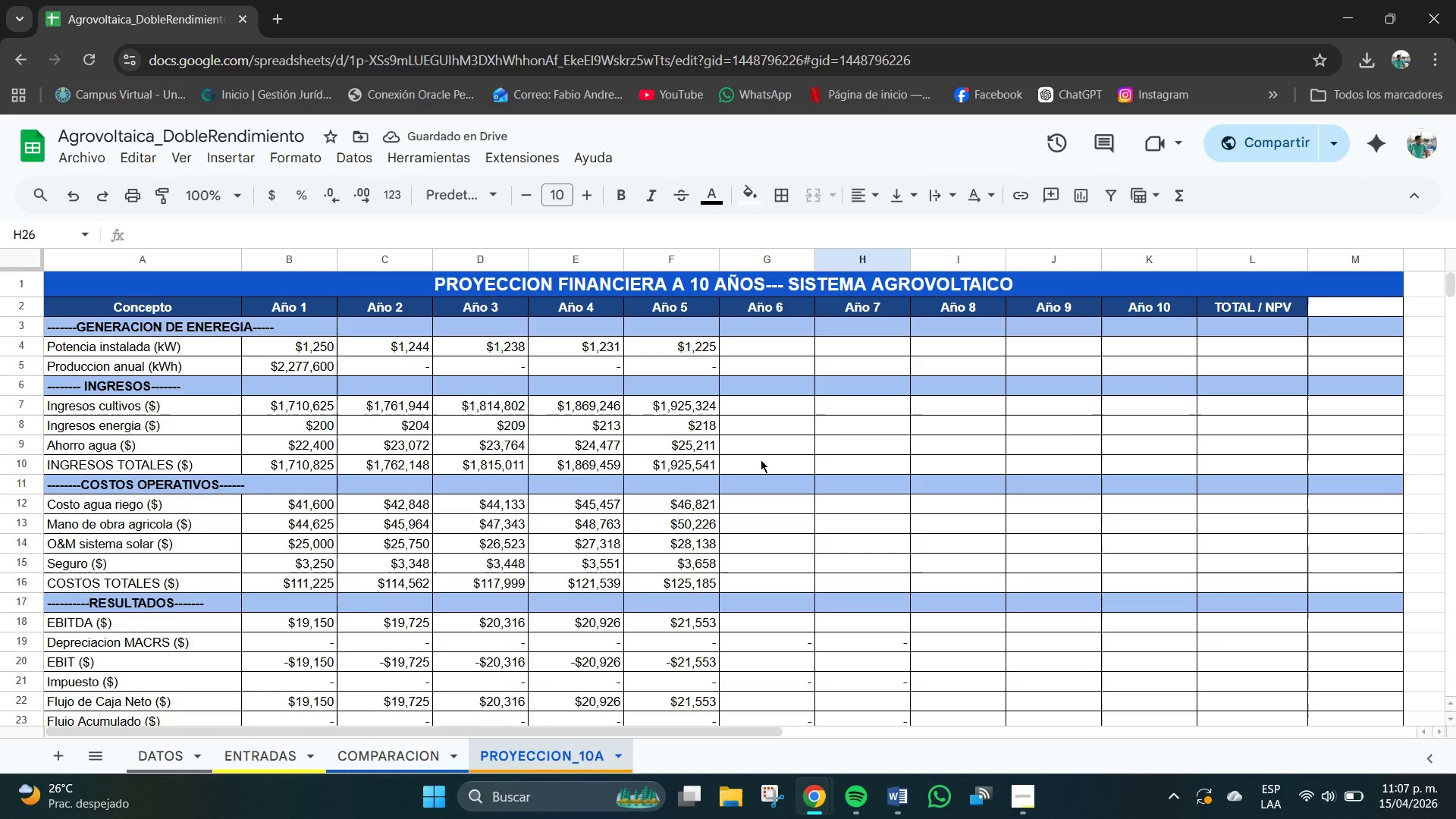 
left_click([1019, 793])
 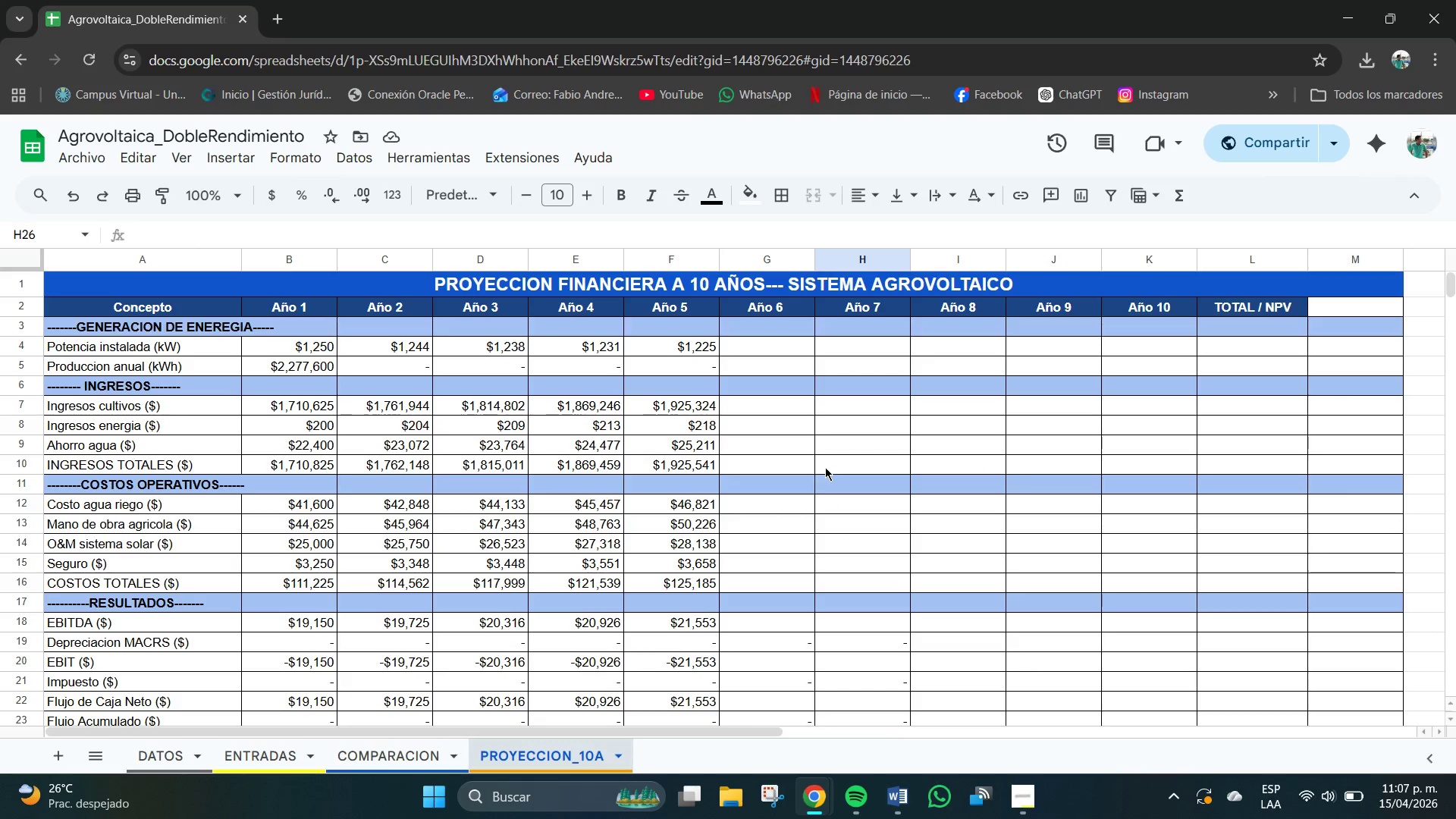 
left_click([765, 350])
 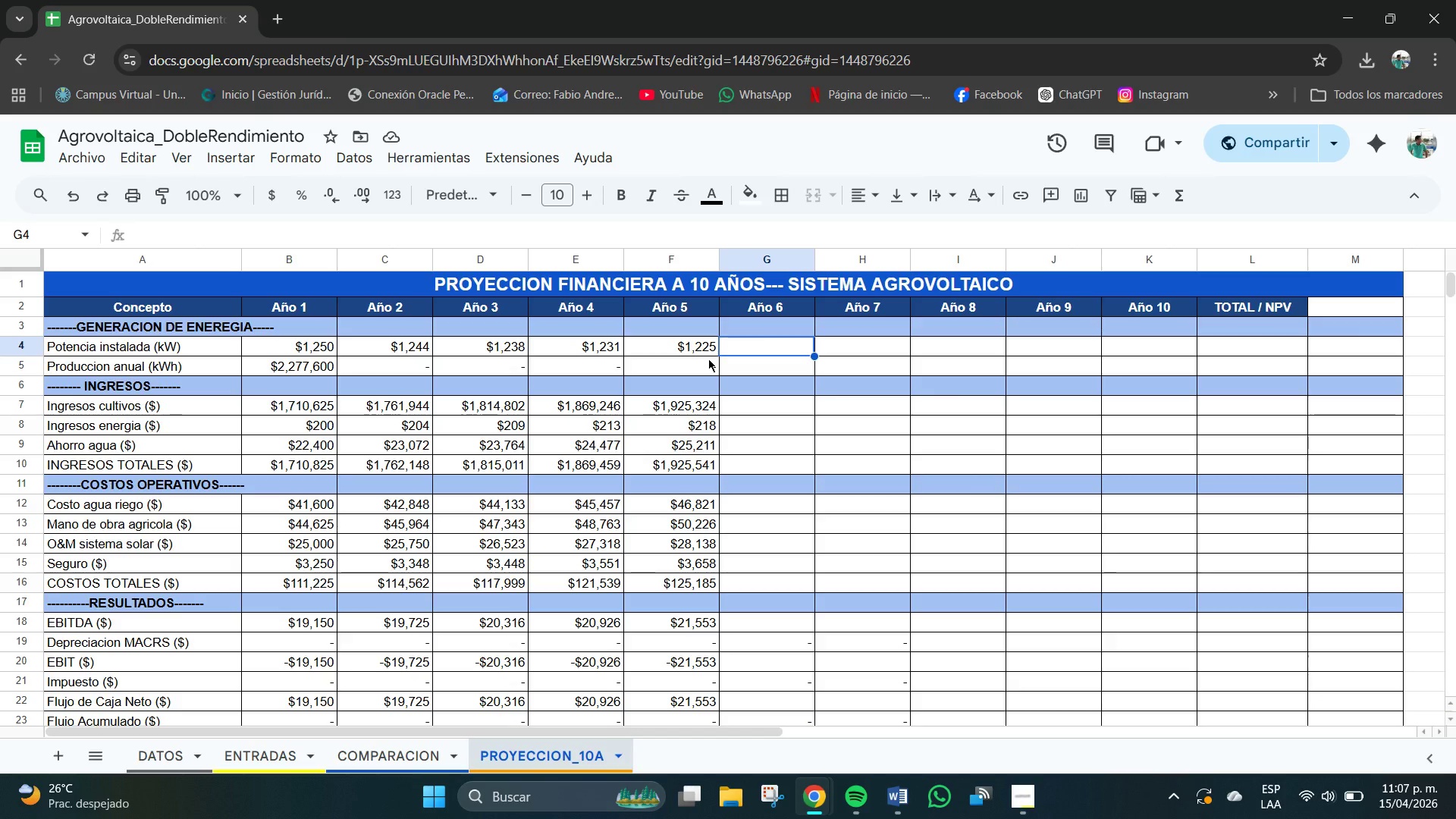 
wait(9.77)
 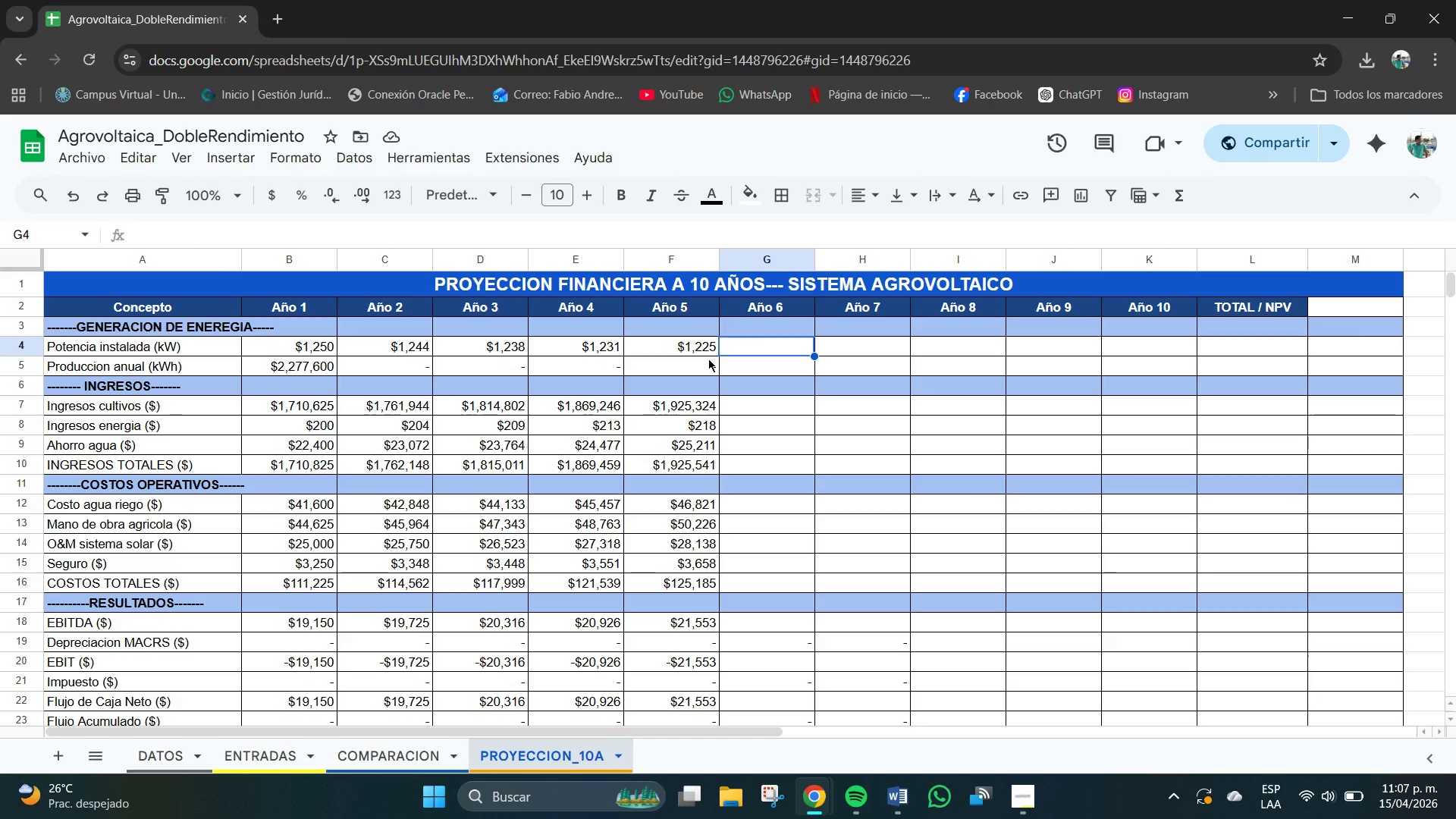 
left_click([768, 345])
 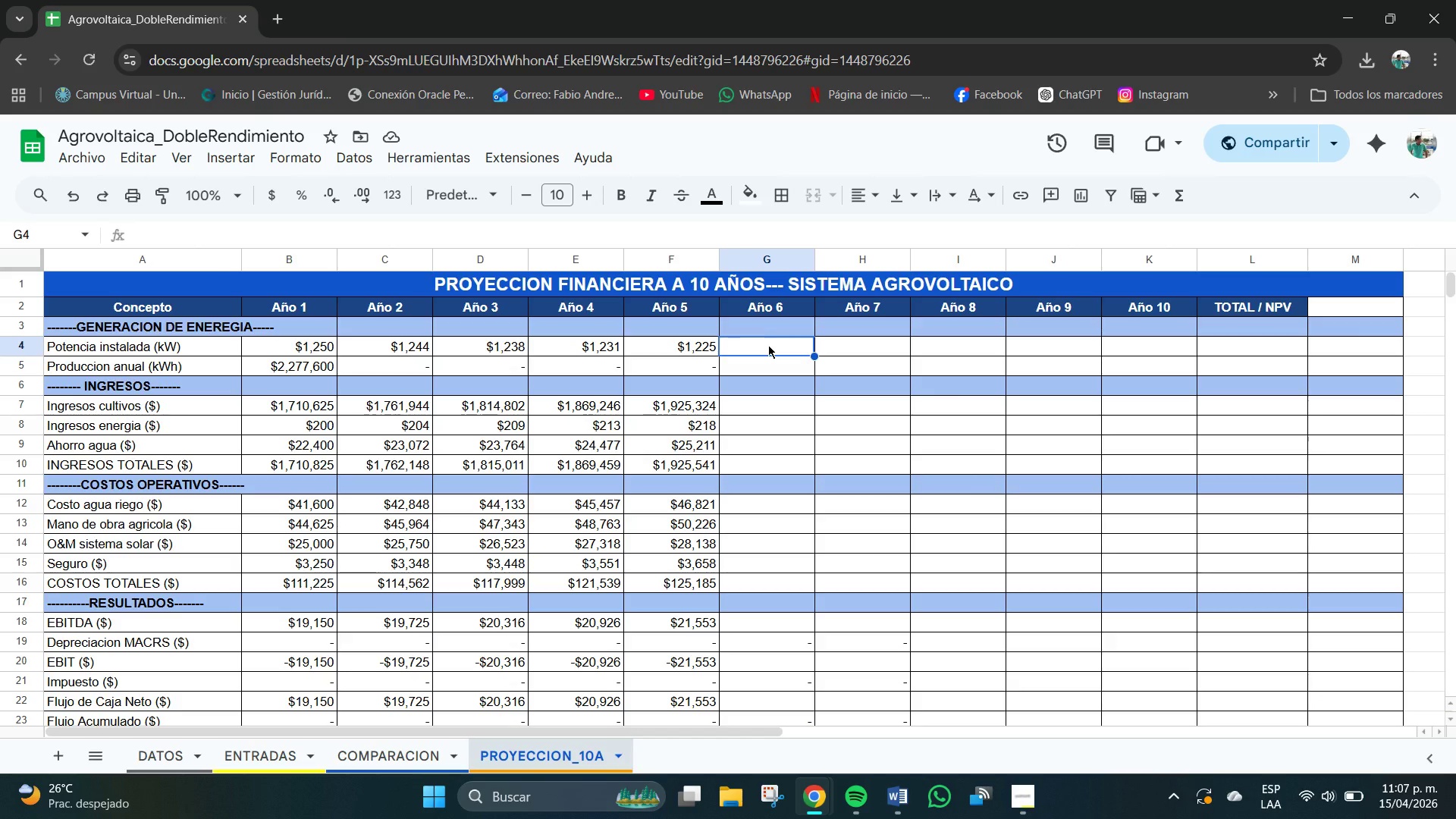 
type()ENTRADAS!B4+ENTRADAS!B7+*1-ENTRADAS)
 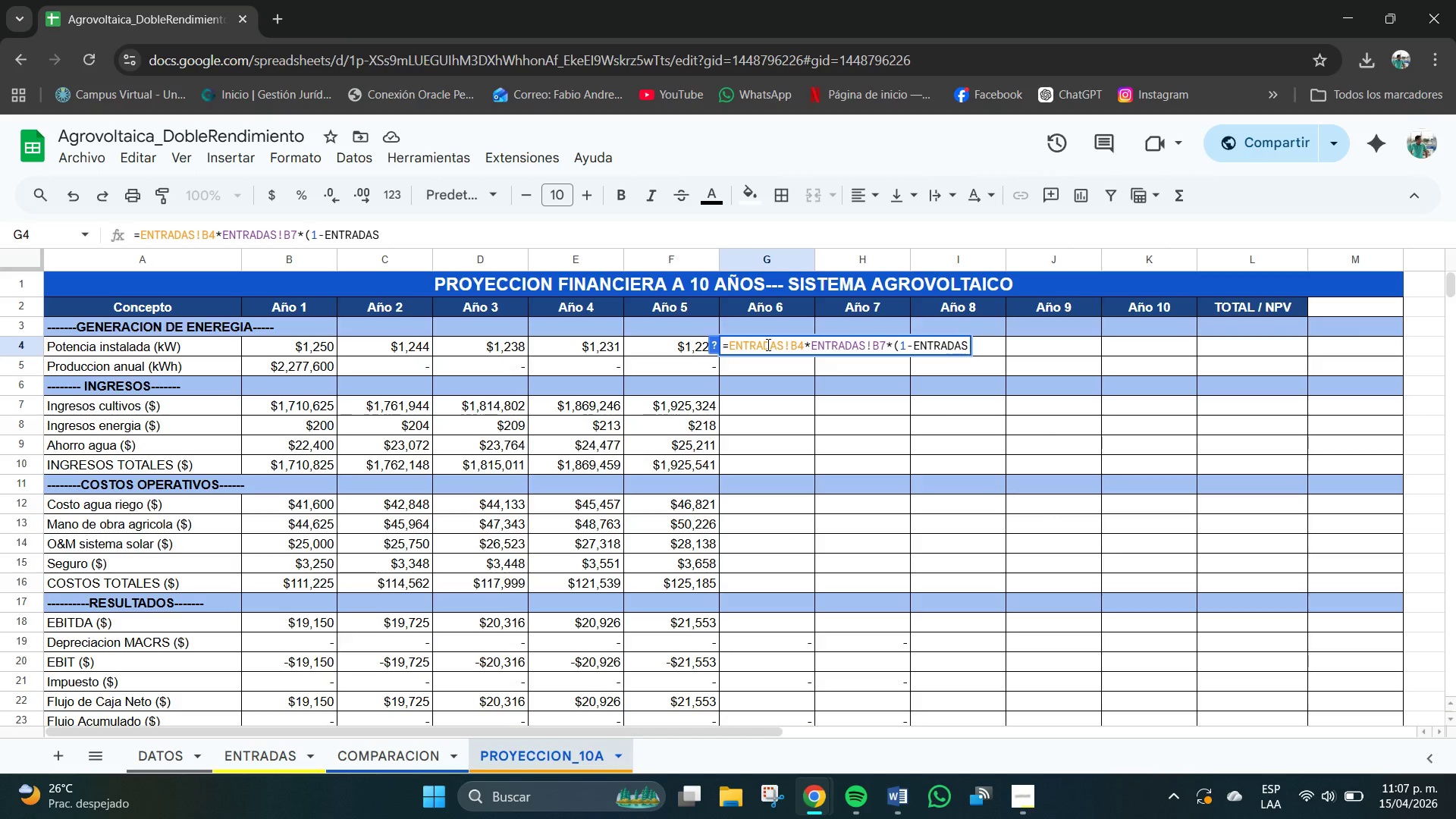 
type(!B15()
 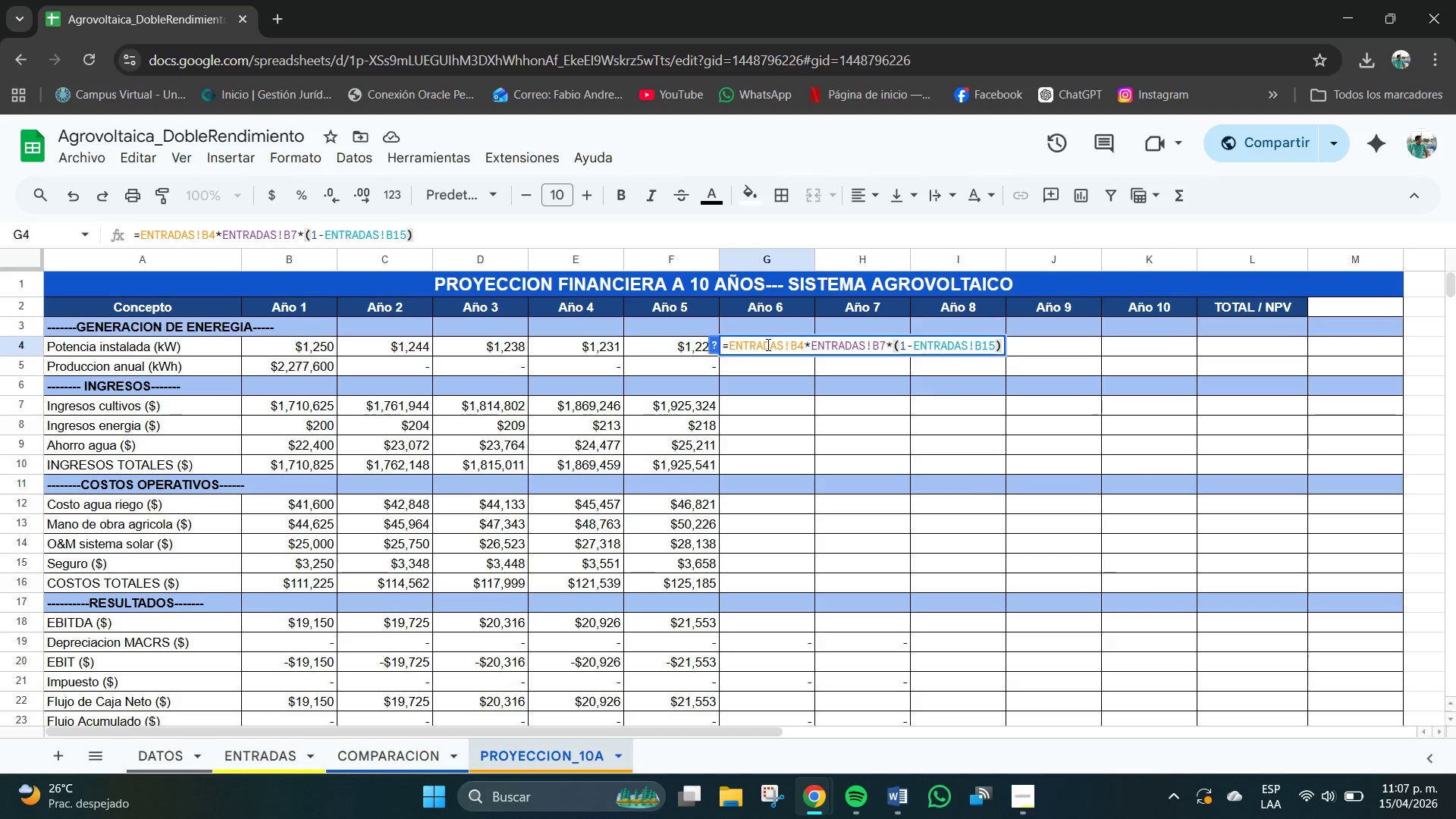 
key(Meta+V)
 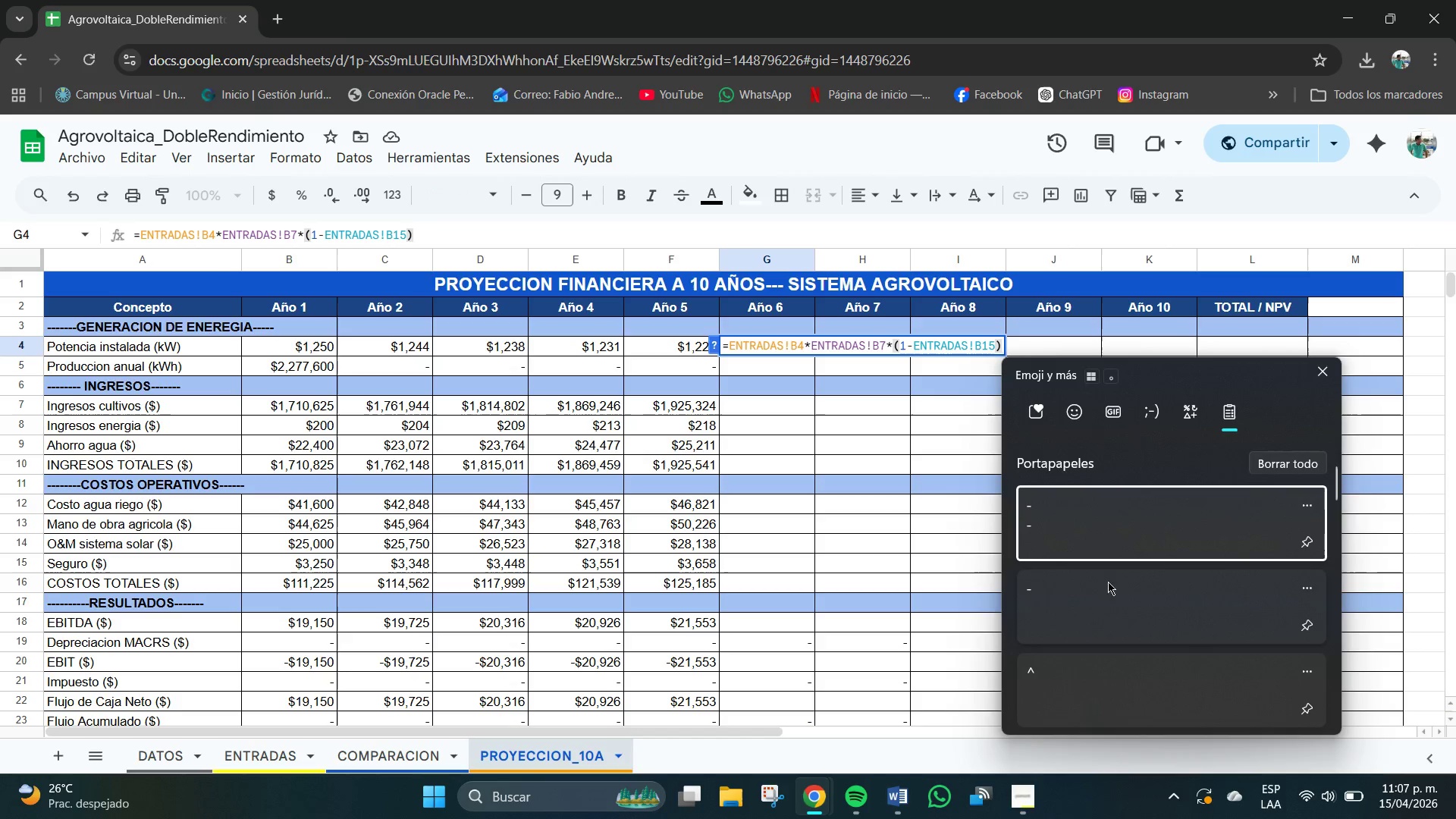 
left_click([1087, 679])
 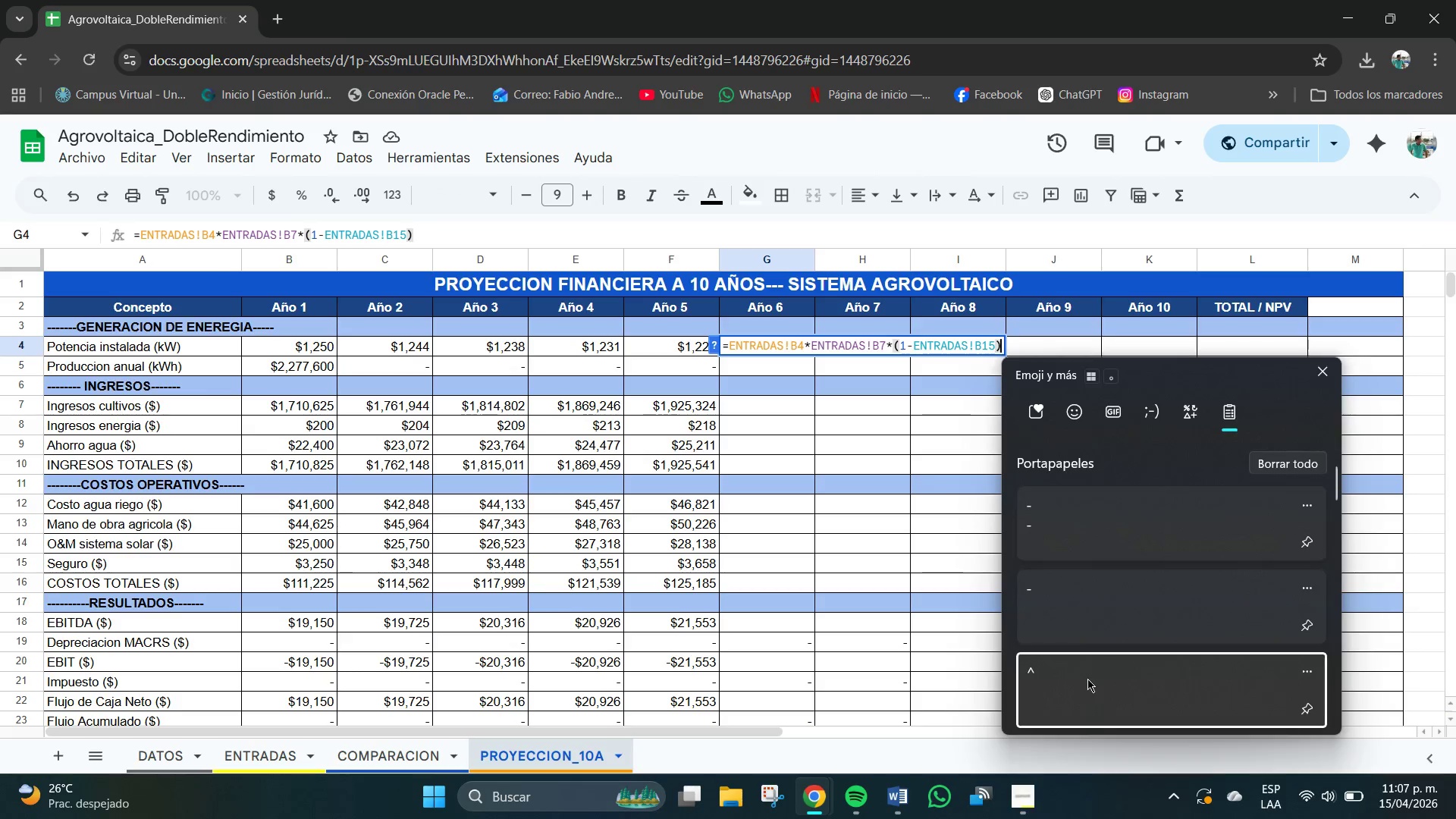 
key(Control+Meta+ControlLeft)
 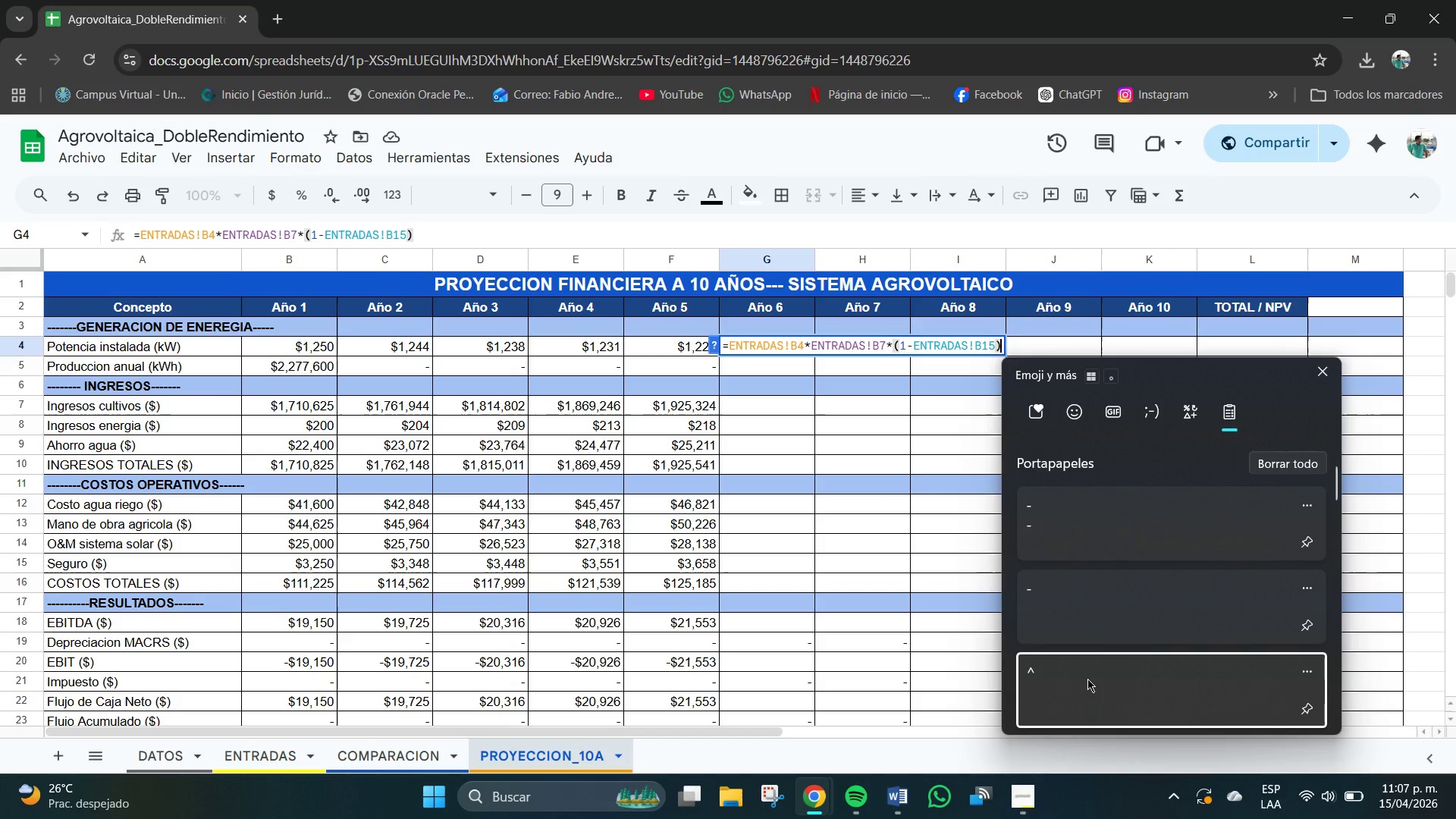 
key(Control+Meta+V)
 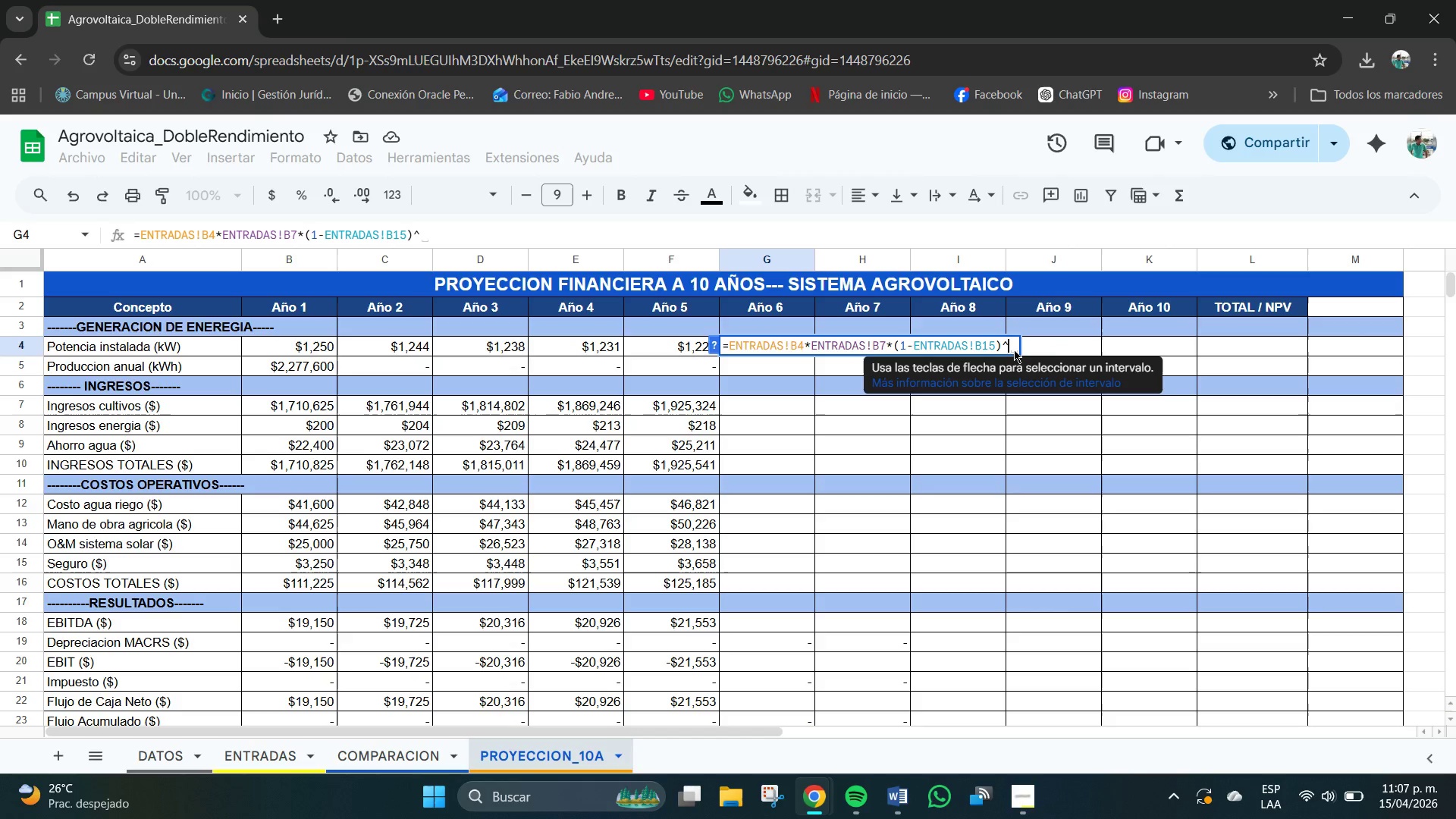 
key(5)
 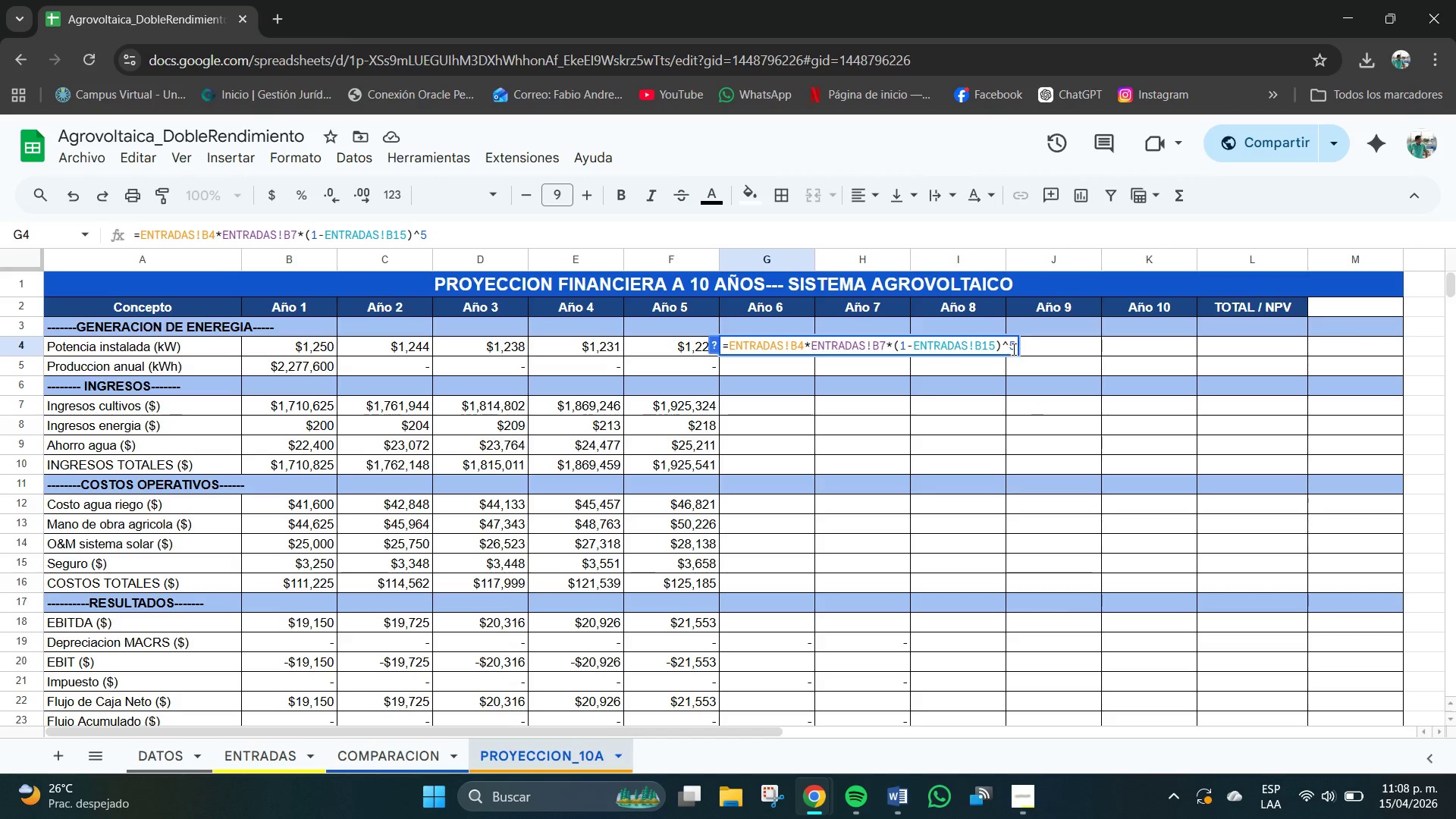 
key(Enter)
 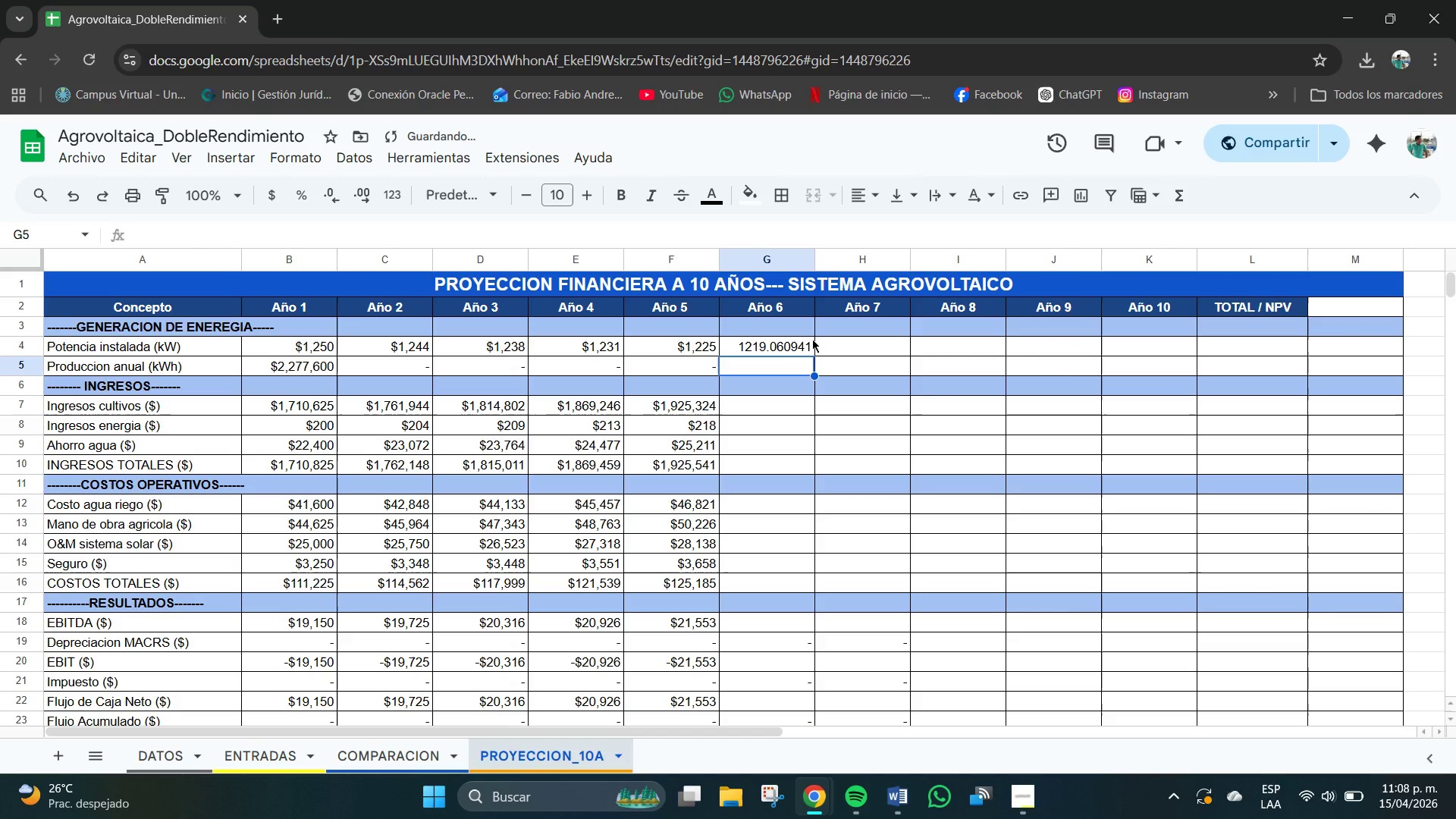 
left_click([775, 349])
 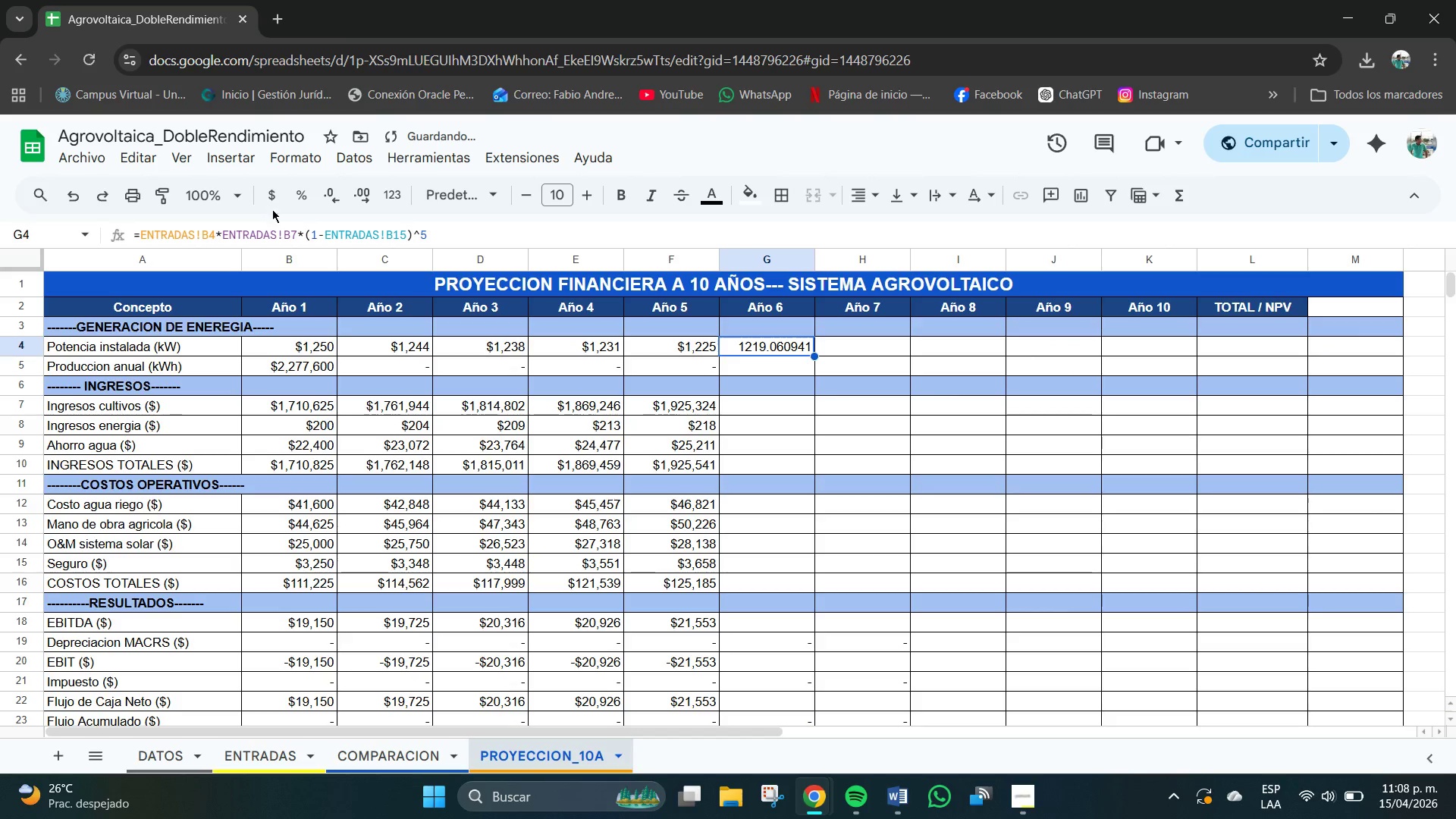 
left_click([268, 204])
 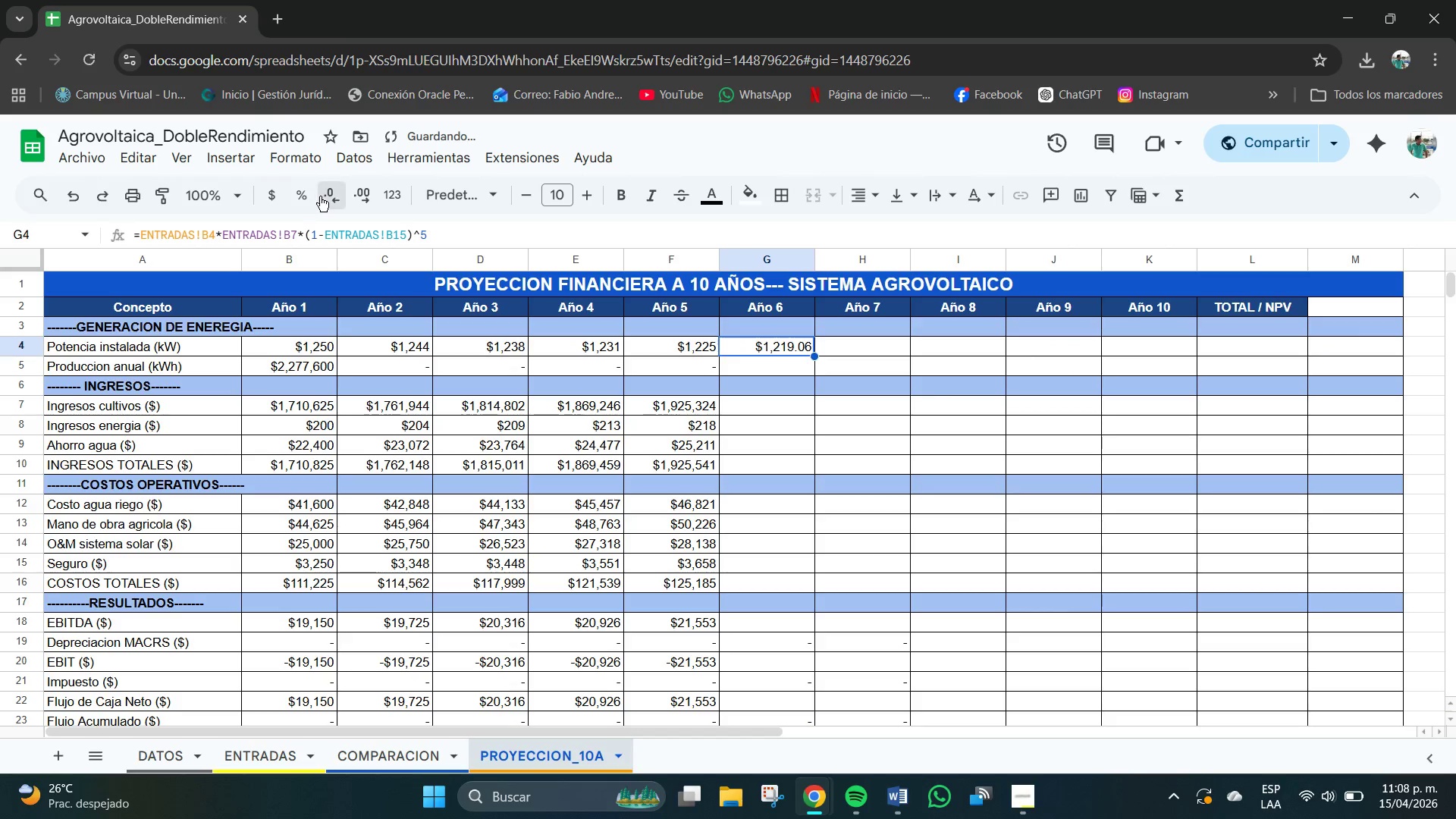 
double_click([320, 196])
 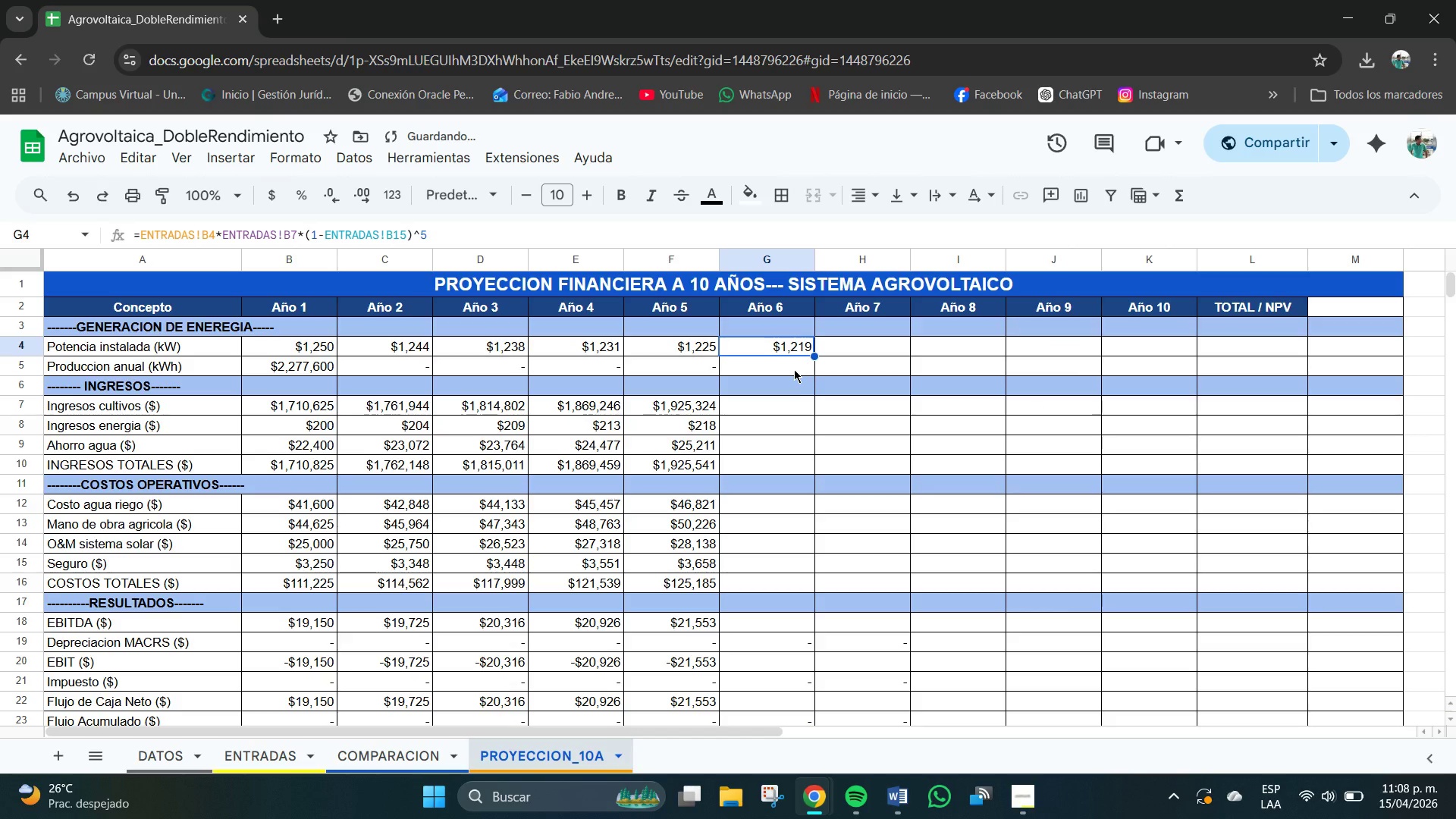 
left_click([702, 363])
 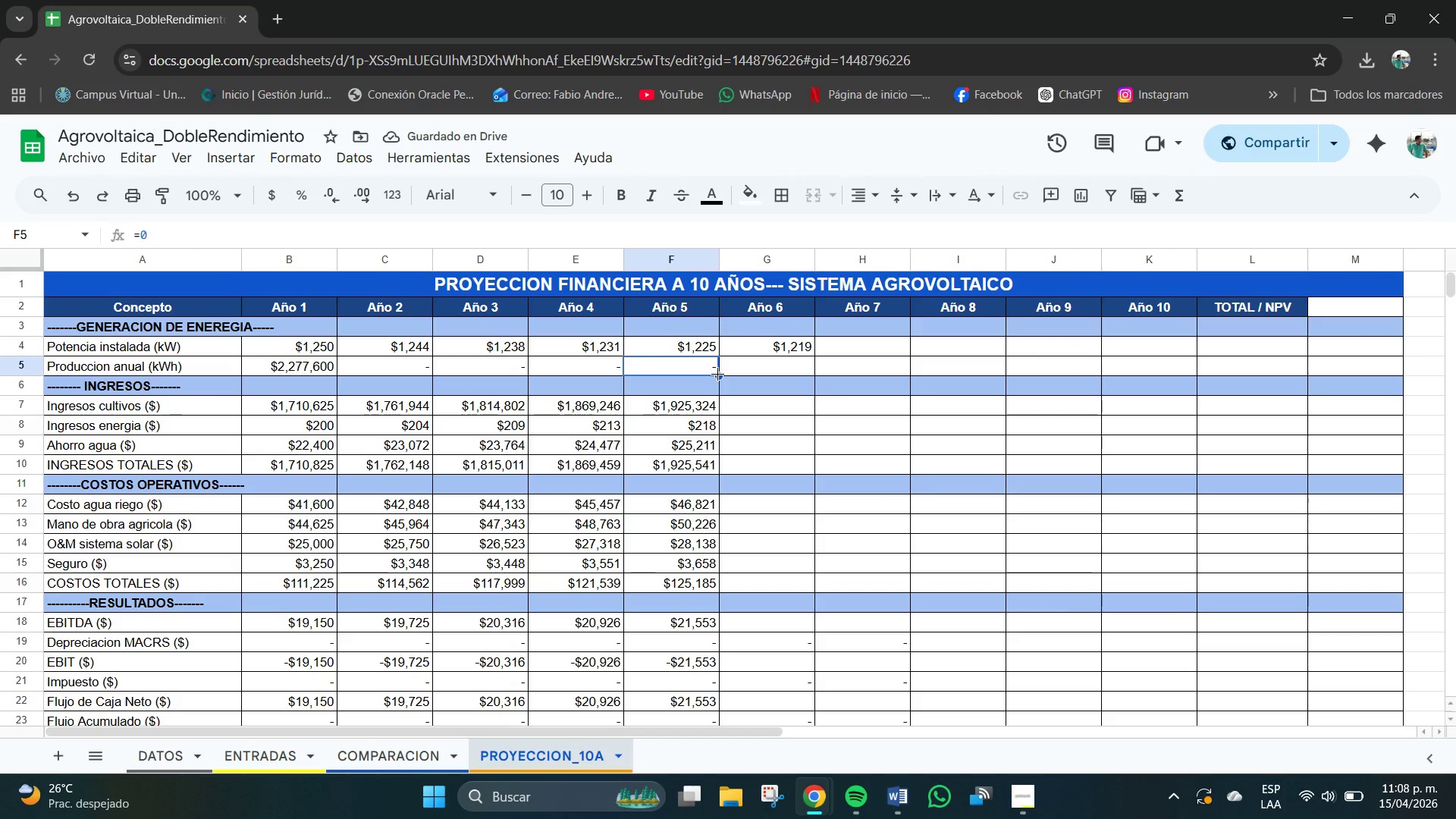 
left_click_drag(start_coordinate=[719, 374], to_coordinate=[978, 379])
 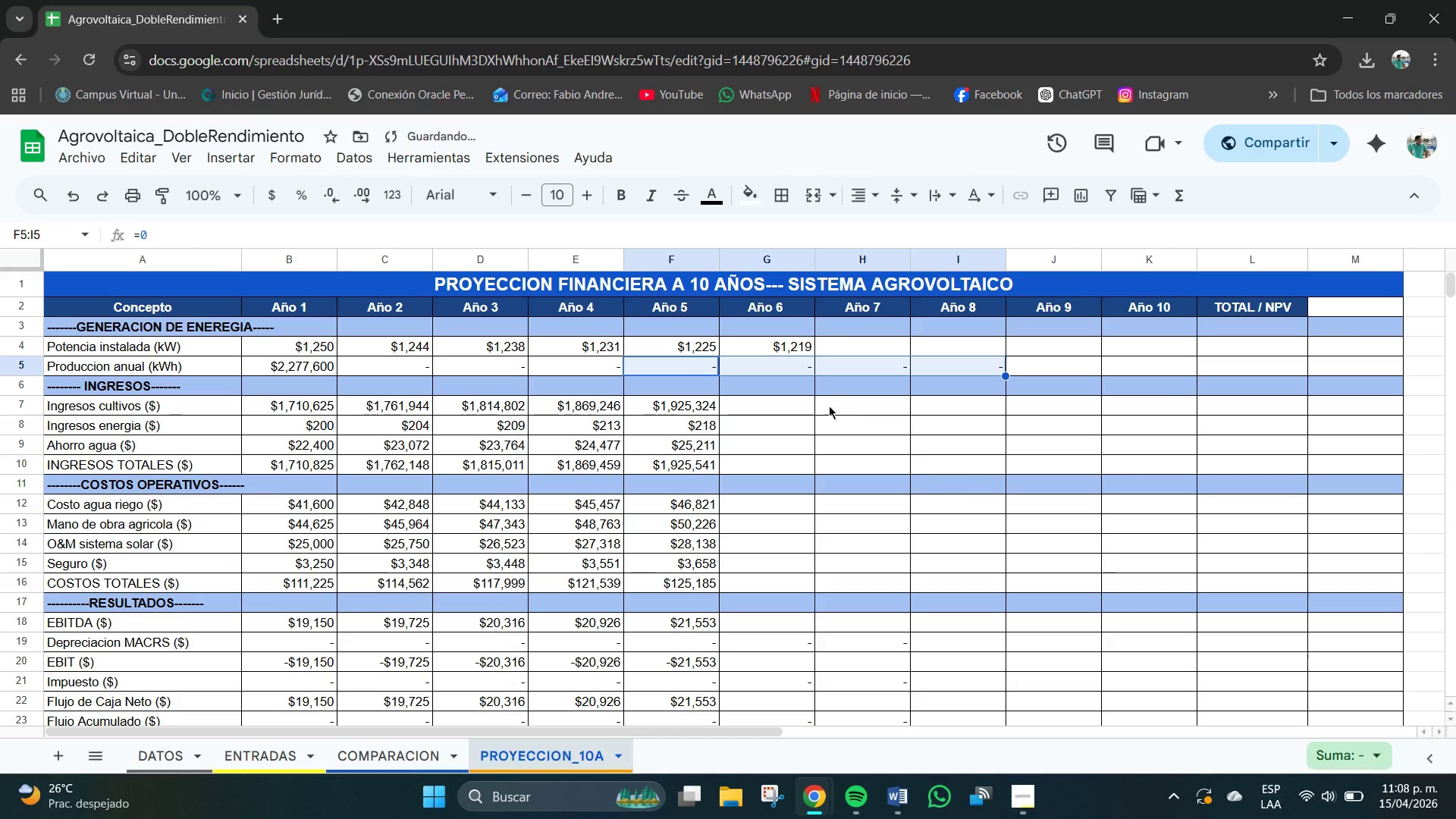 
left_click([796, 397])
 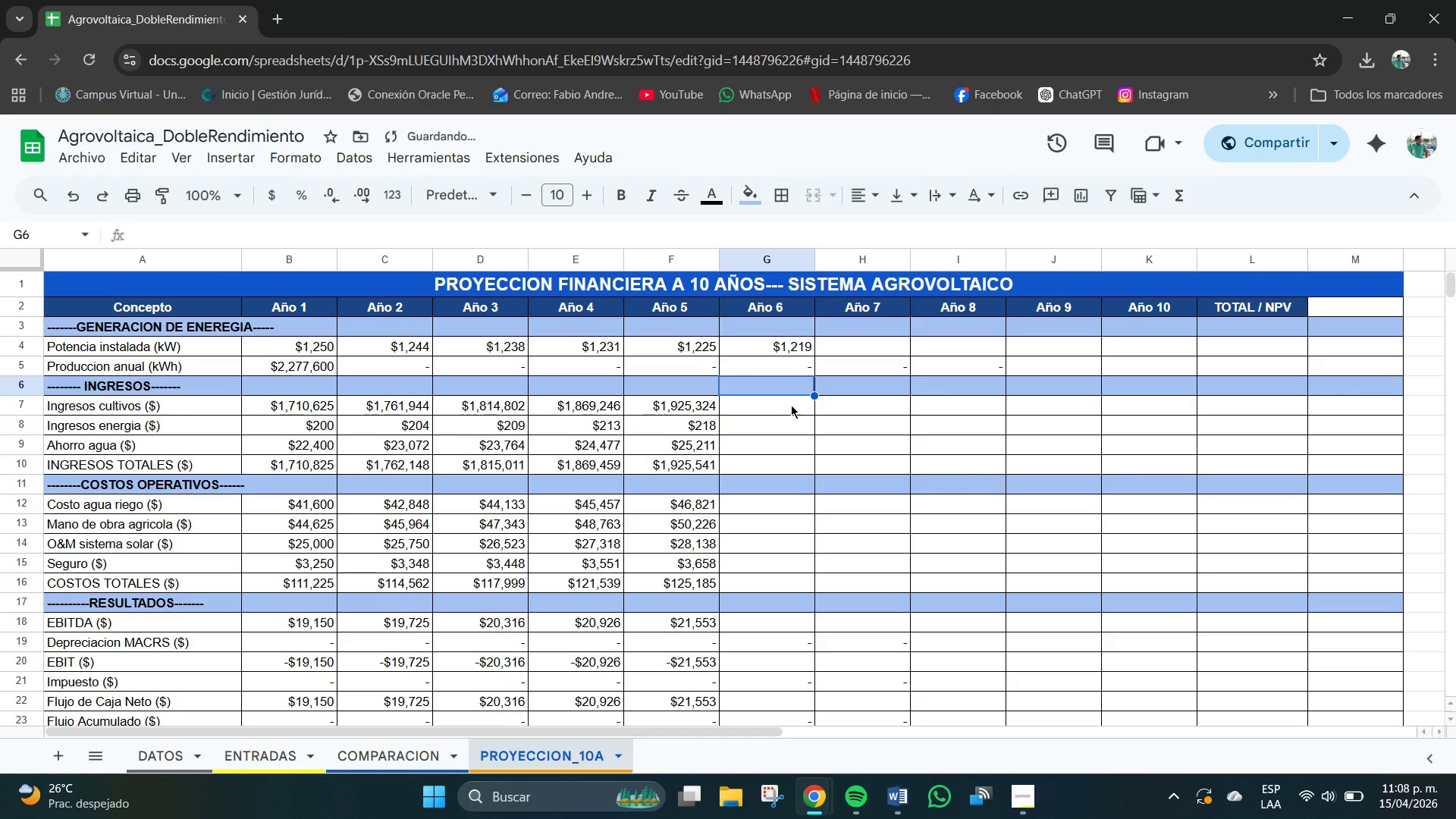 
left_click([788, 409])
 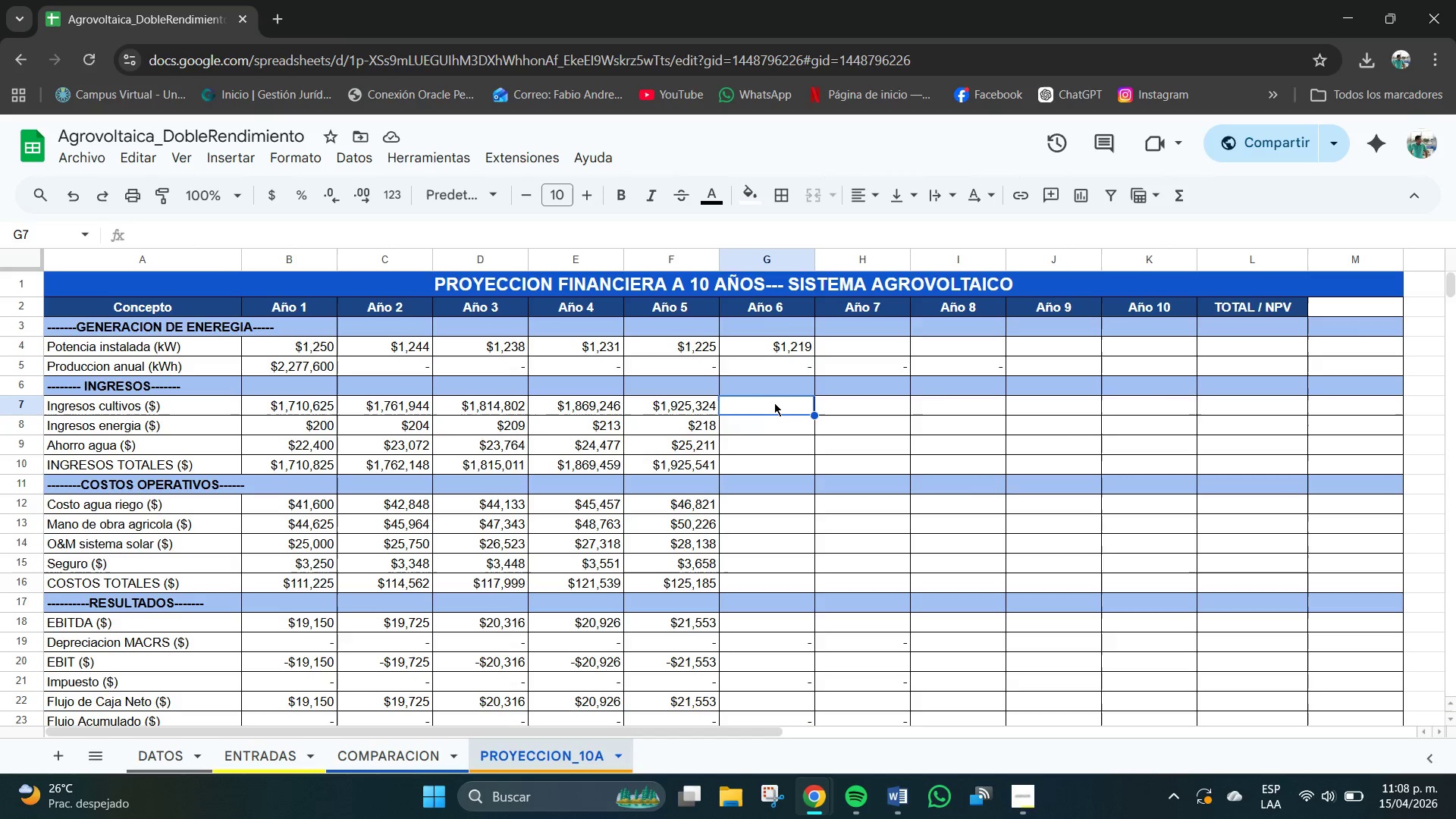 
wait(6.91)
 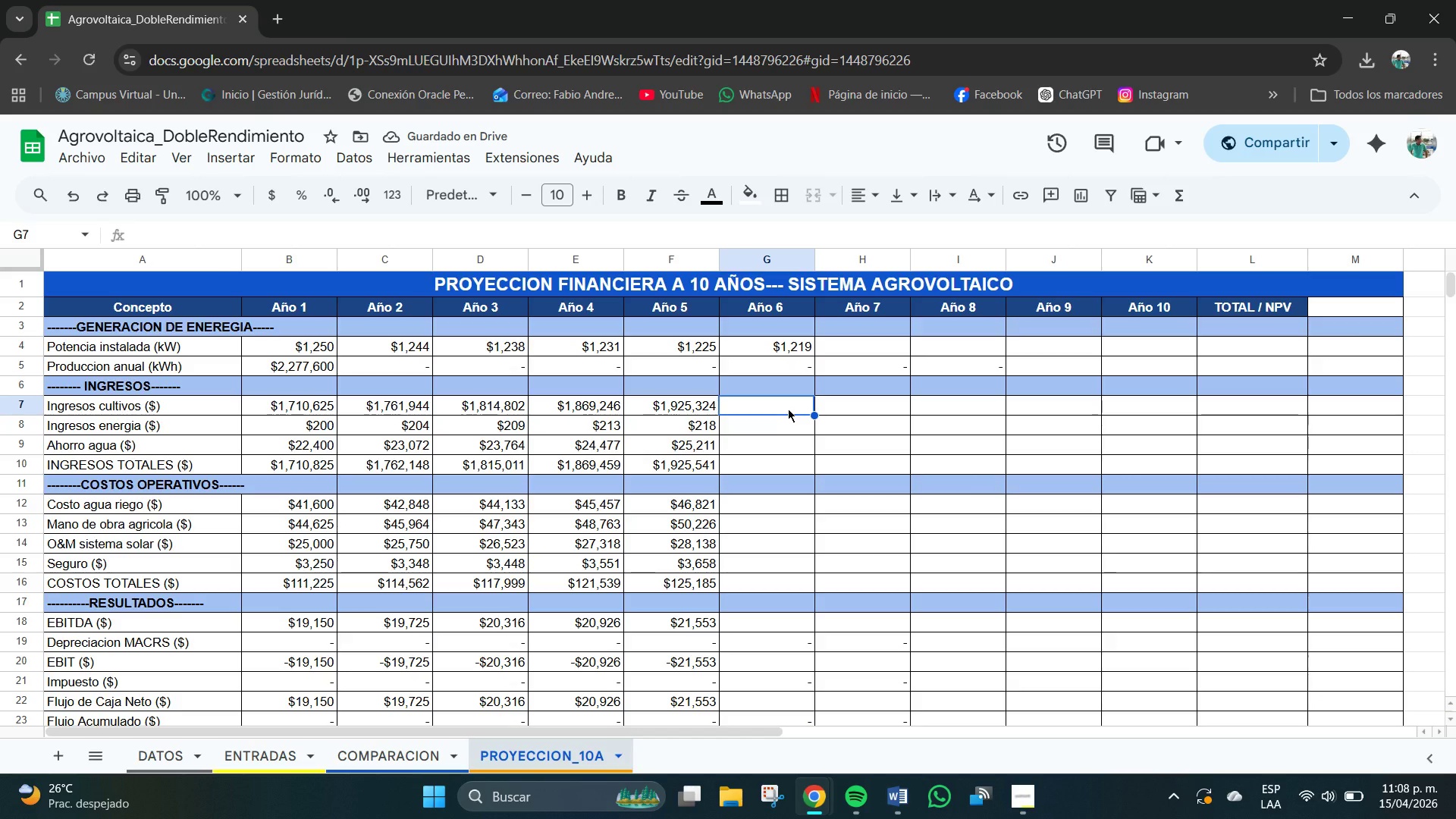 
type()ENTRDAS!B4)
 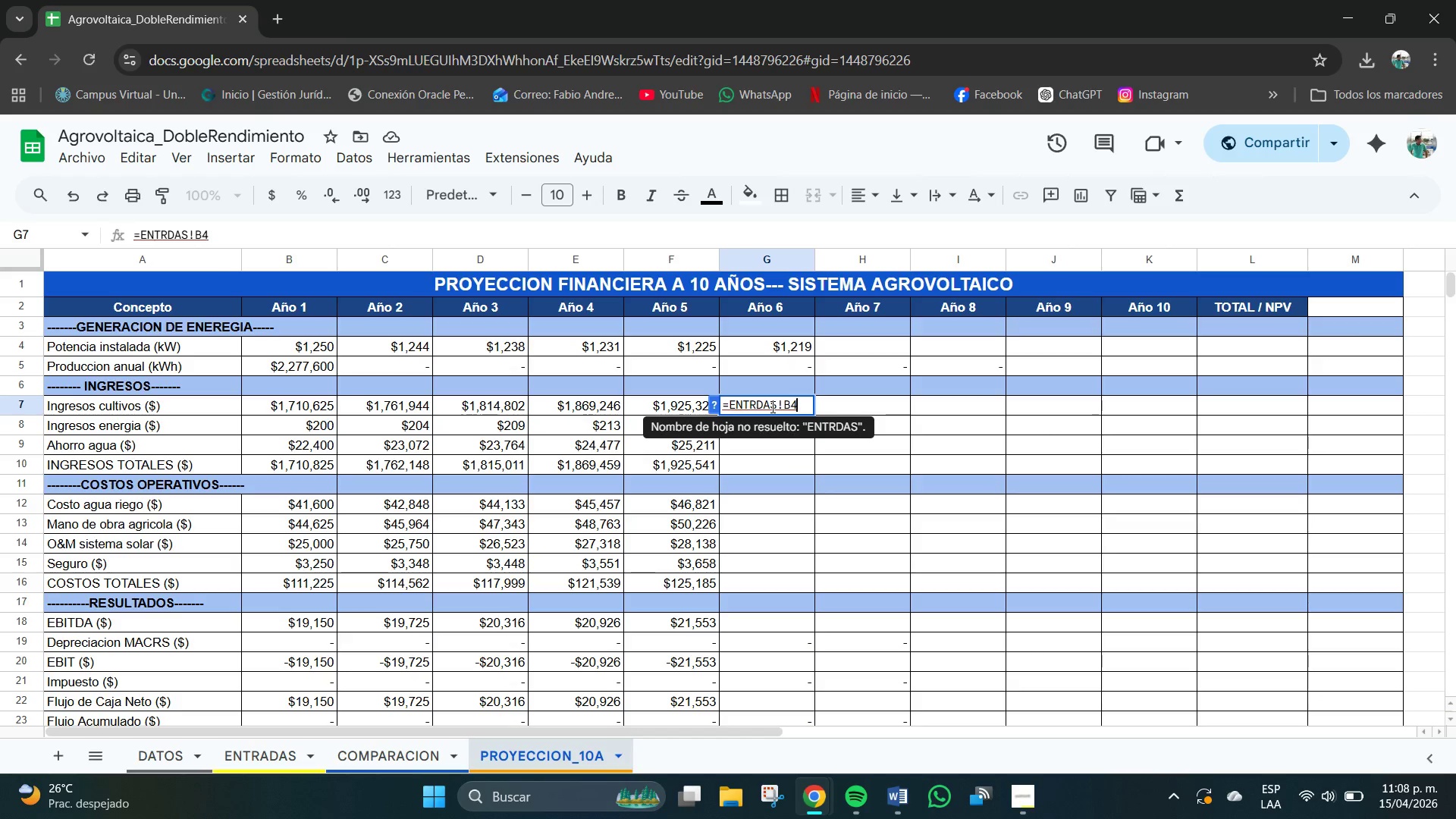 
wait(6.33)
 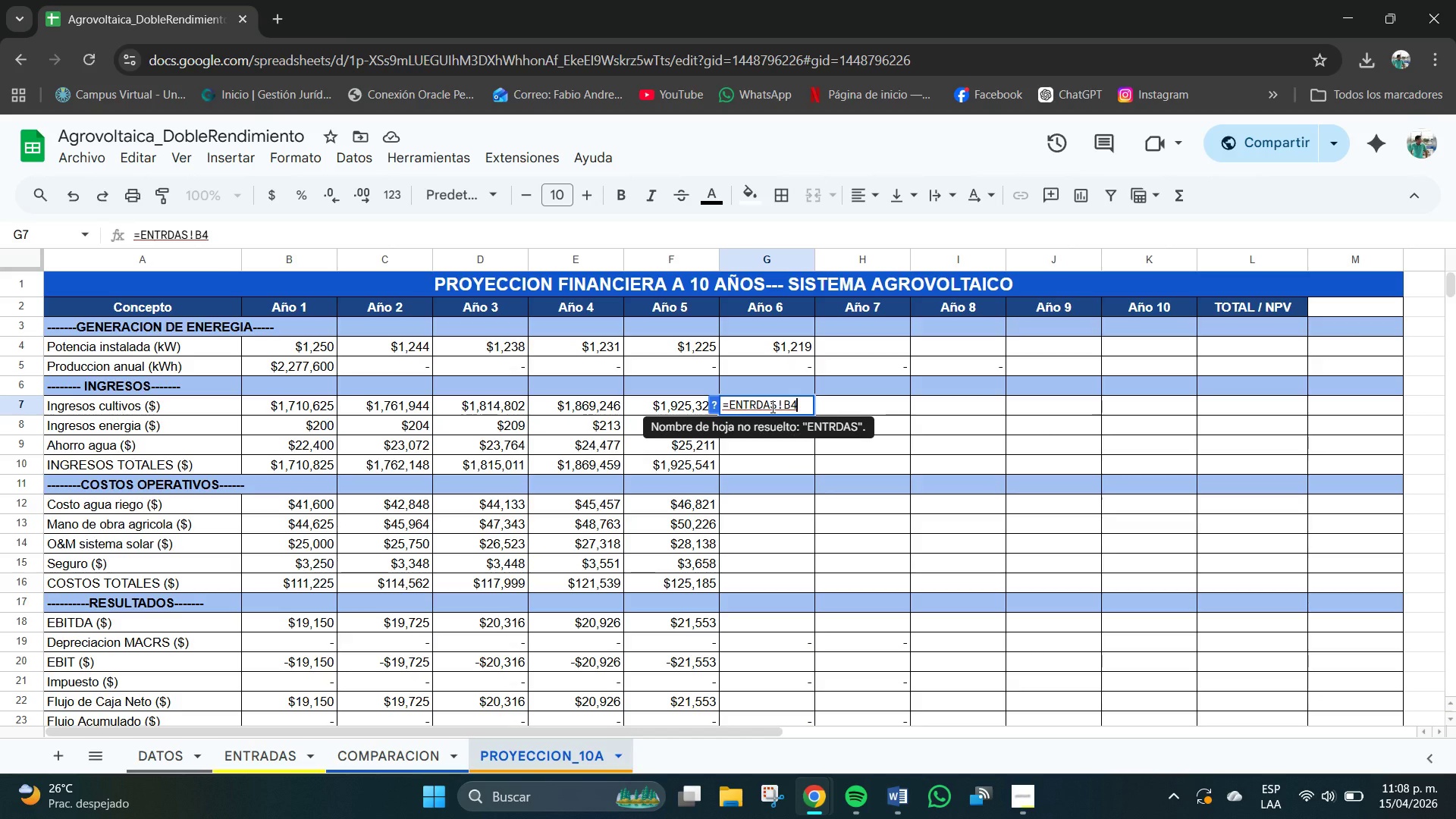 
key(Shift+Equal)
 